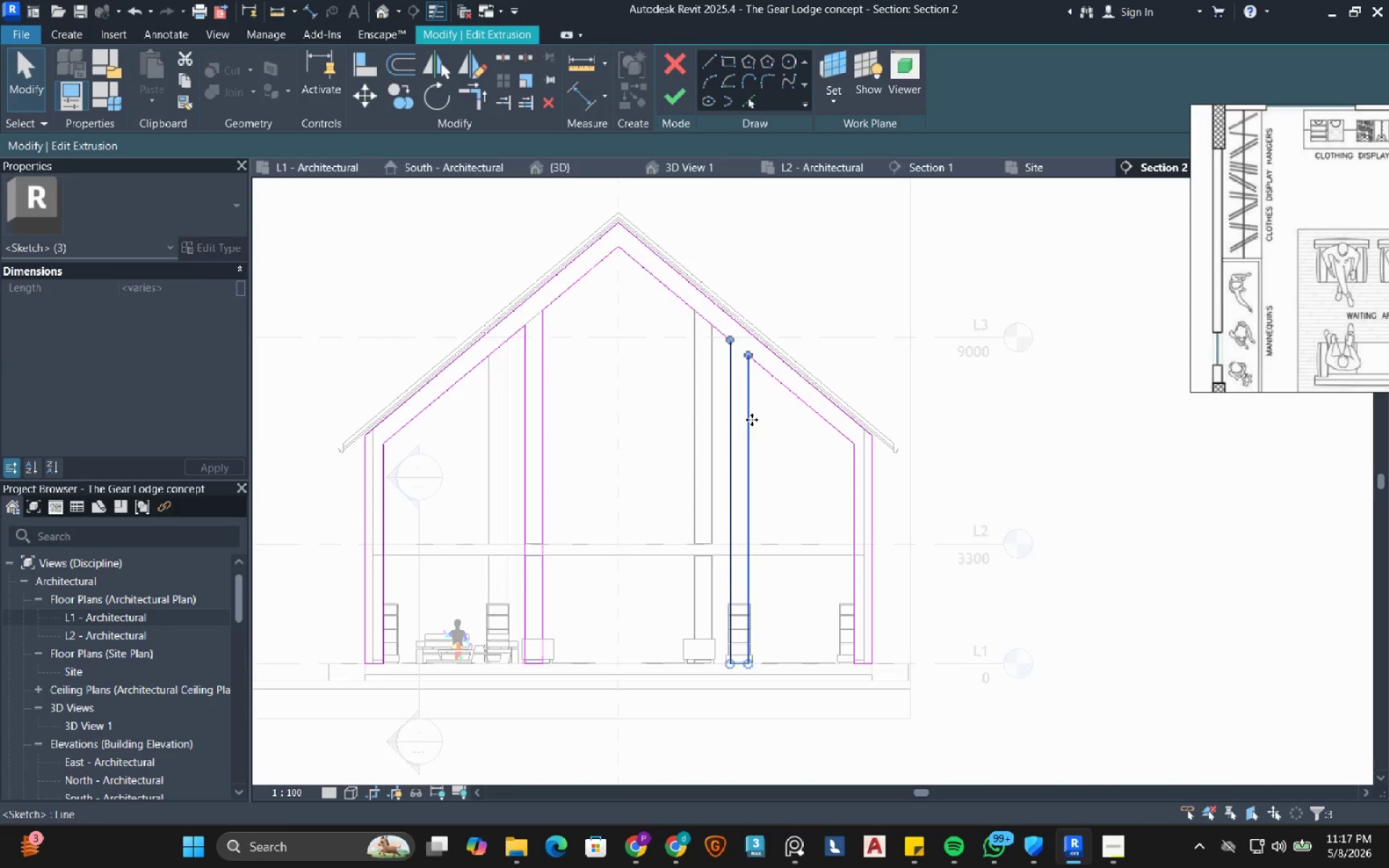 
scroll: coordinate [701, 430], scroll_direction: up, amount: 13.0
 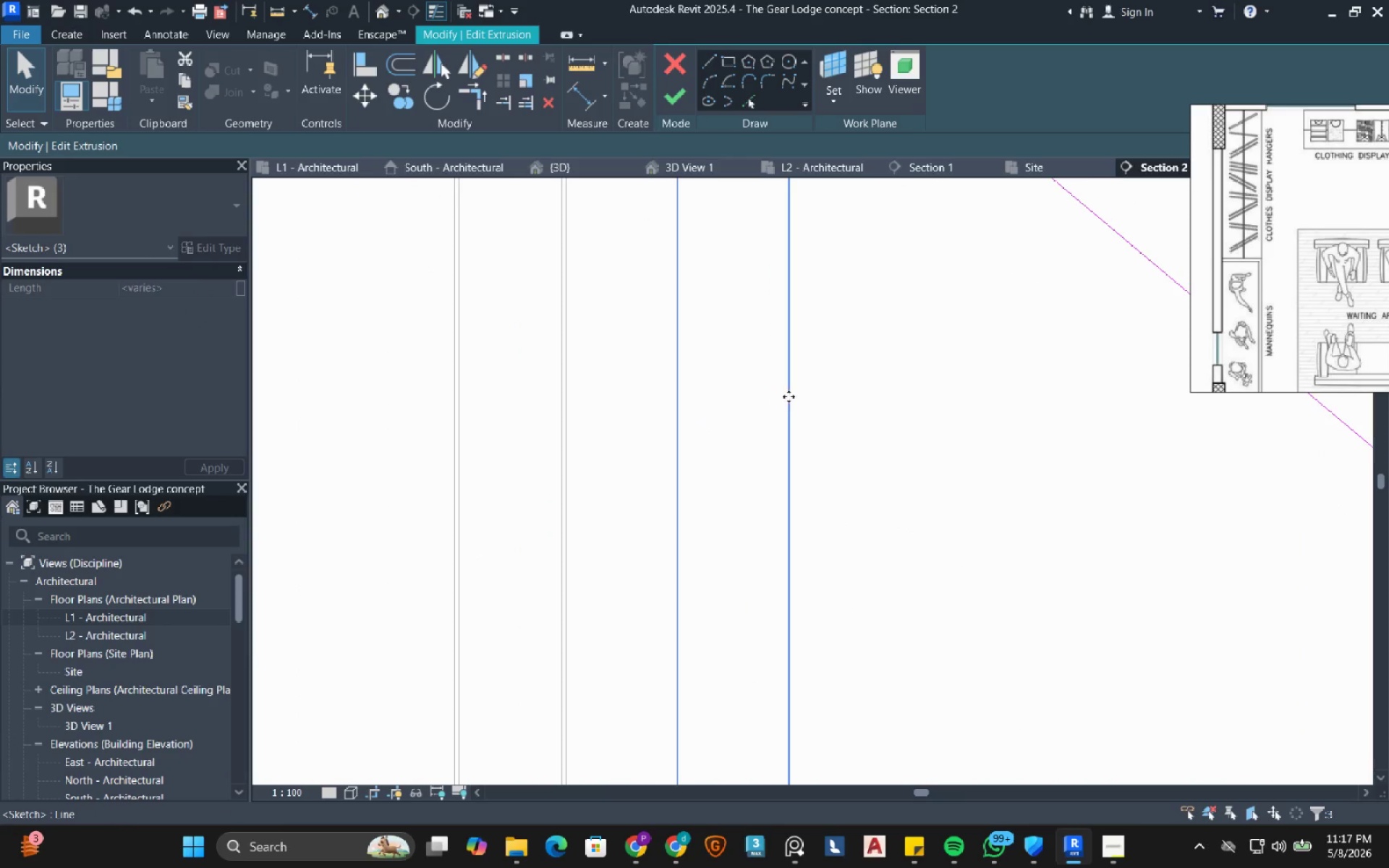 
left_click_drag(start_coordinate=[793, 396], to_coordinate=[568, 419])
 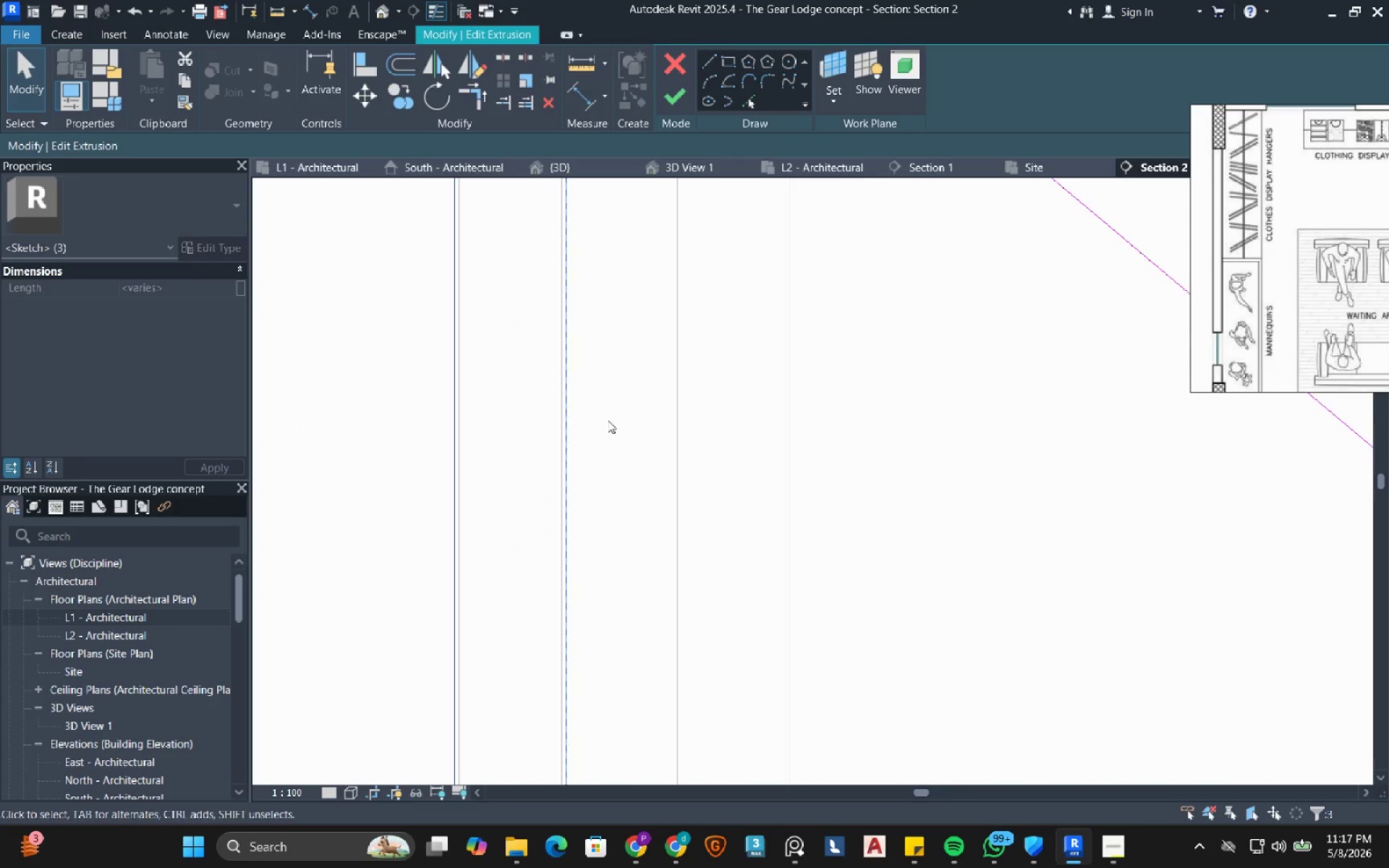 
left_click([551, 377])
 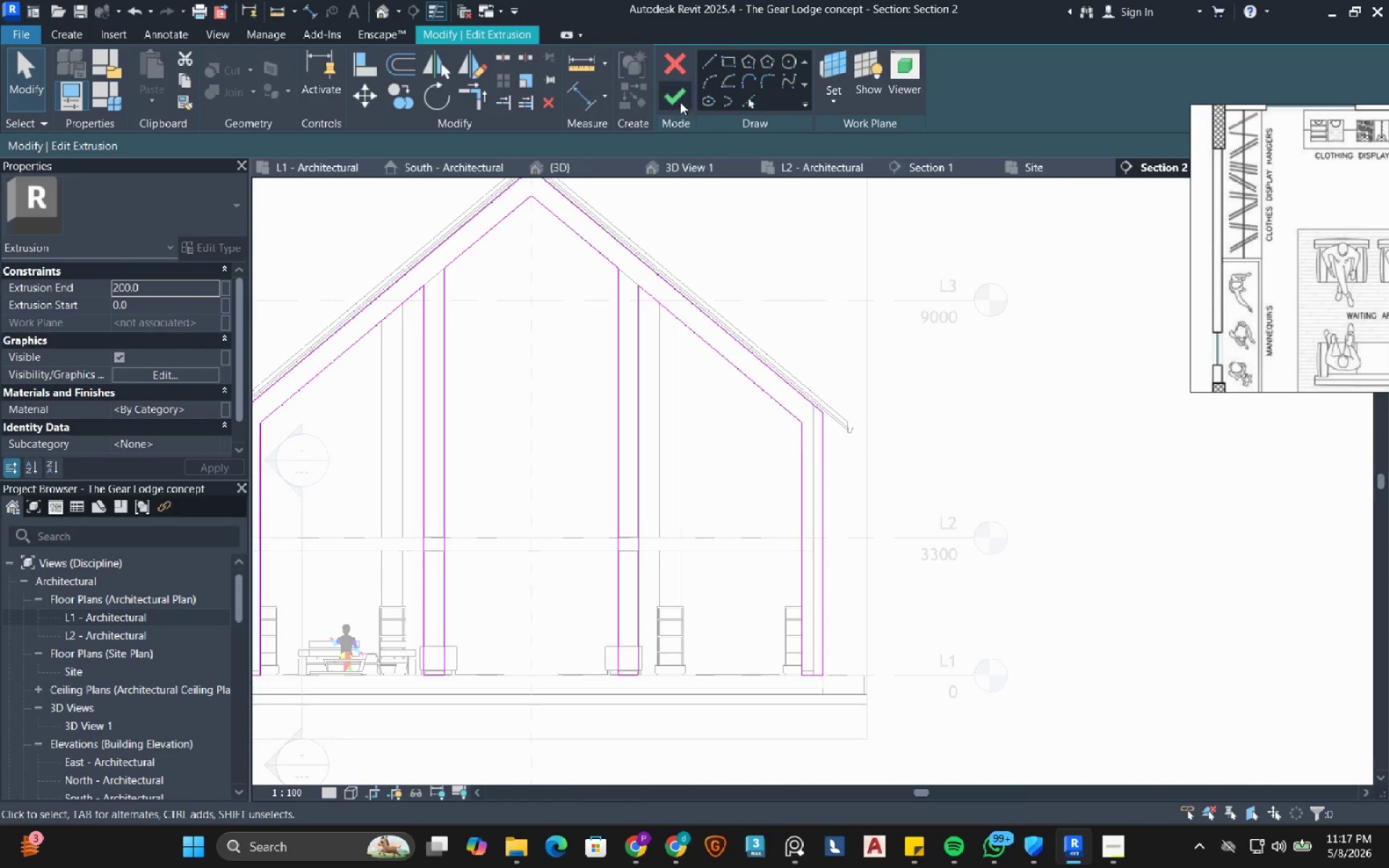 
scroll: coordinate [668, 399], scroll_direction: down, amount: 12.0
 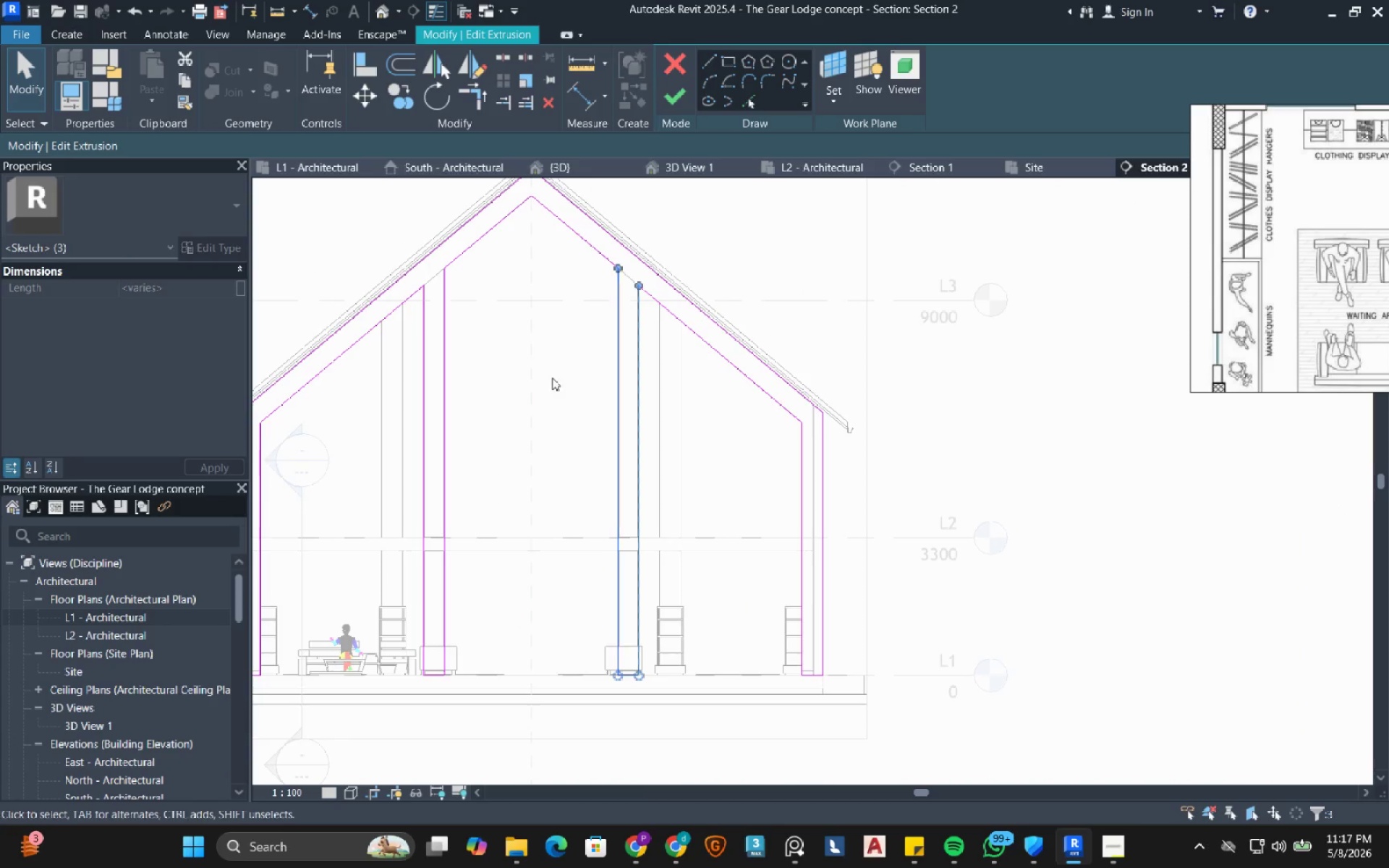 
left_click([679, 101])
 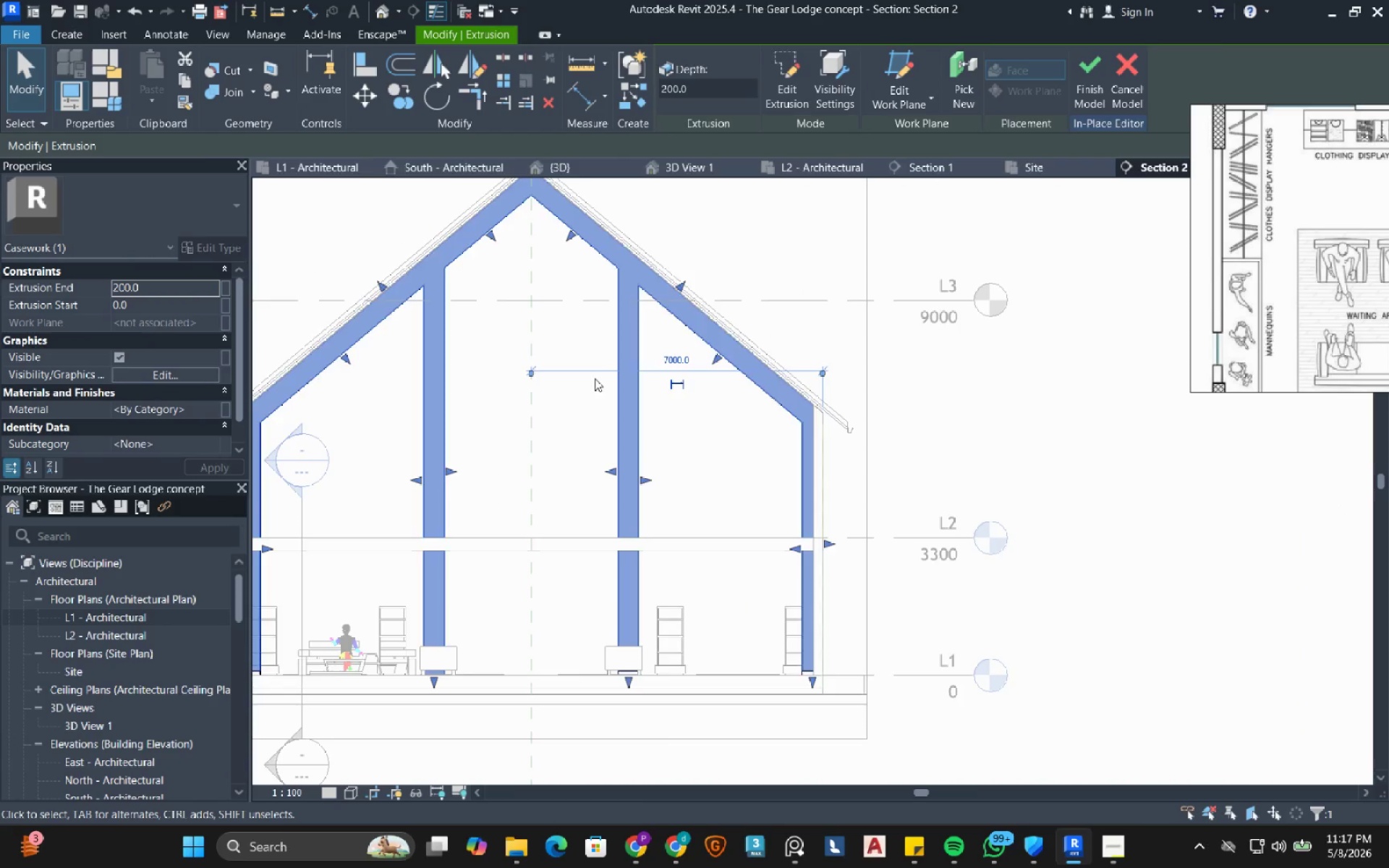 
left_click([819, 251])
 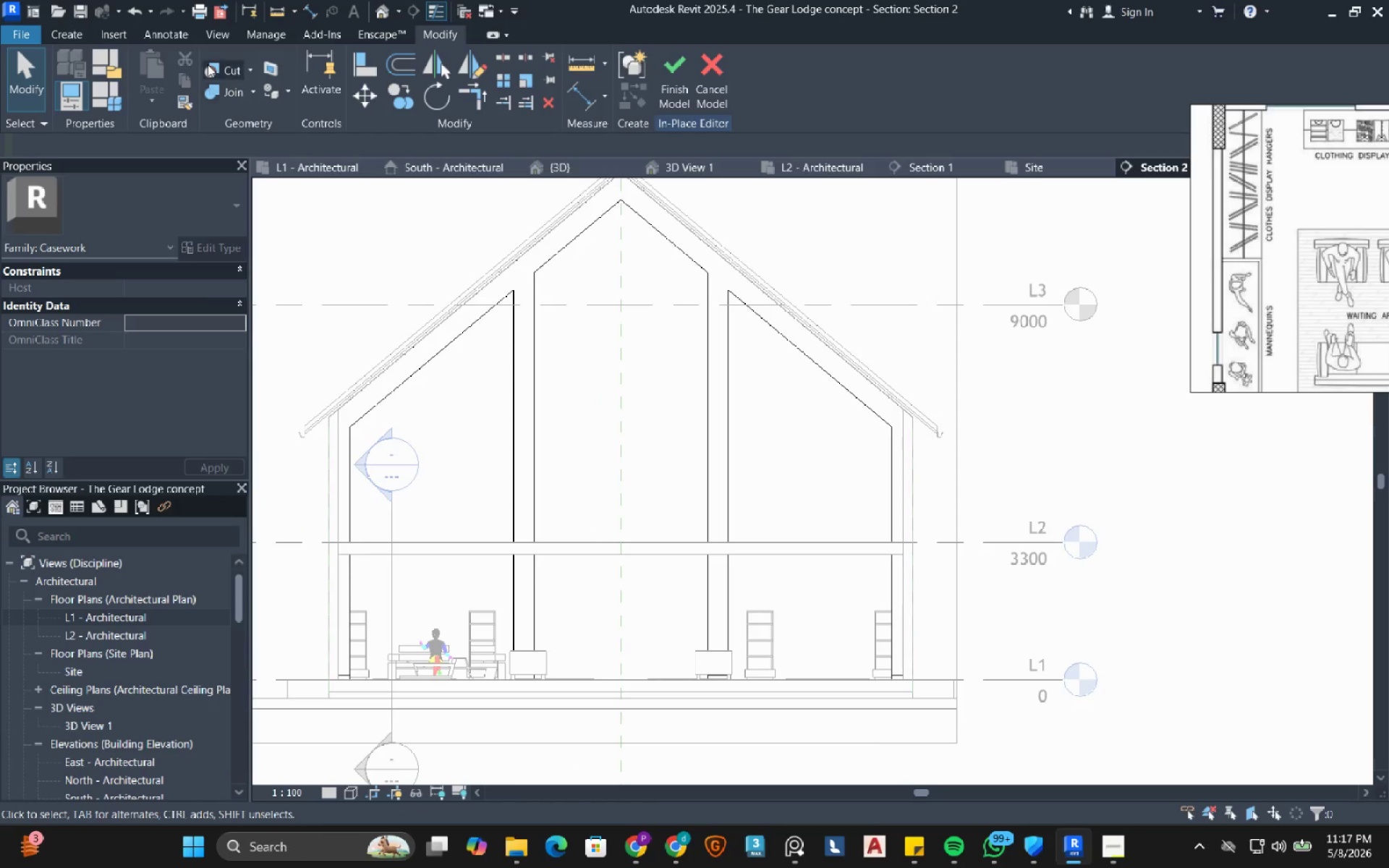 
left_click([66, 38])
 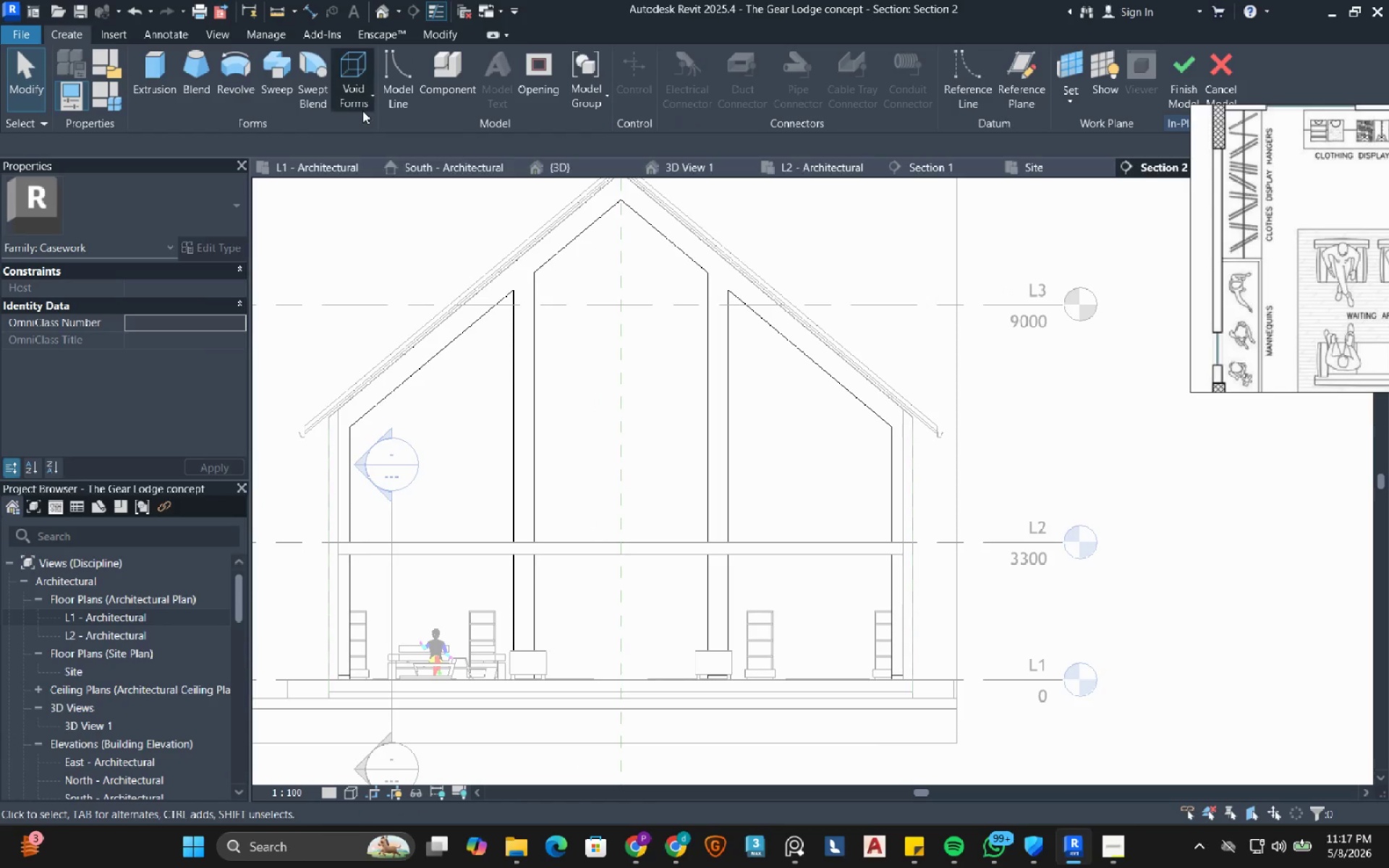 
double_click([363, 140])
 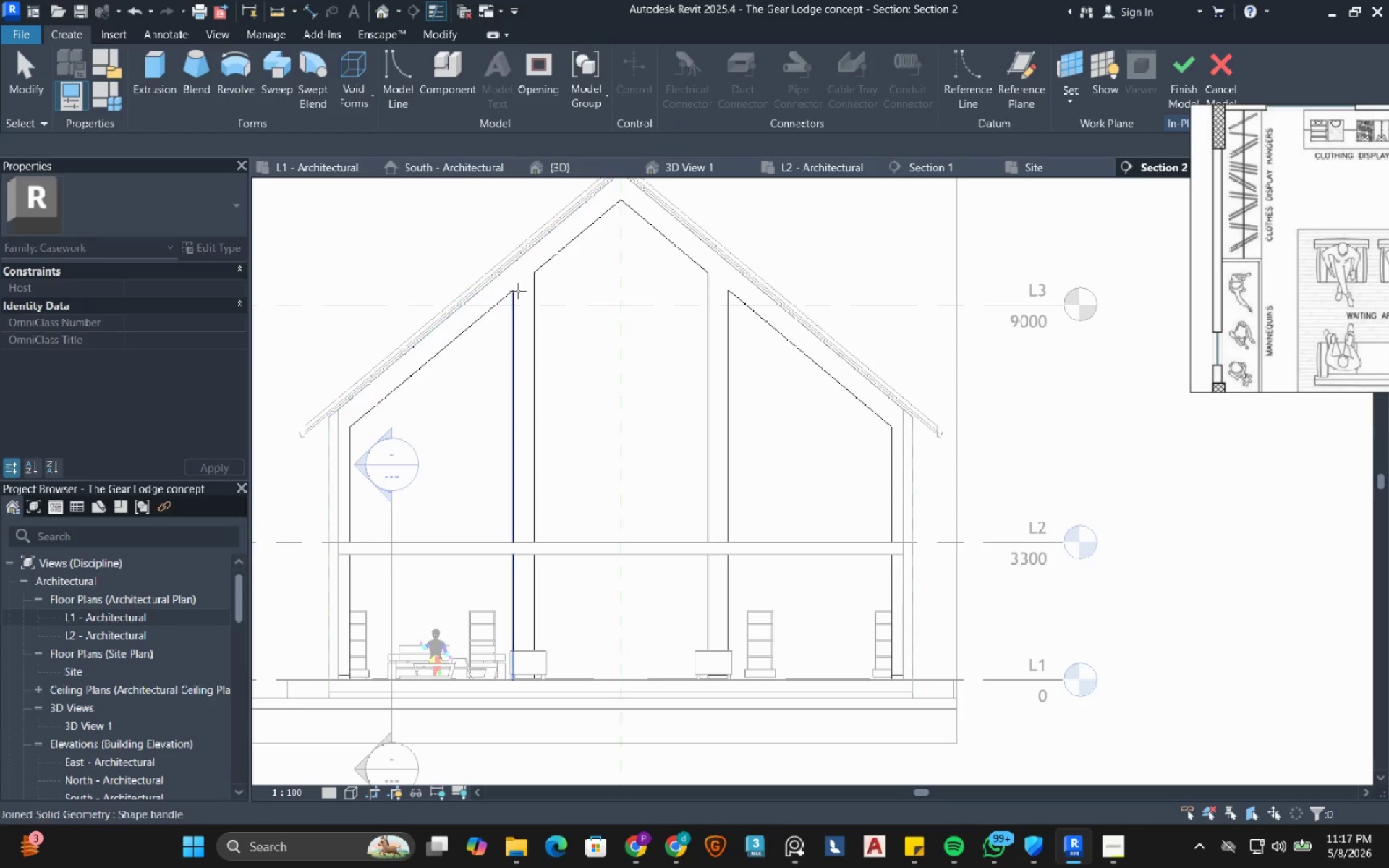 
left_click([524, 282])
 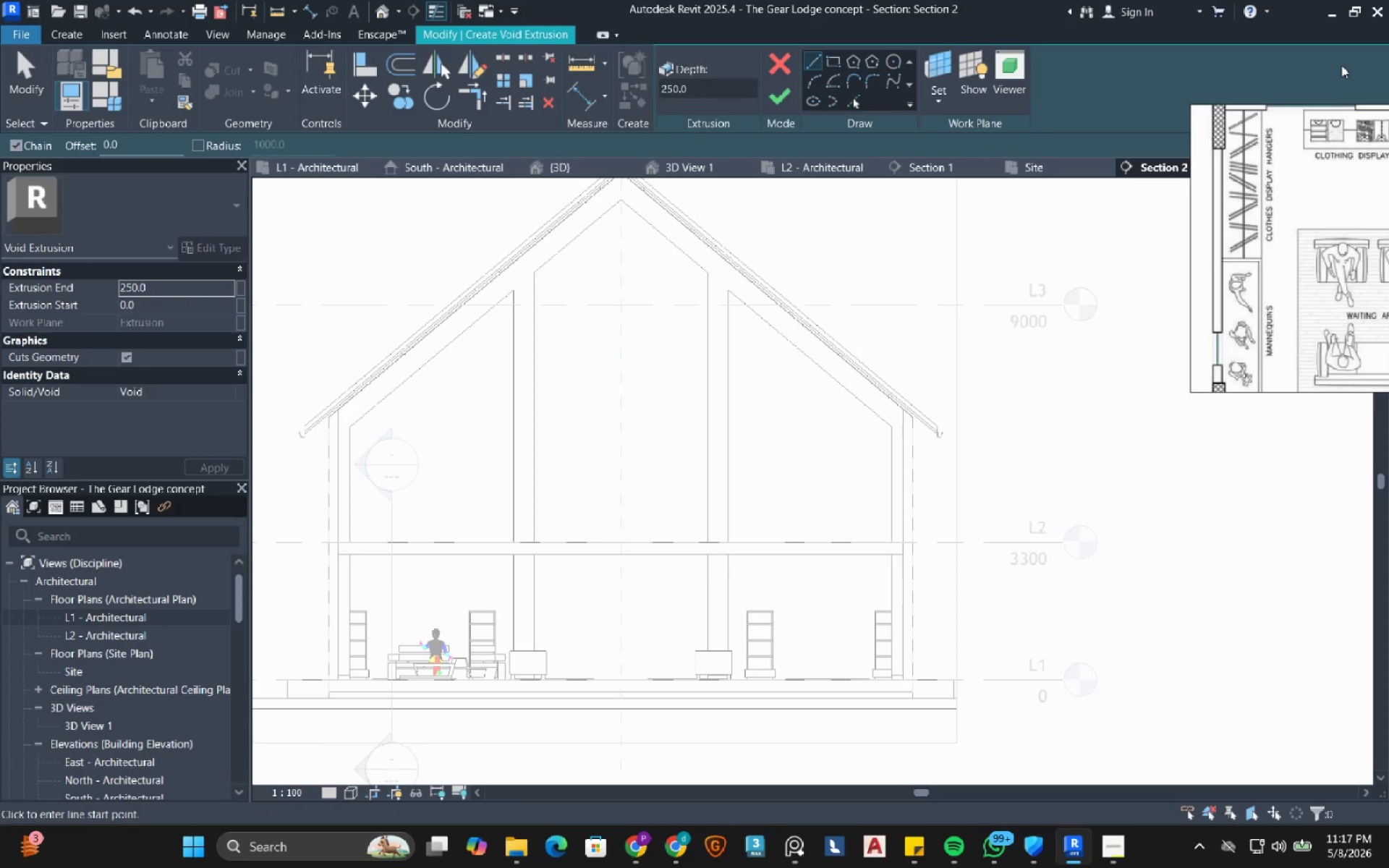 
wait(6.89)
 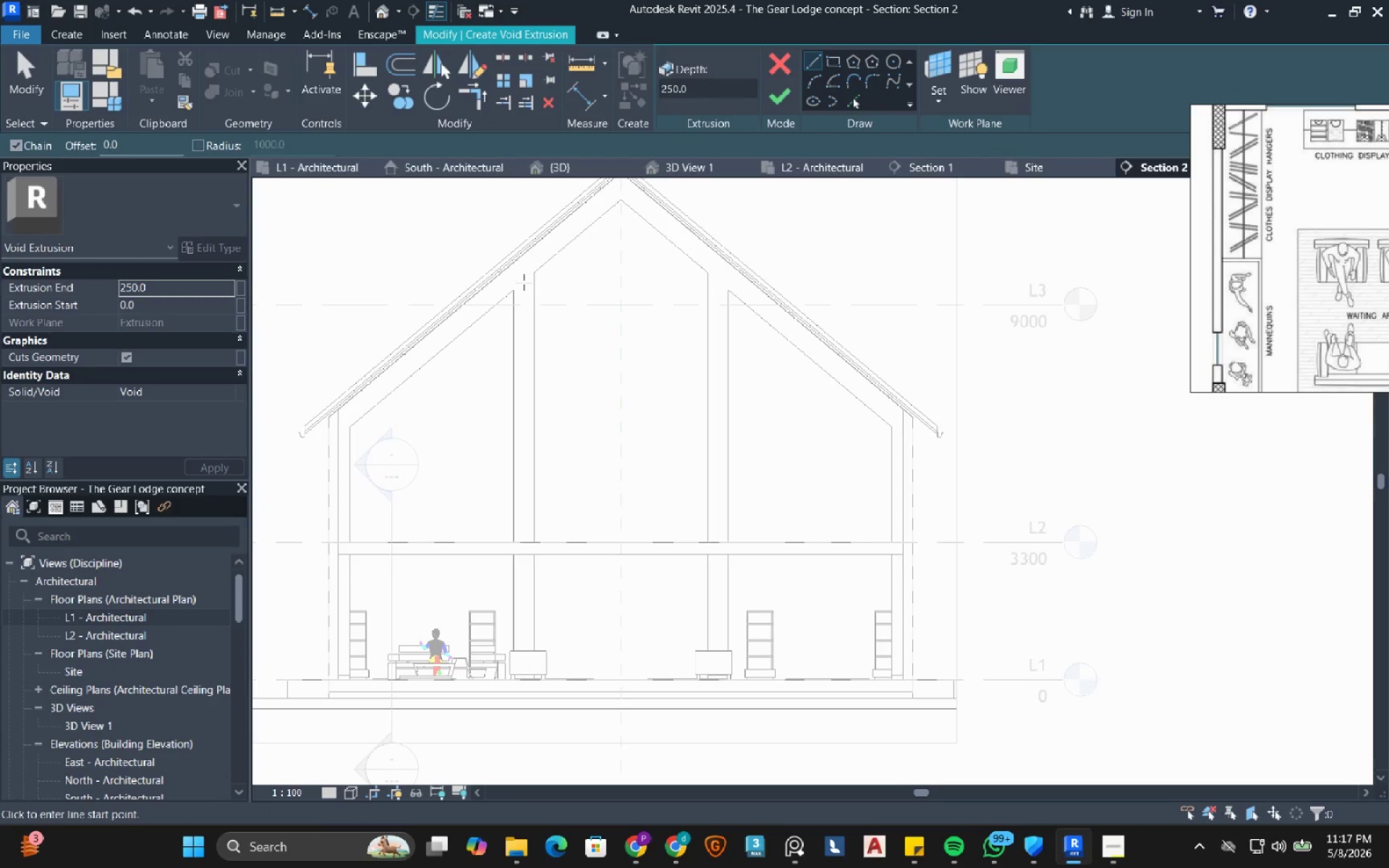 
left_click([859, 102])
 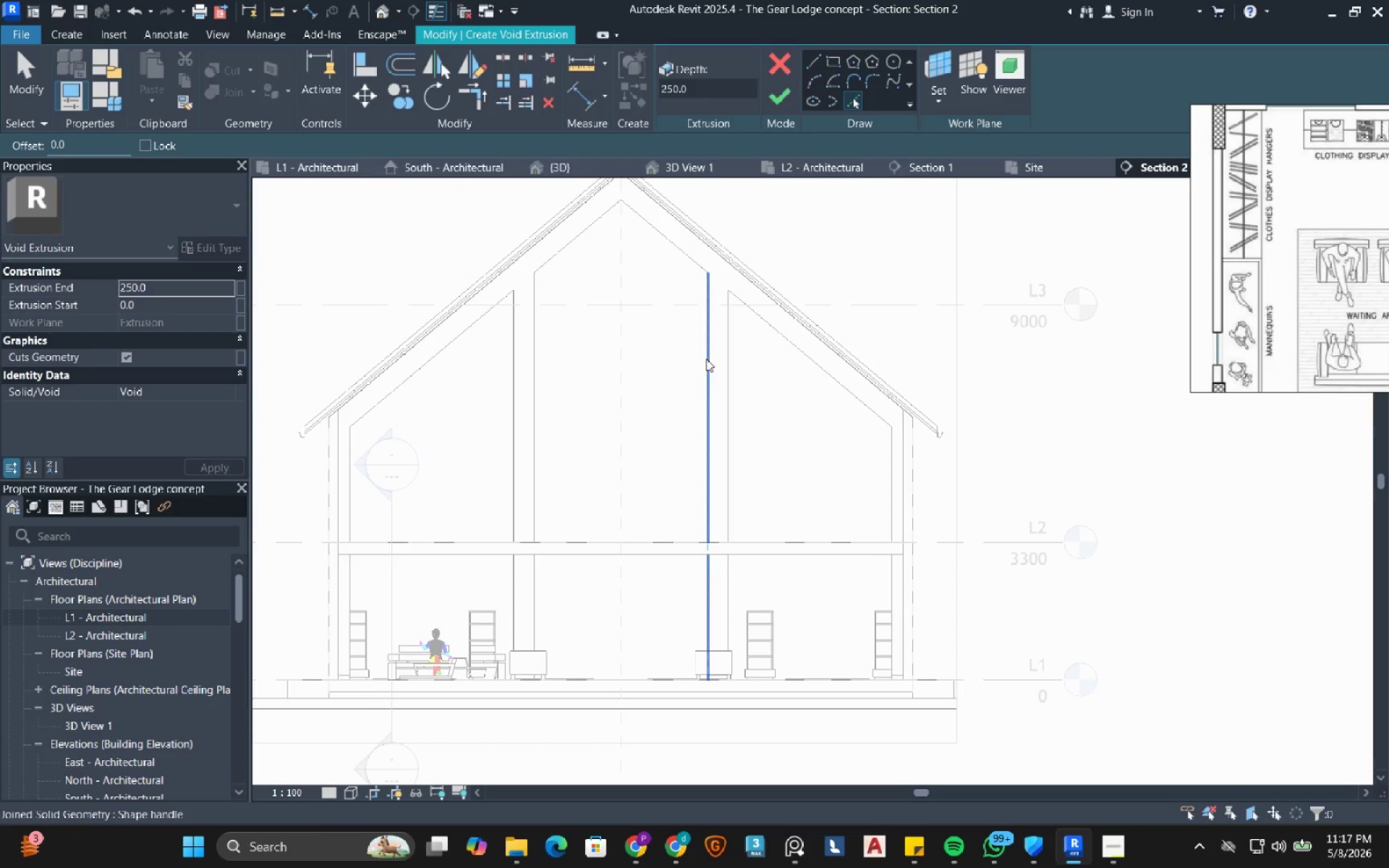 
key(Tab)
 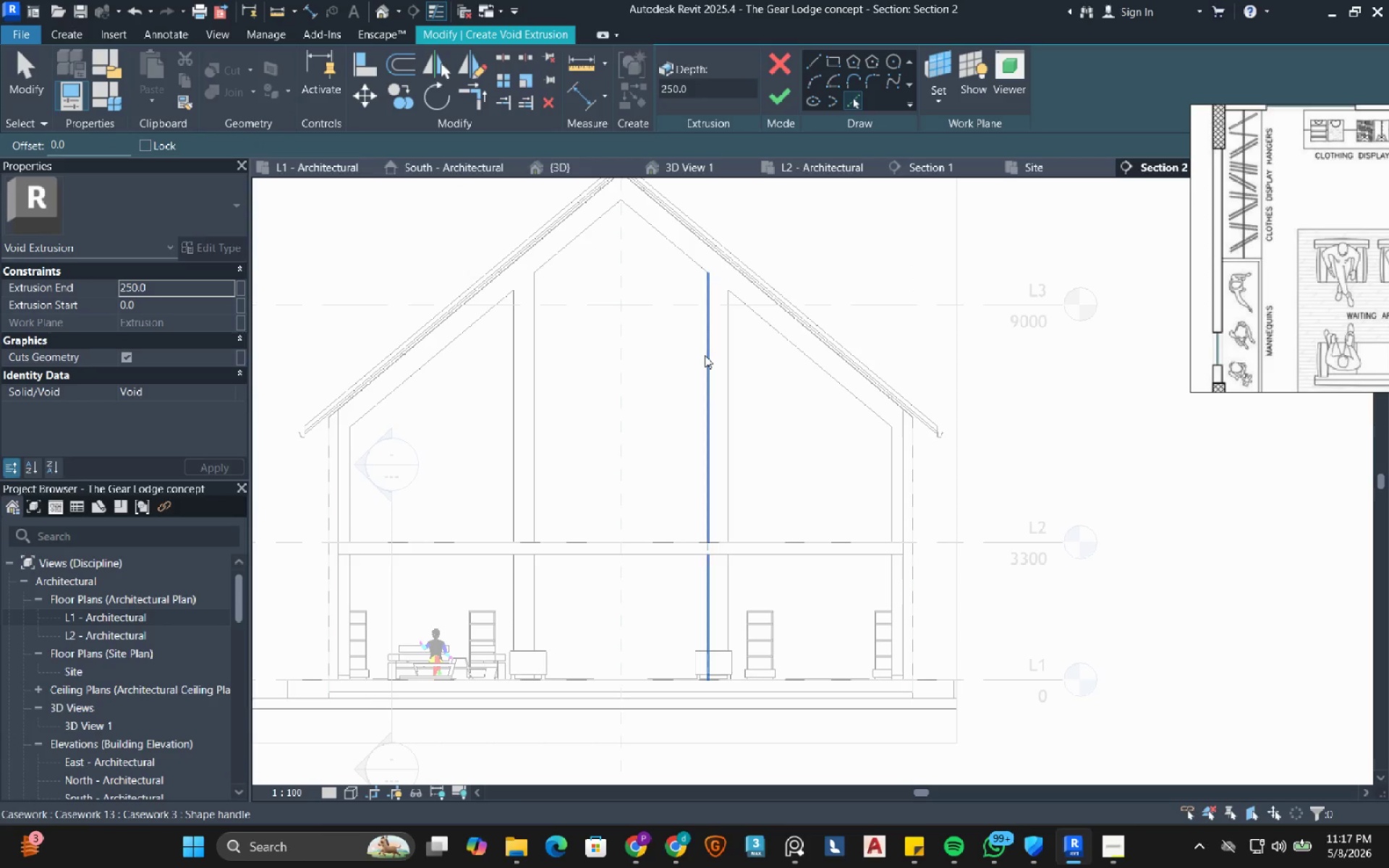 
key(Tab)
 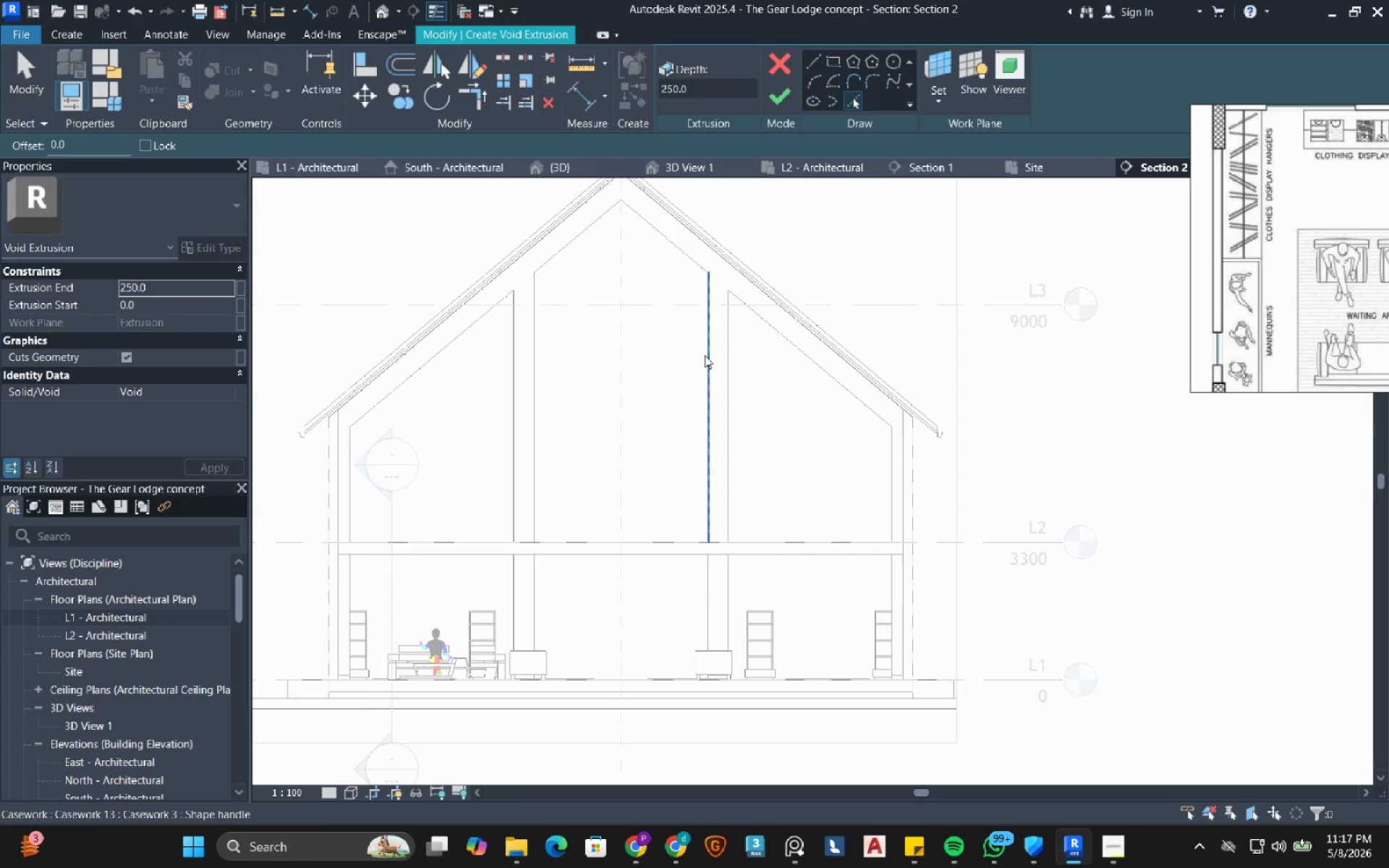 
key(Tab)
 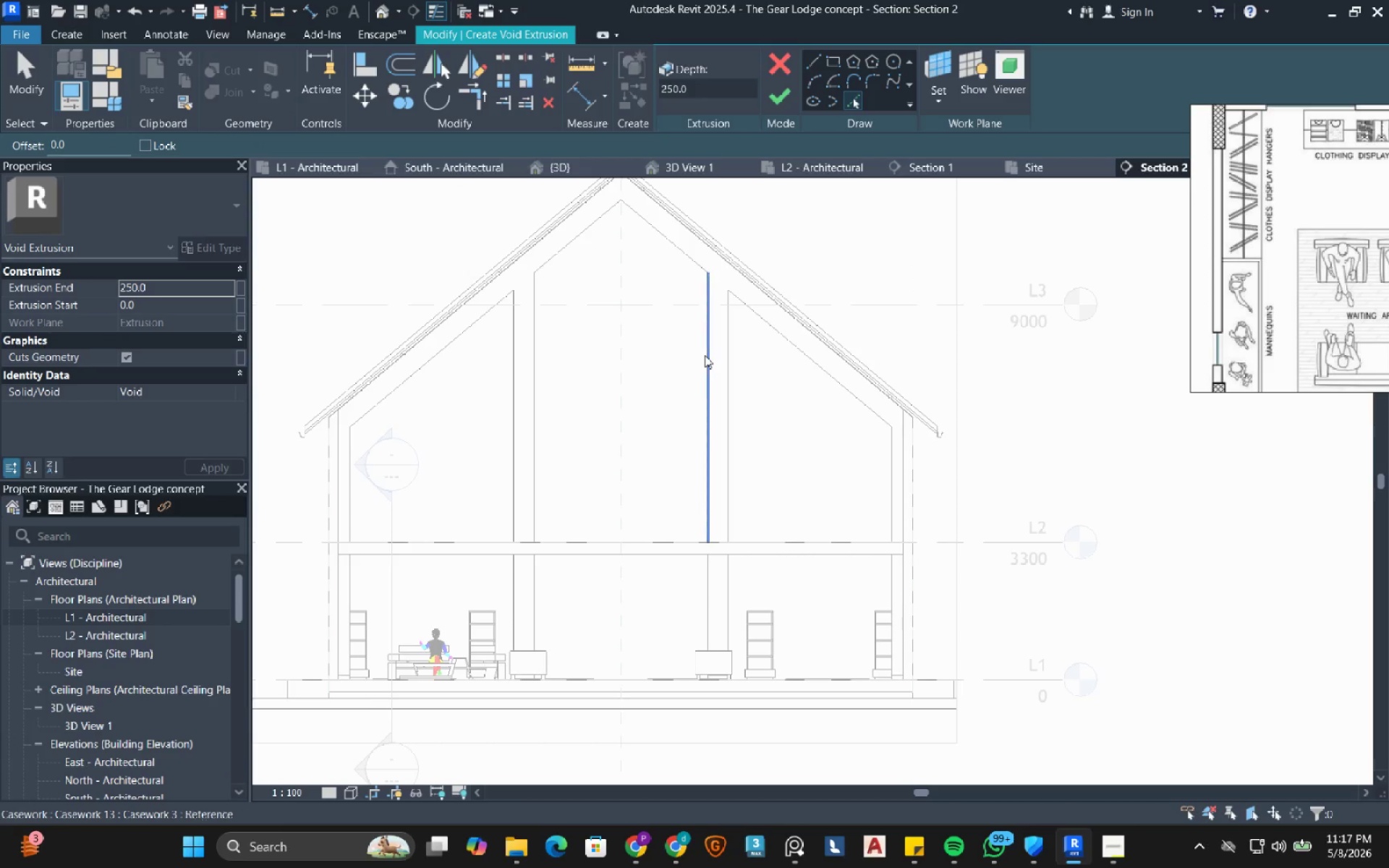 
key(Tab)
 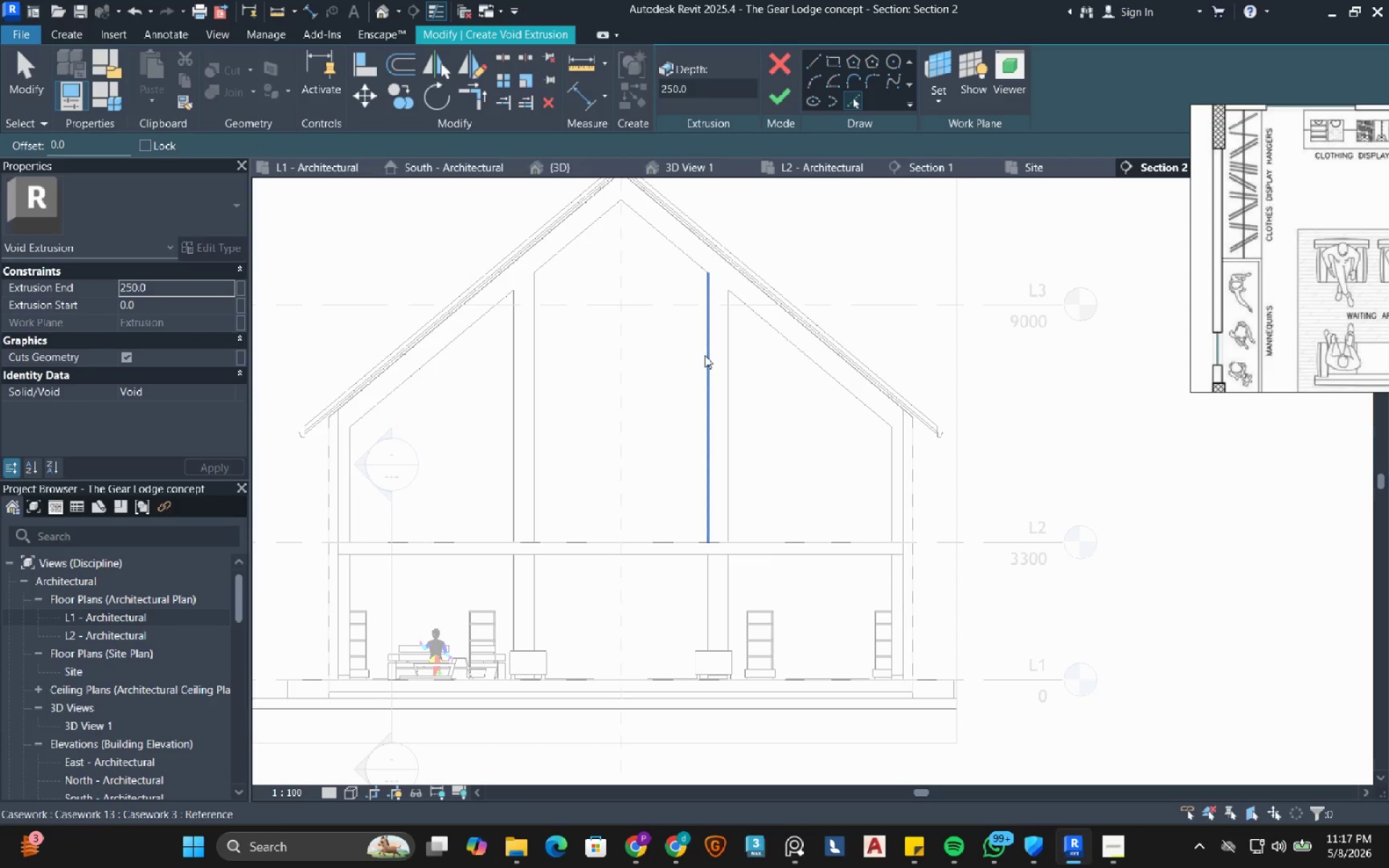 
key(Tab)
 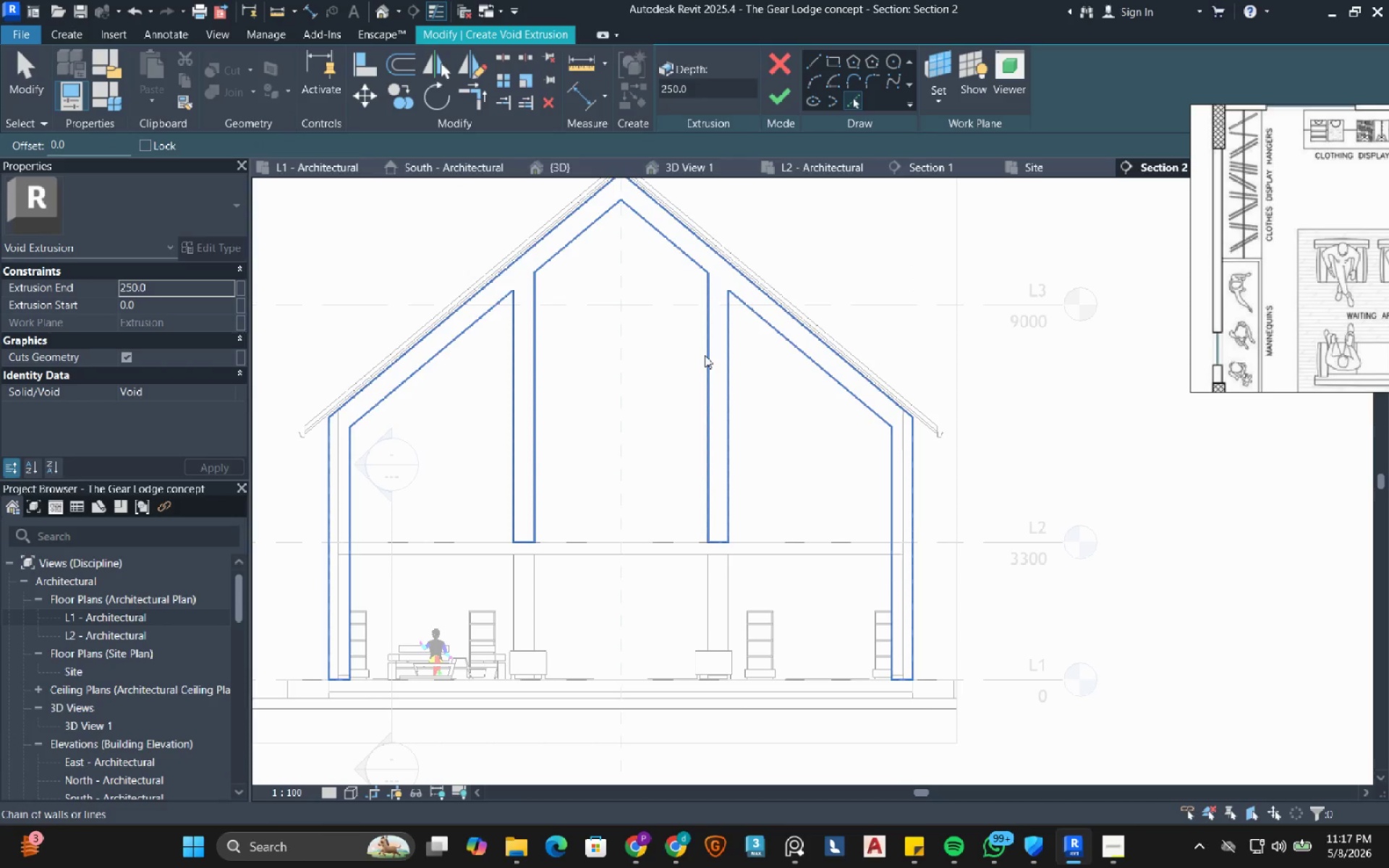 
left_click([705, 355])
 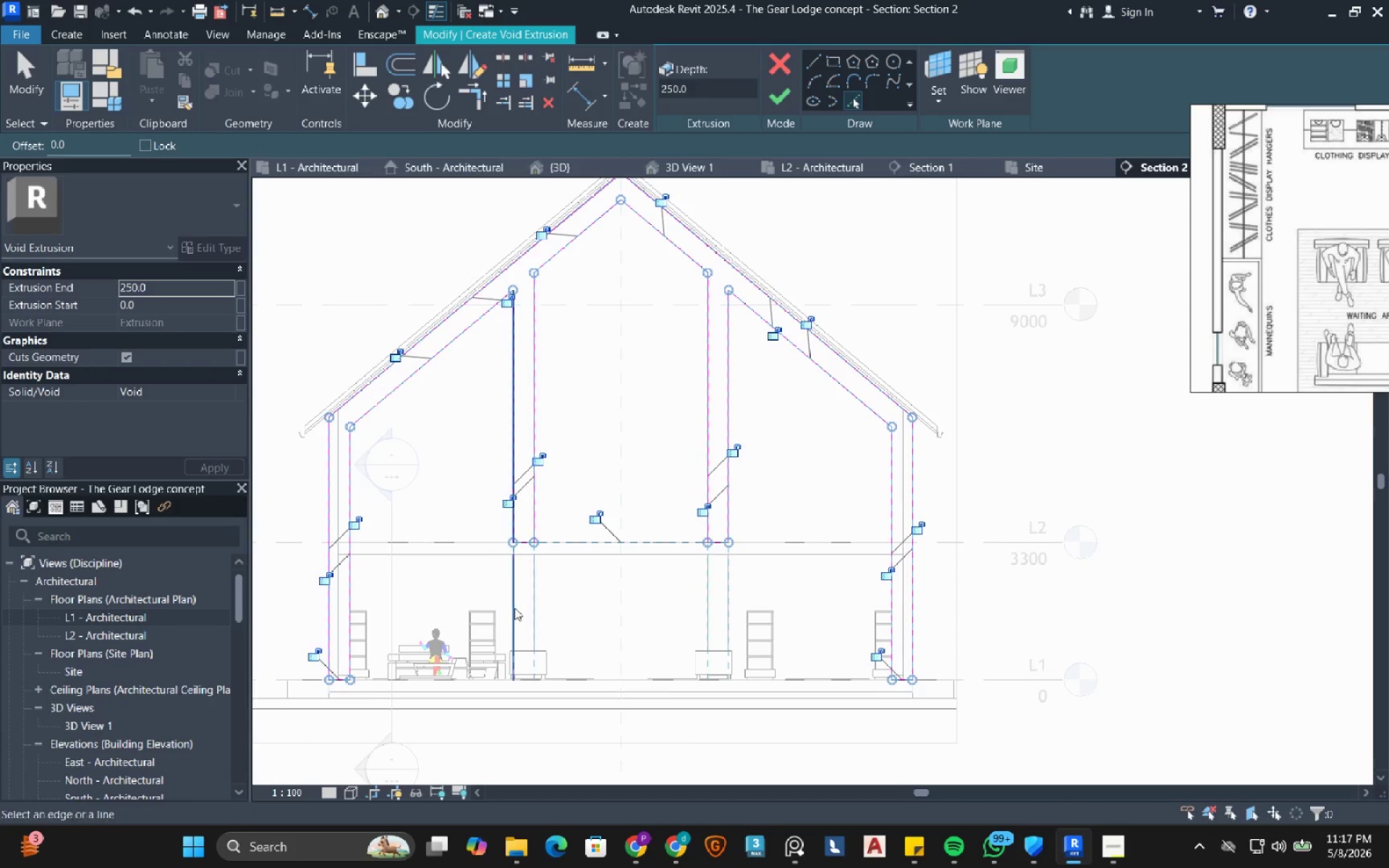 
scroll: coordinate [516, 606], scroll_direction: up, amount: 4.0
 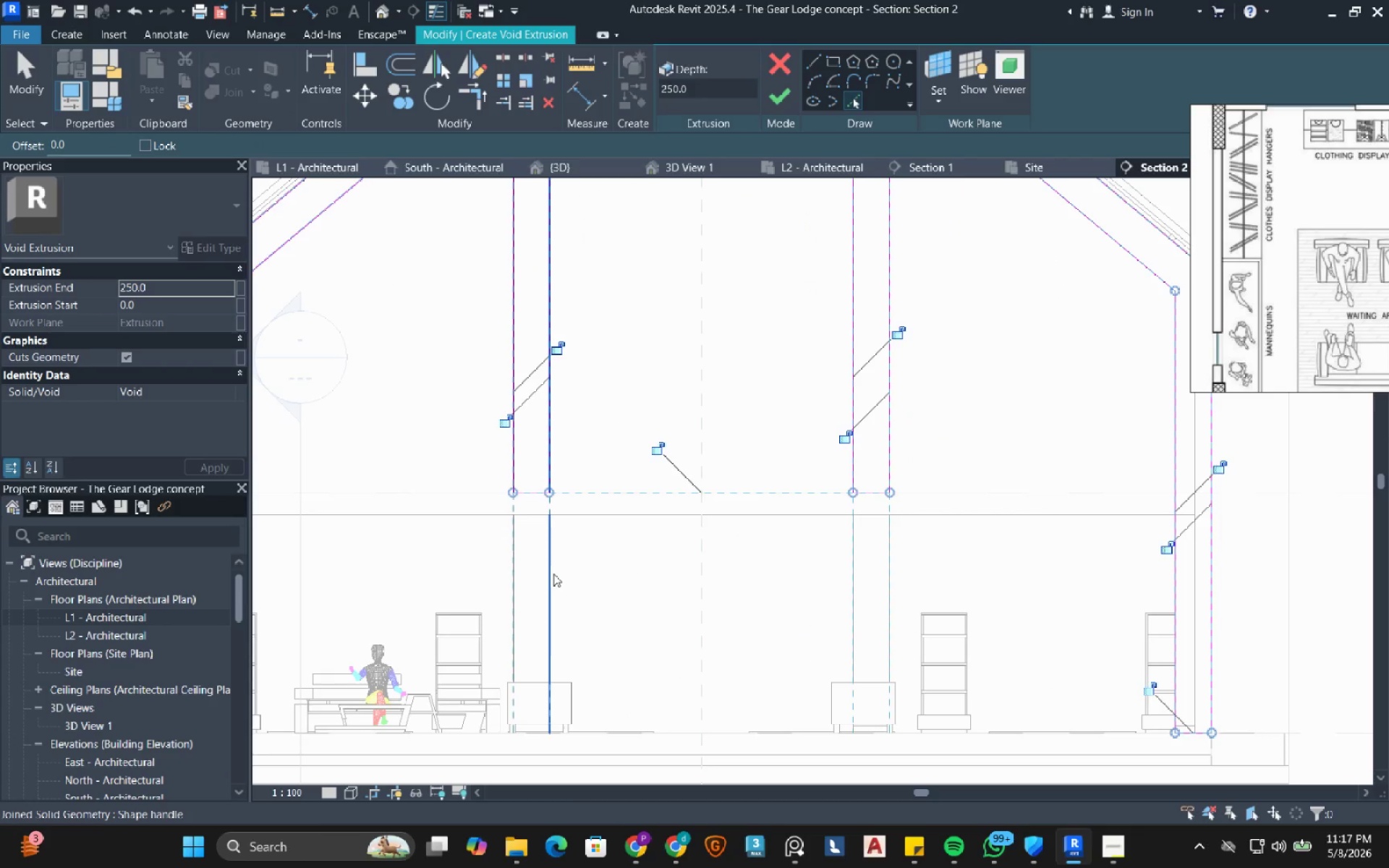 
key(Tab)
 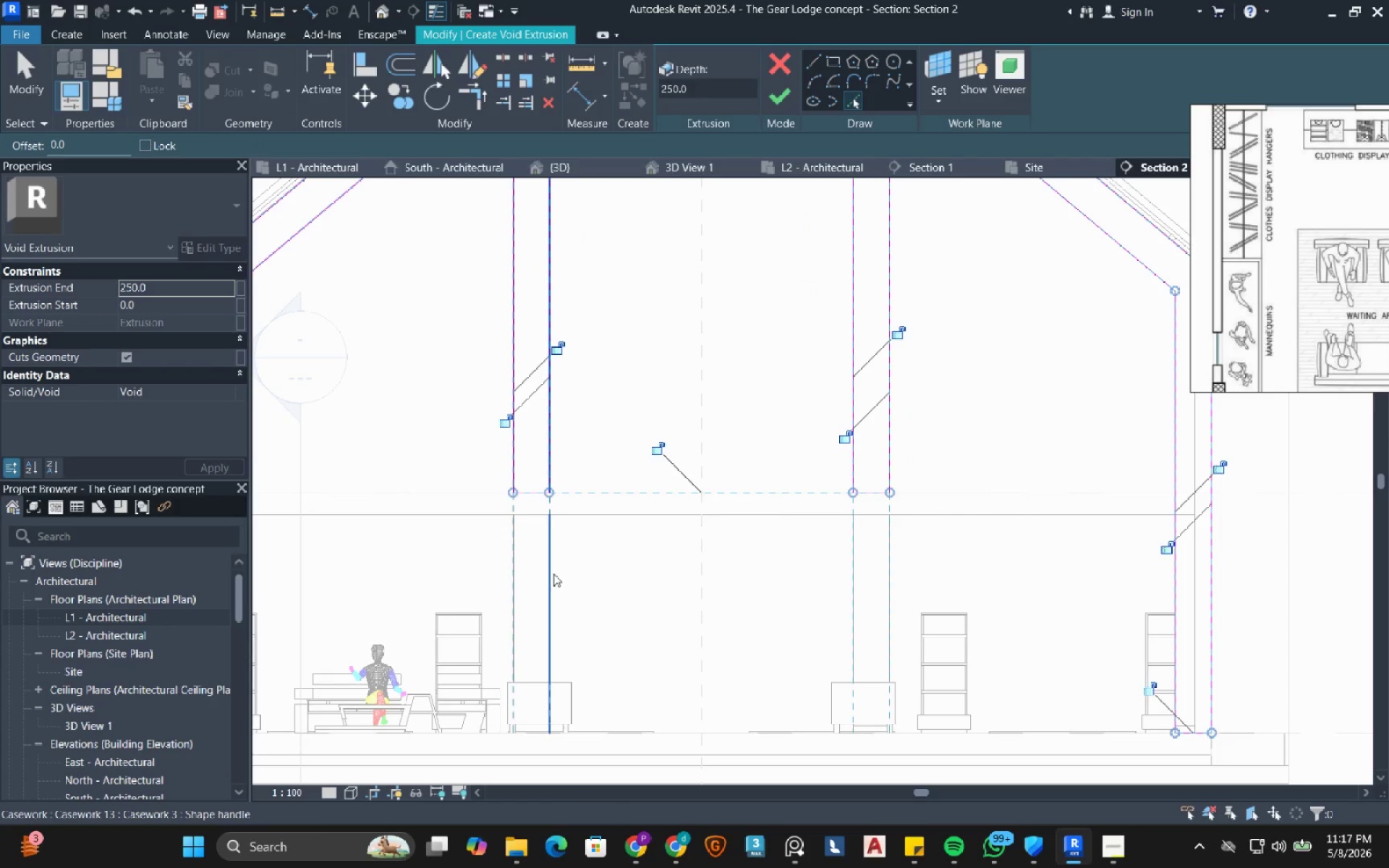 
key(Tab)
 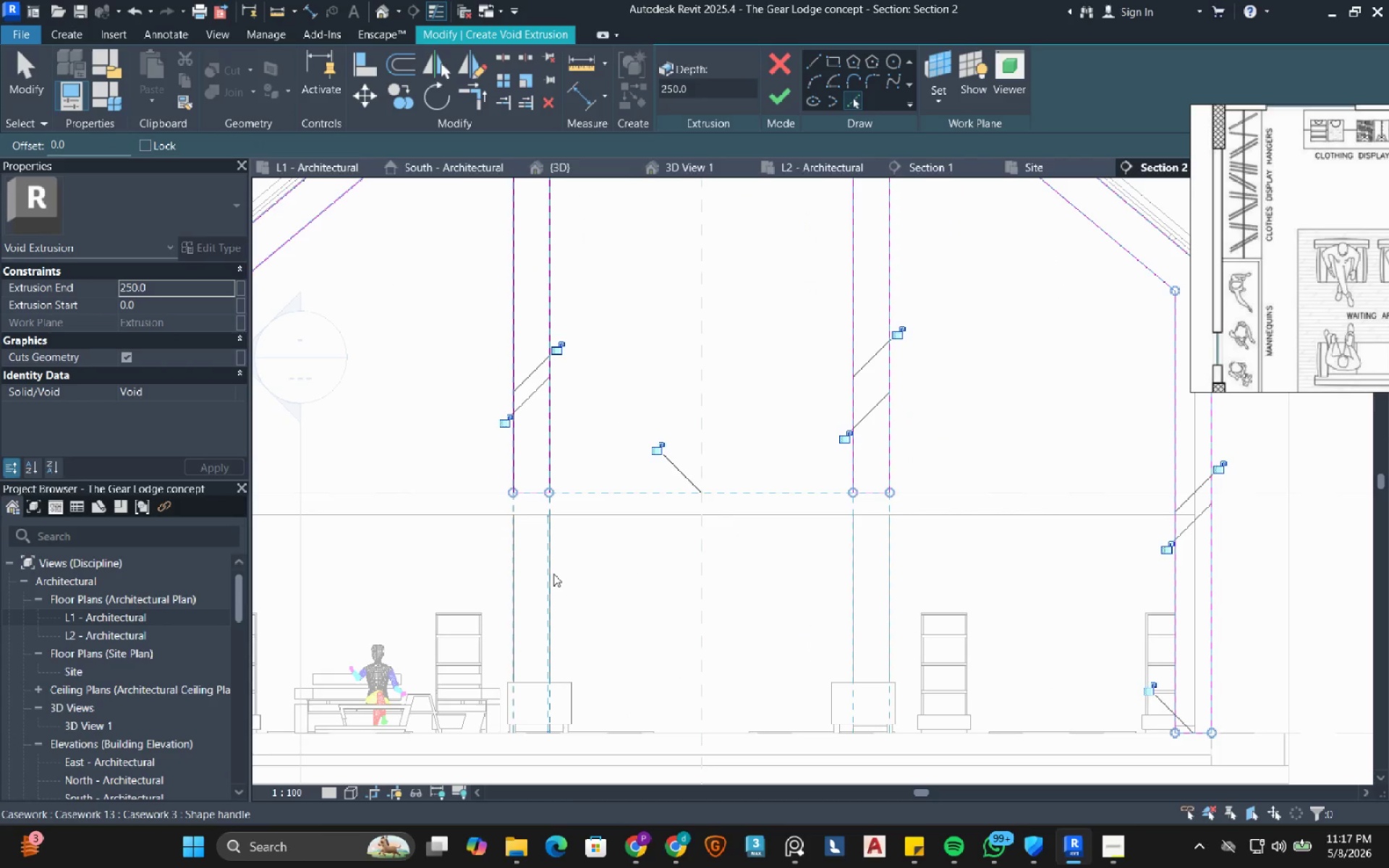 
key(Tab)
 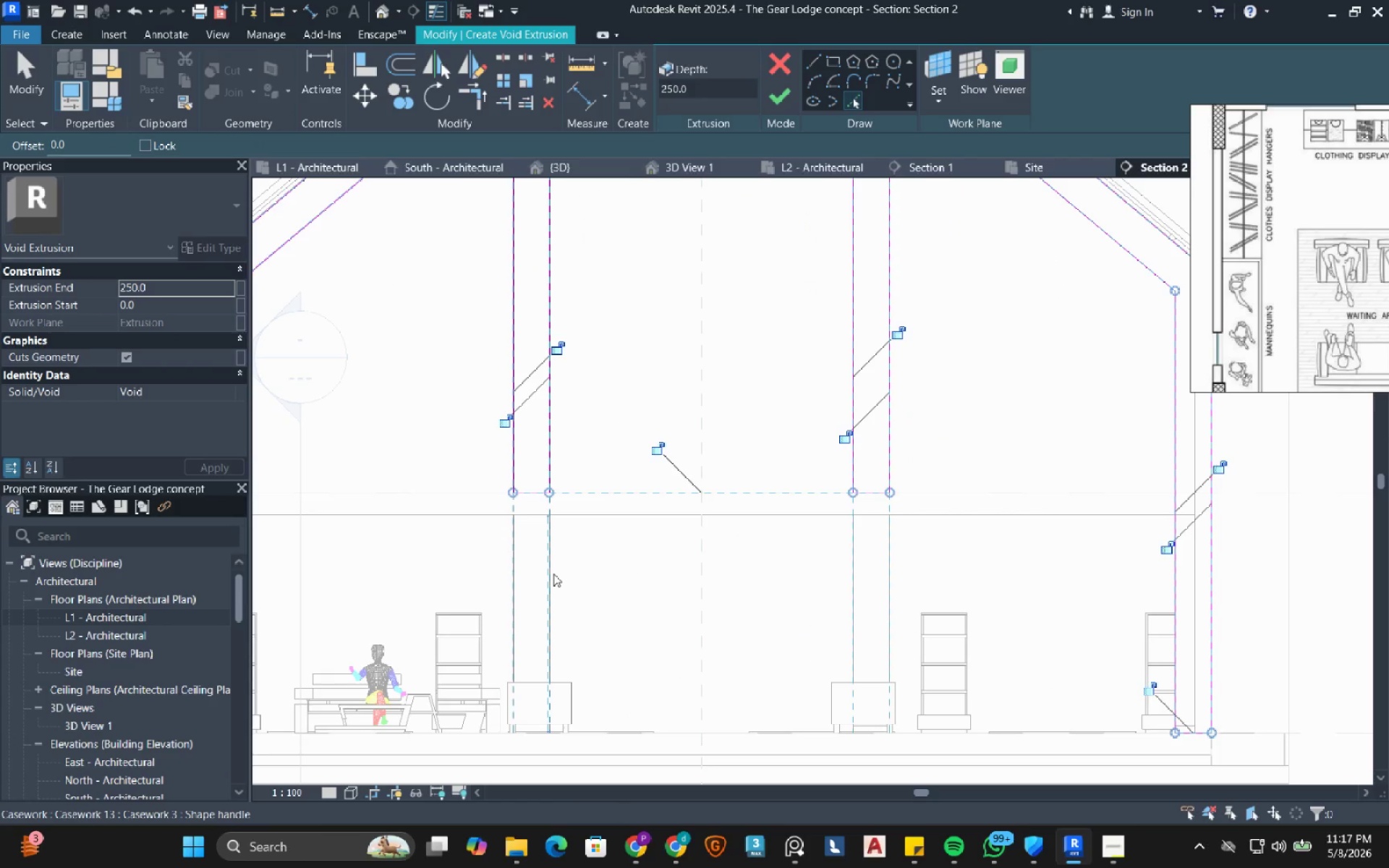 
key(Tab)
 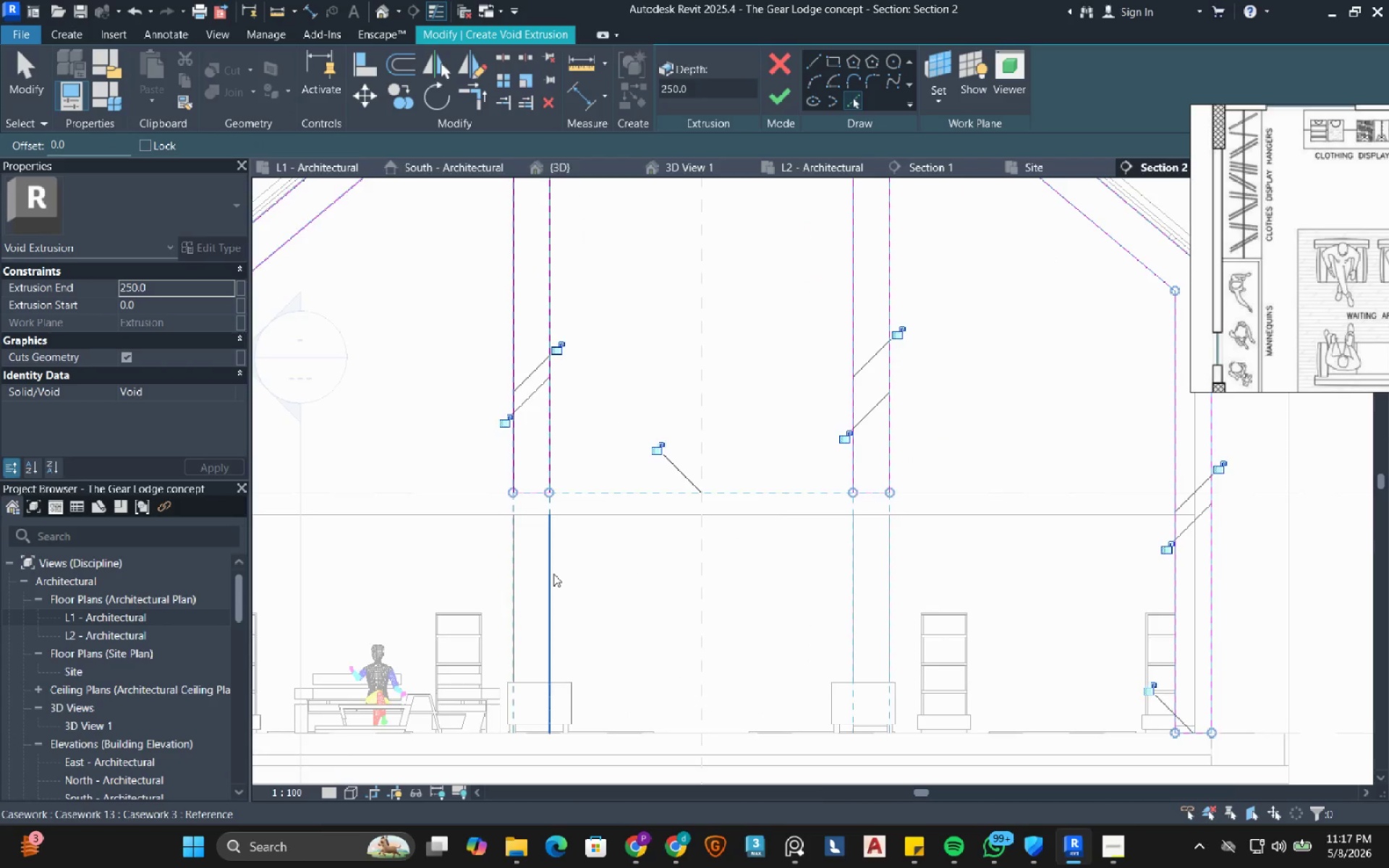 
left_click([624, 559])
 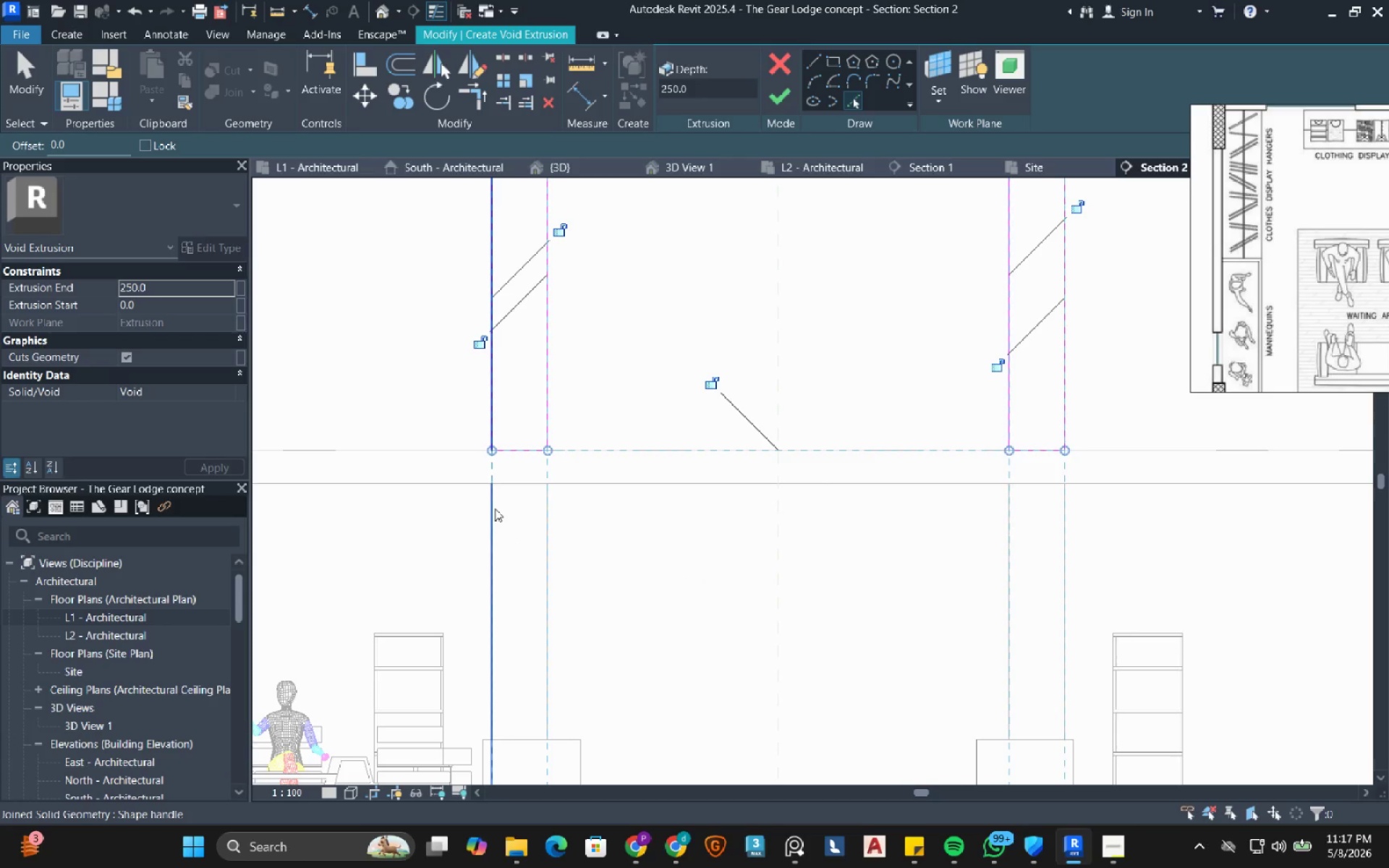 
scroll: coordinate [553, 574], scroll_direction: up, amount: 3.0
 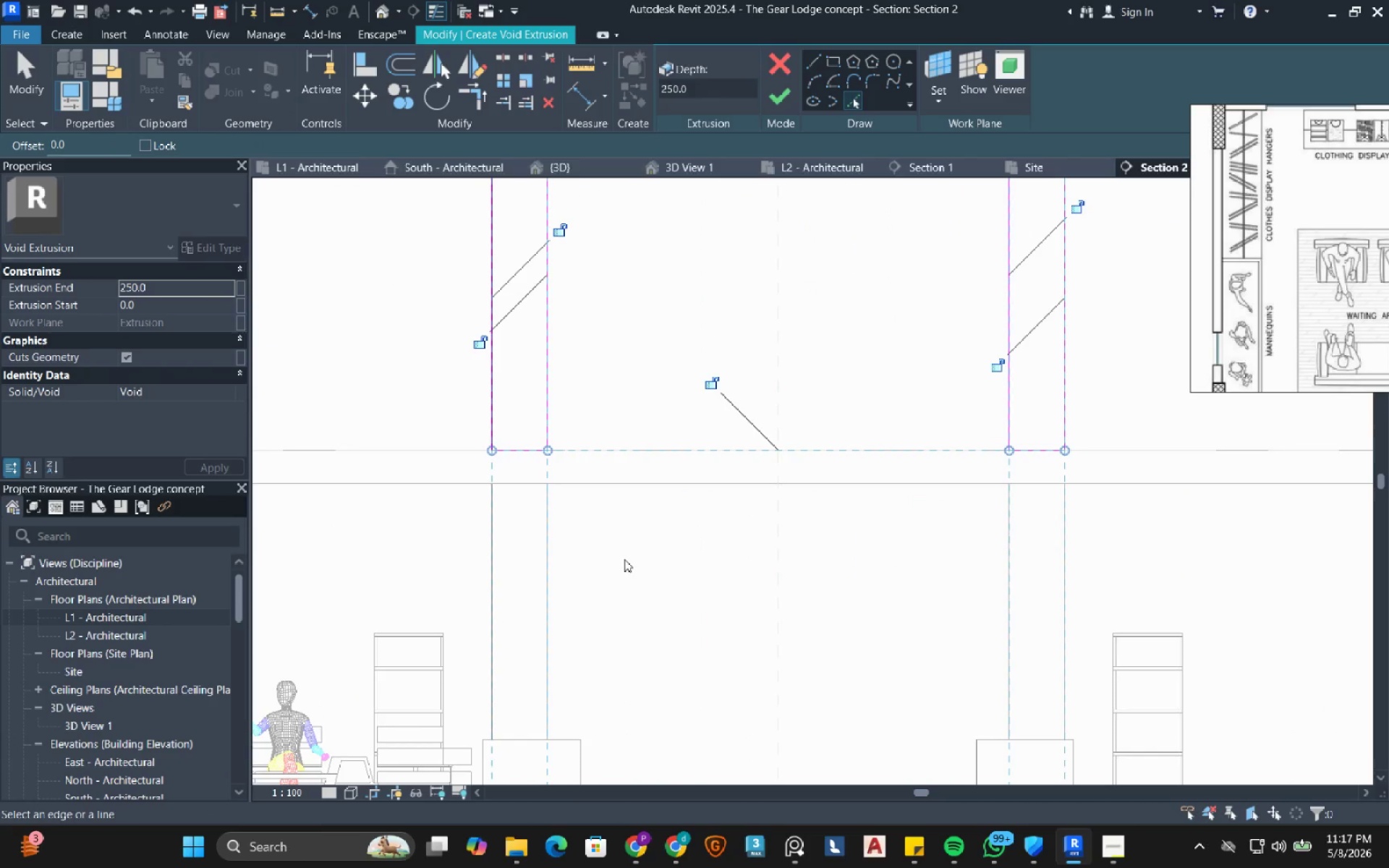 
left_click([23, 82])
 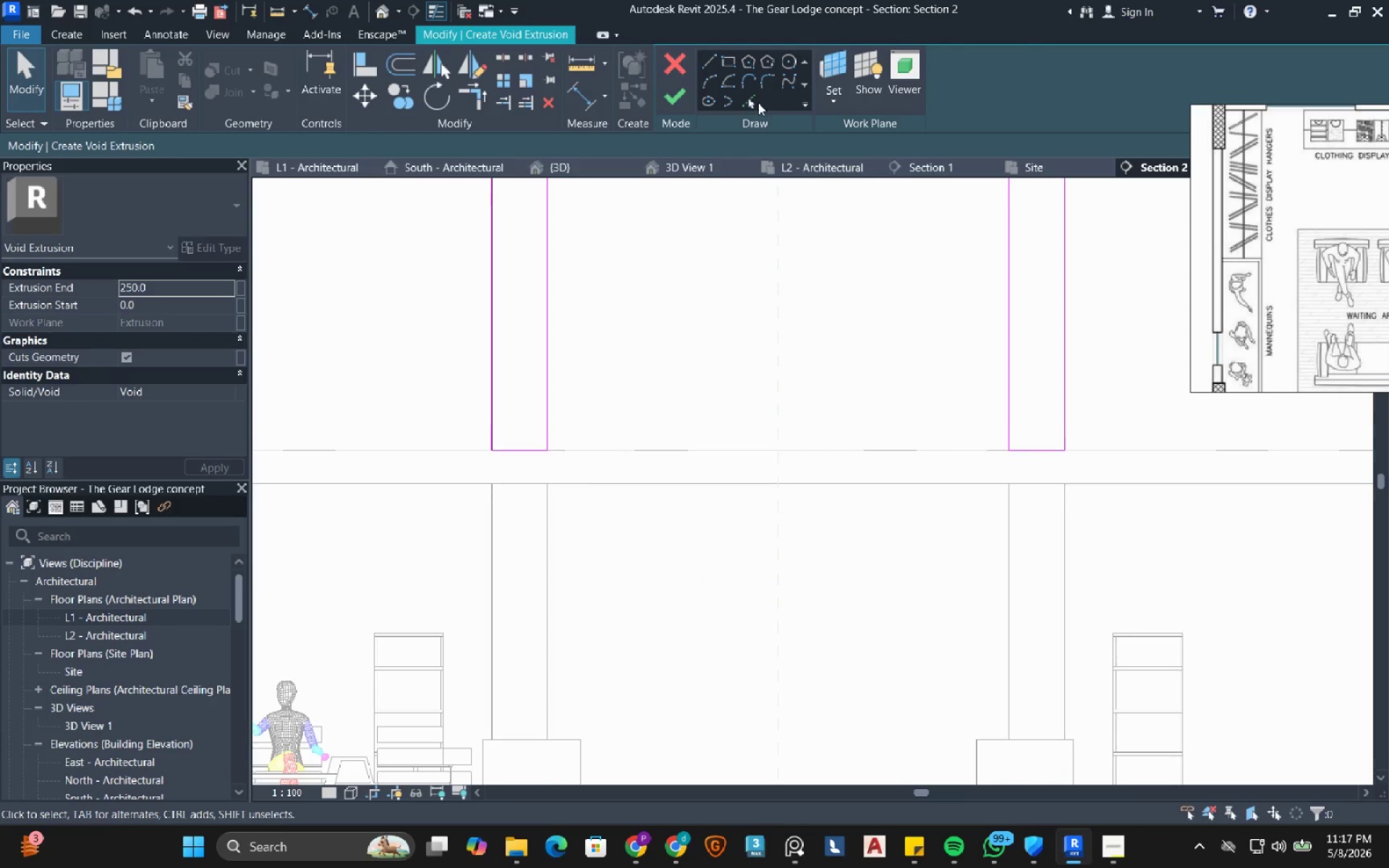 
left_click([750, 103])
 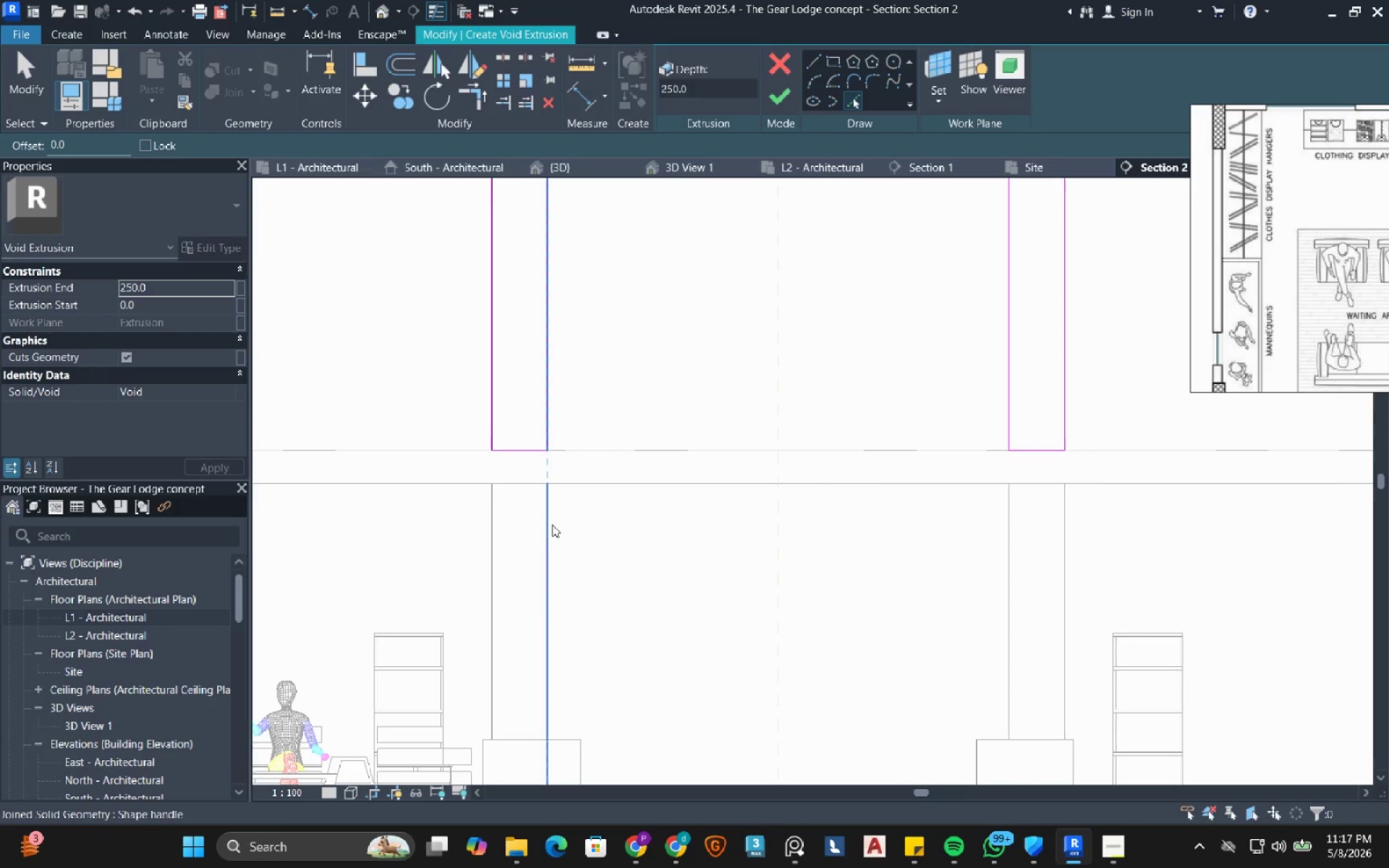 
key(Tab)
 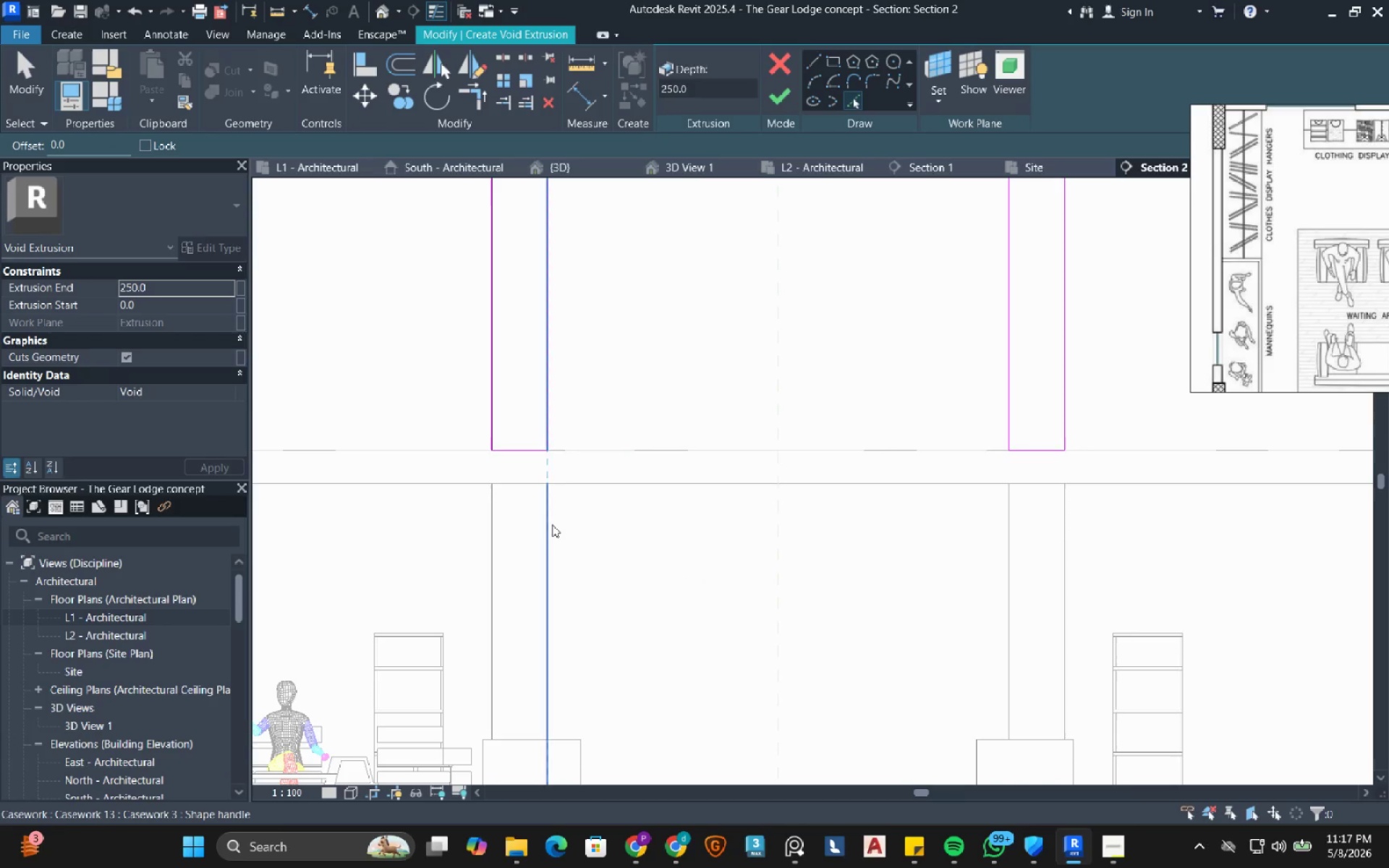 
key(Tab)
 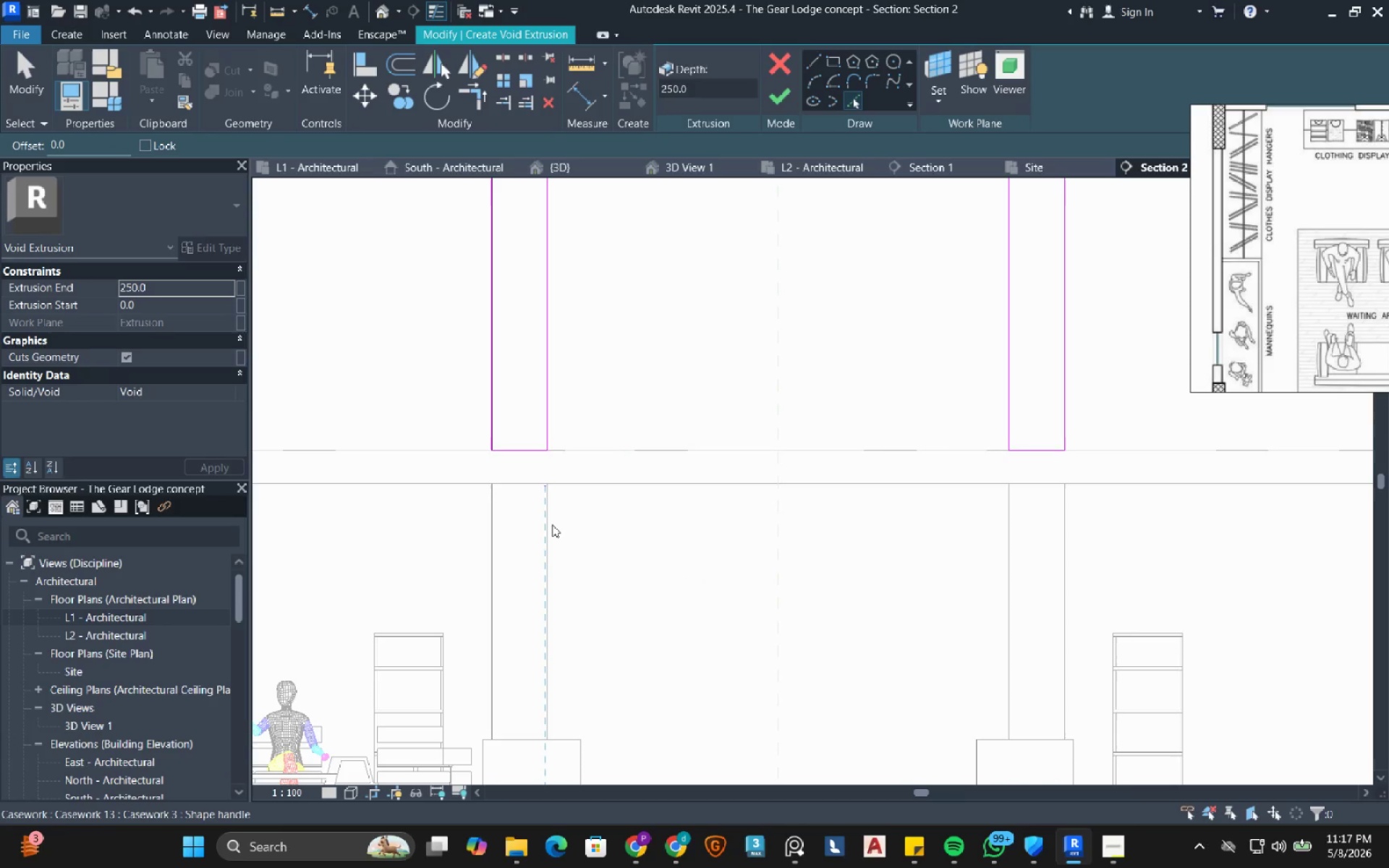 
key(Tab)
 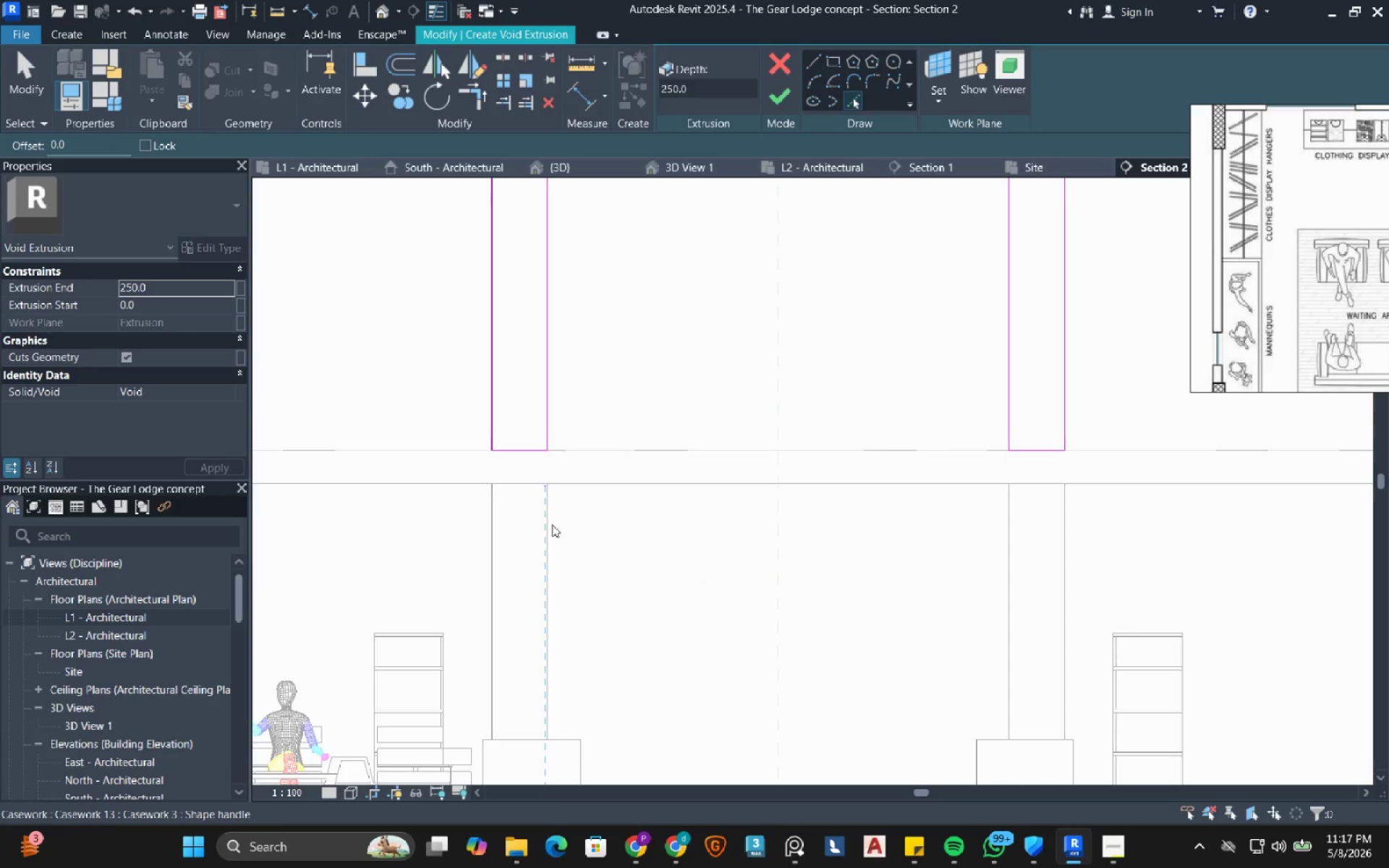 
key(Tab)
 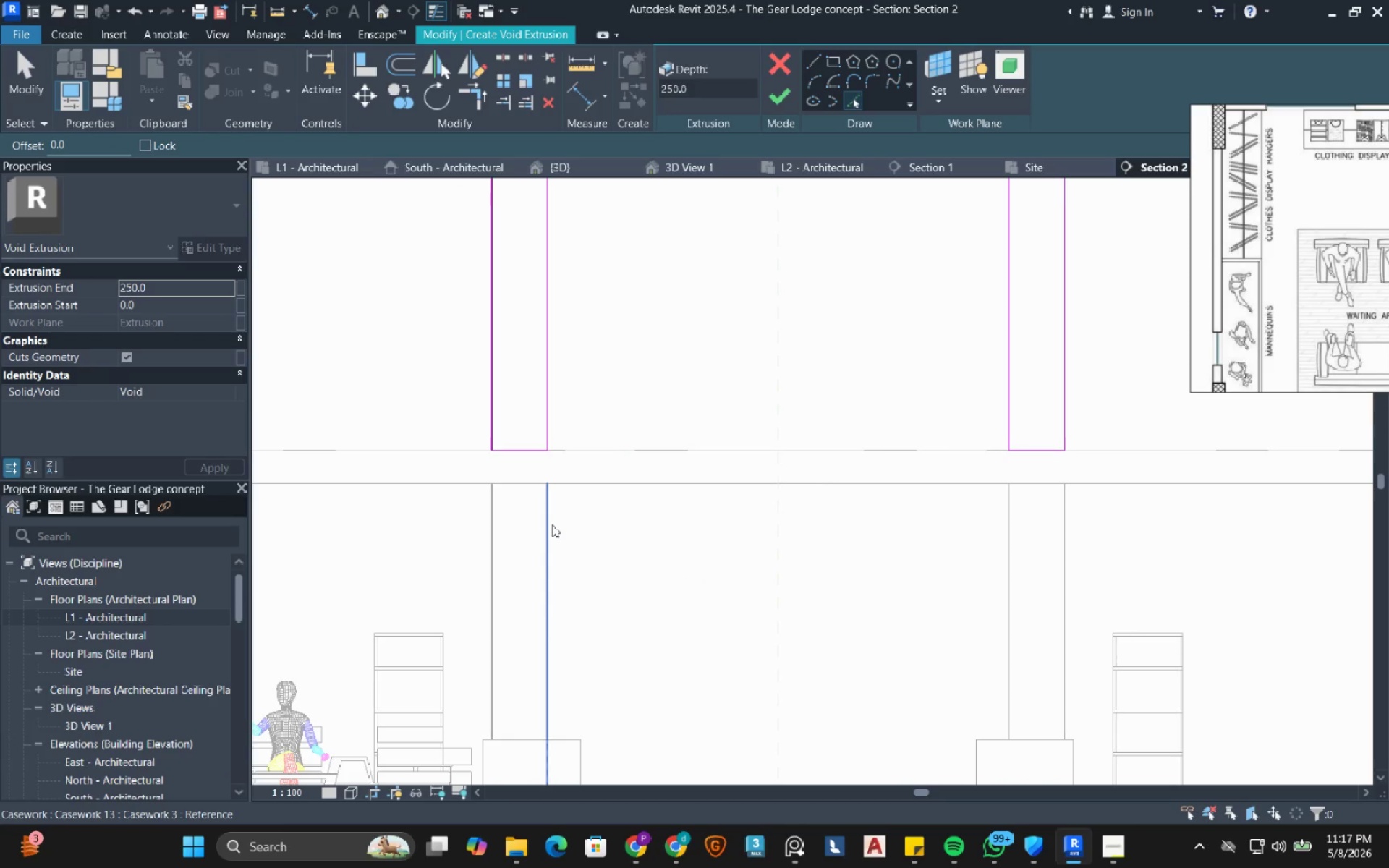 
key(Tab)
 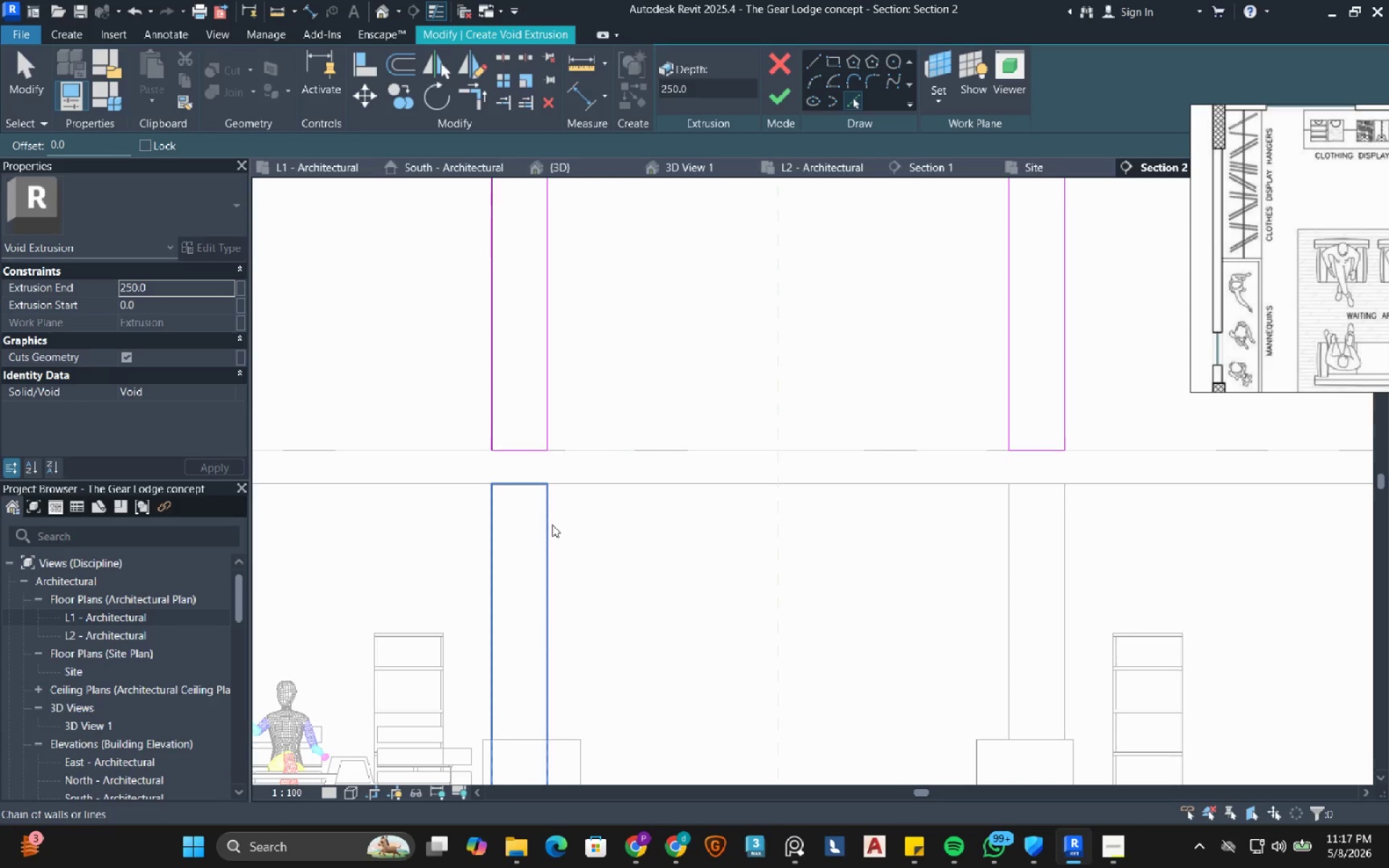 
left_click([552, 524])
 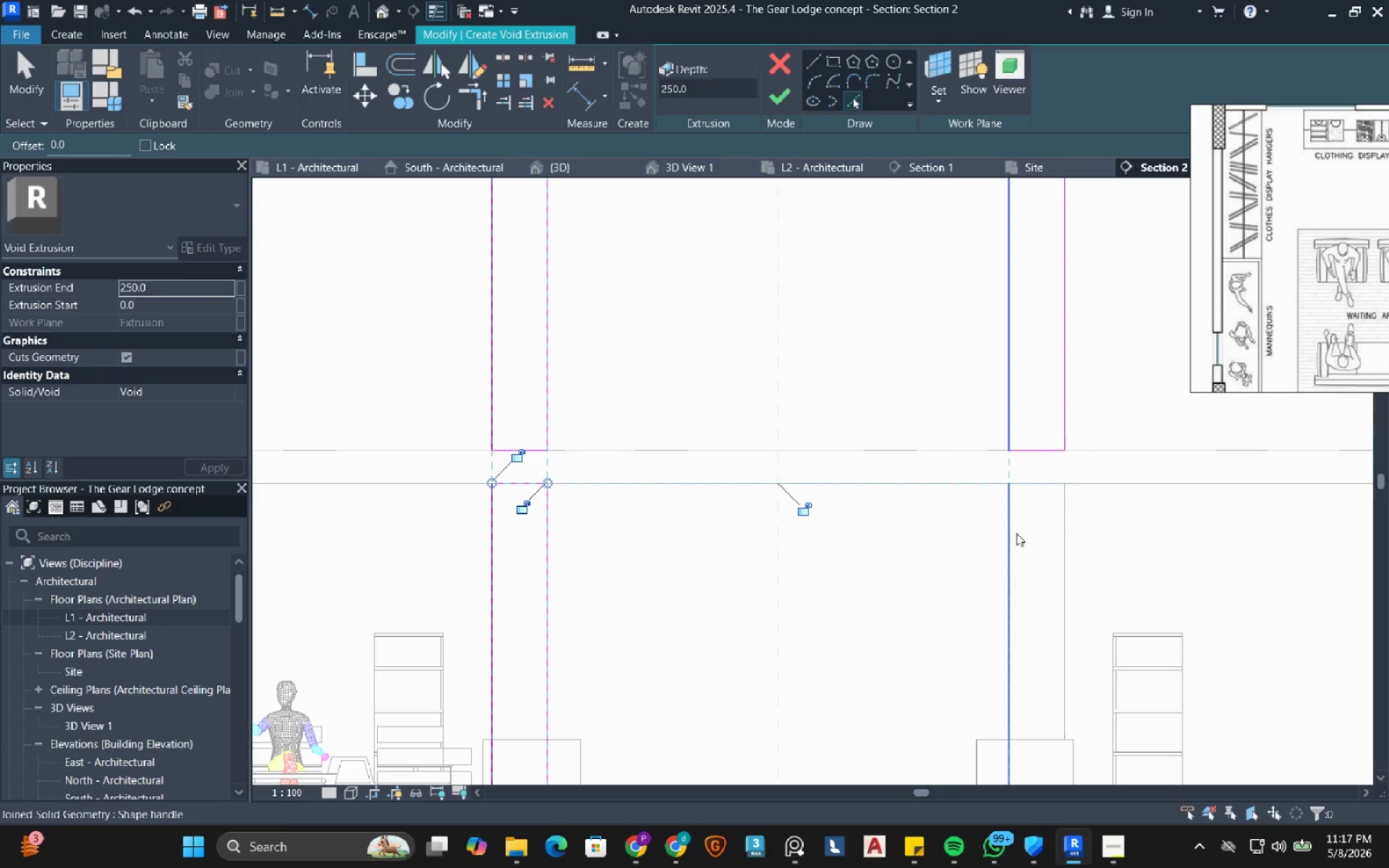 
key(Tab)
 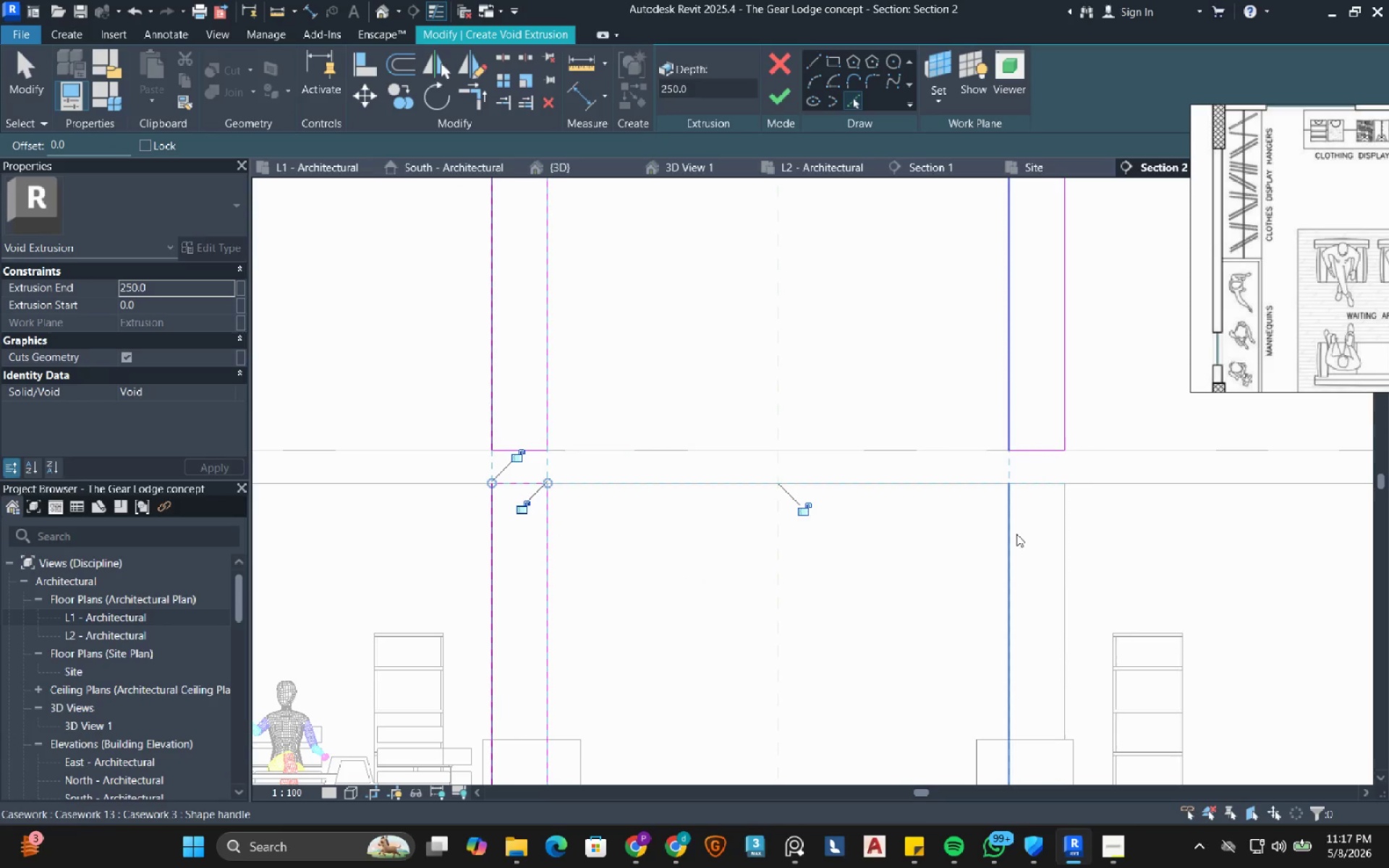 
key(Tab)
 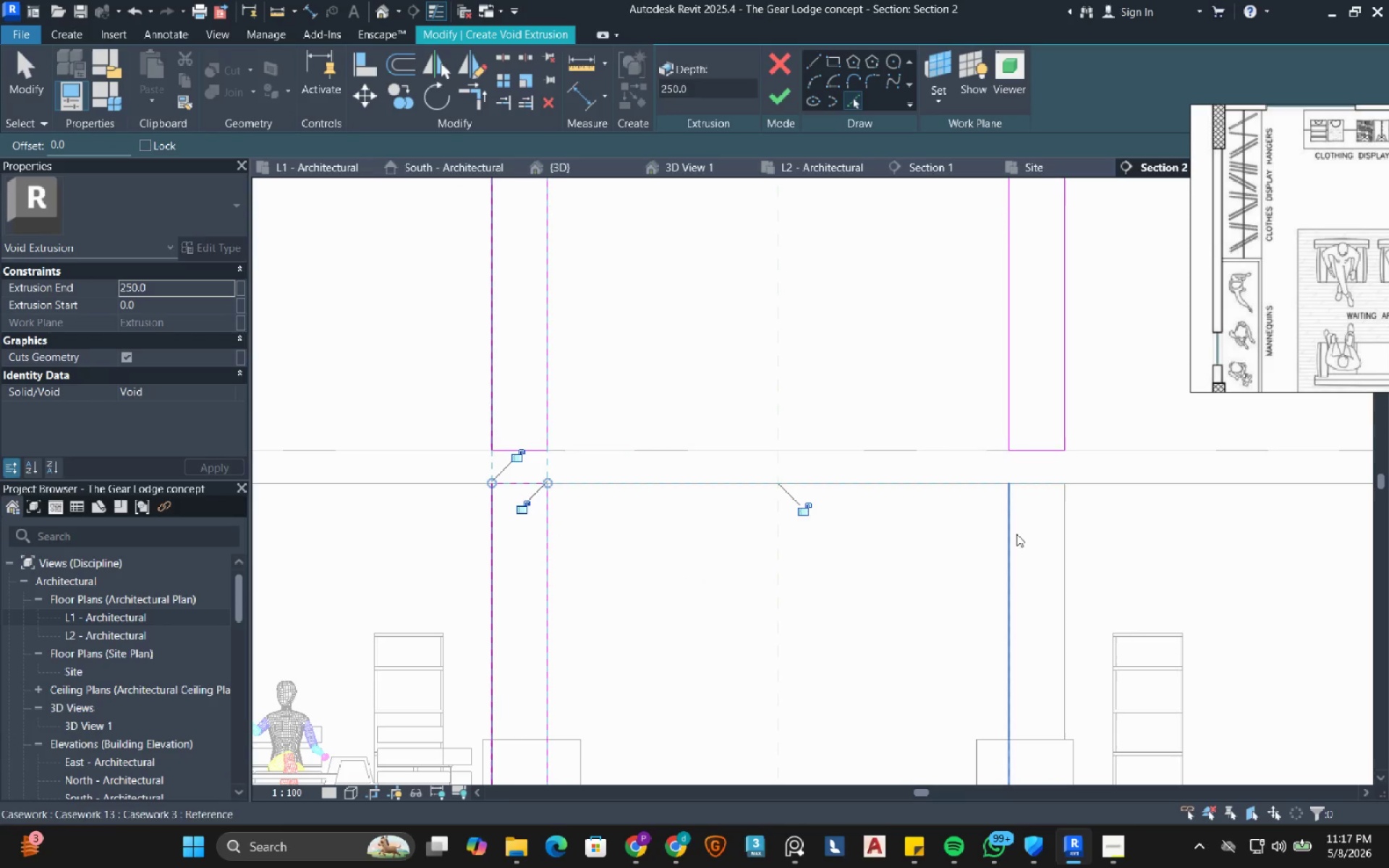 
key(Tab)
 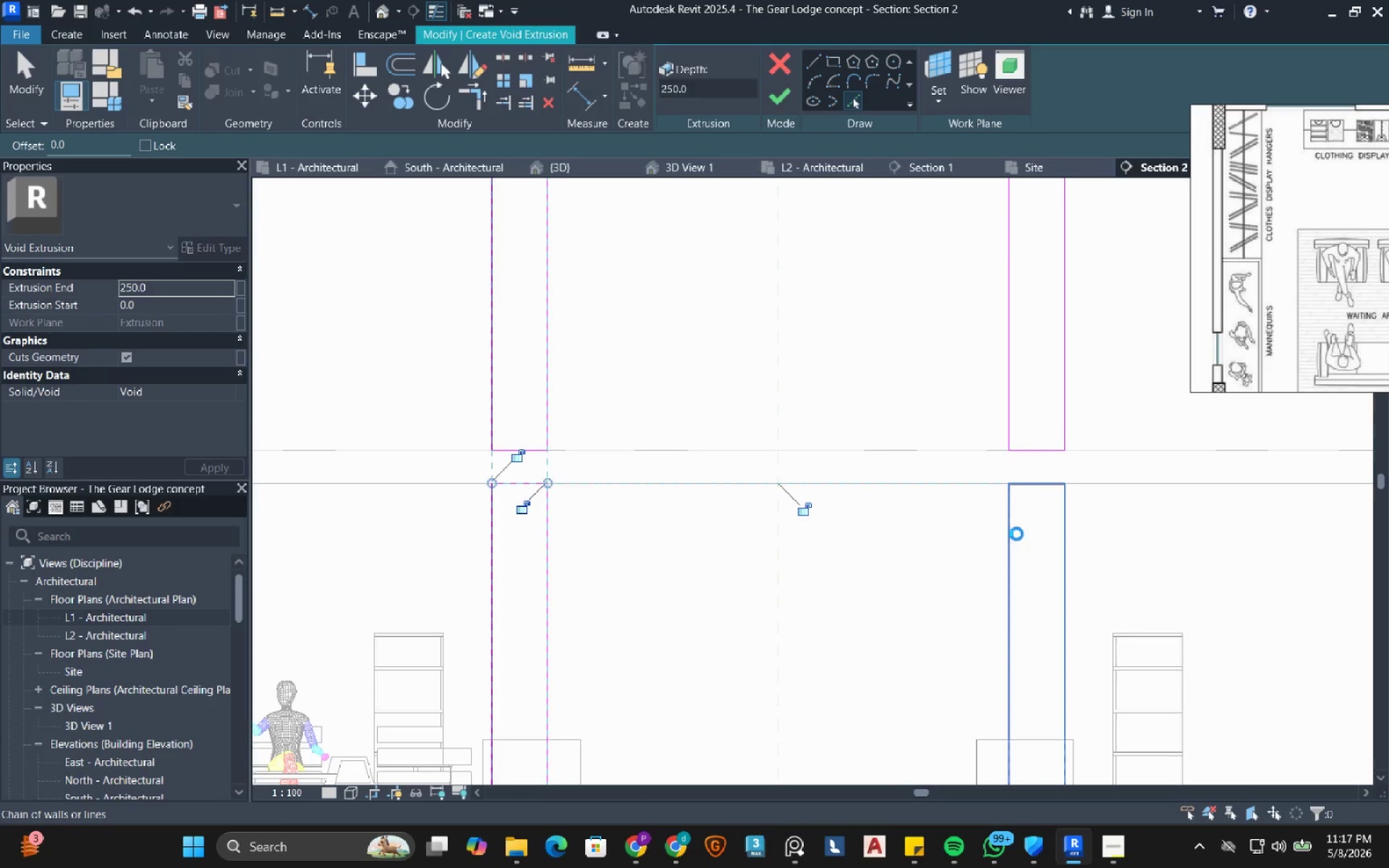 
left_click([1016, 534])
 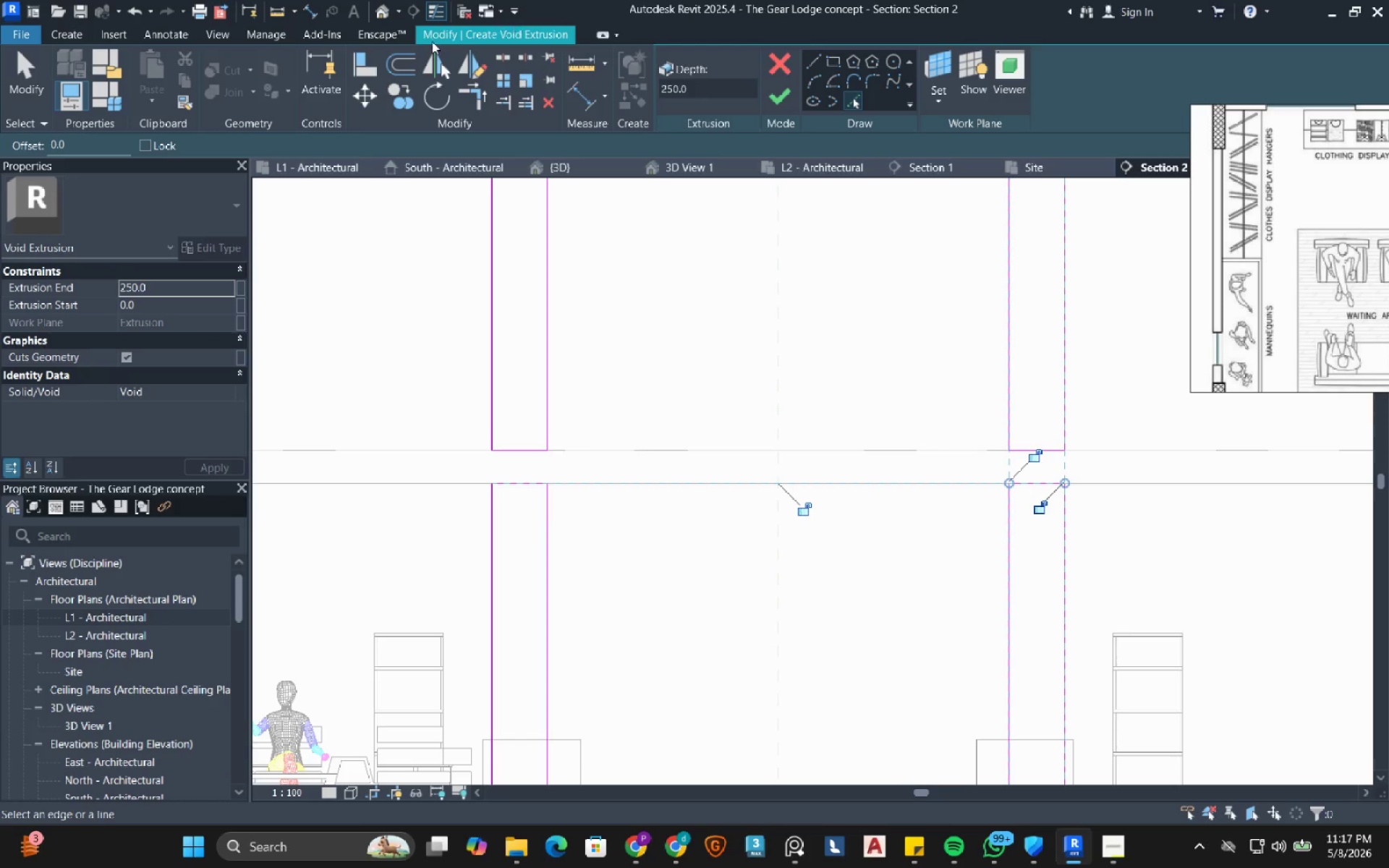 
left_click([404, 59])
 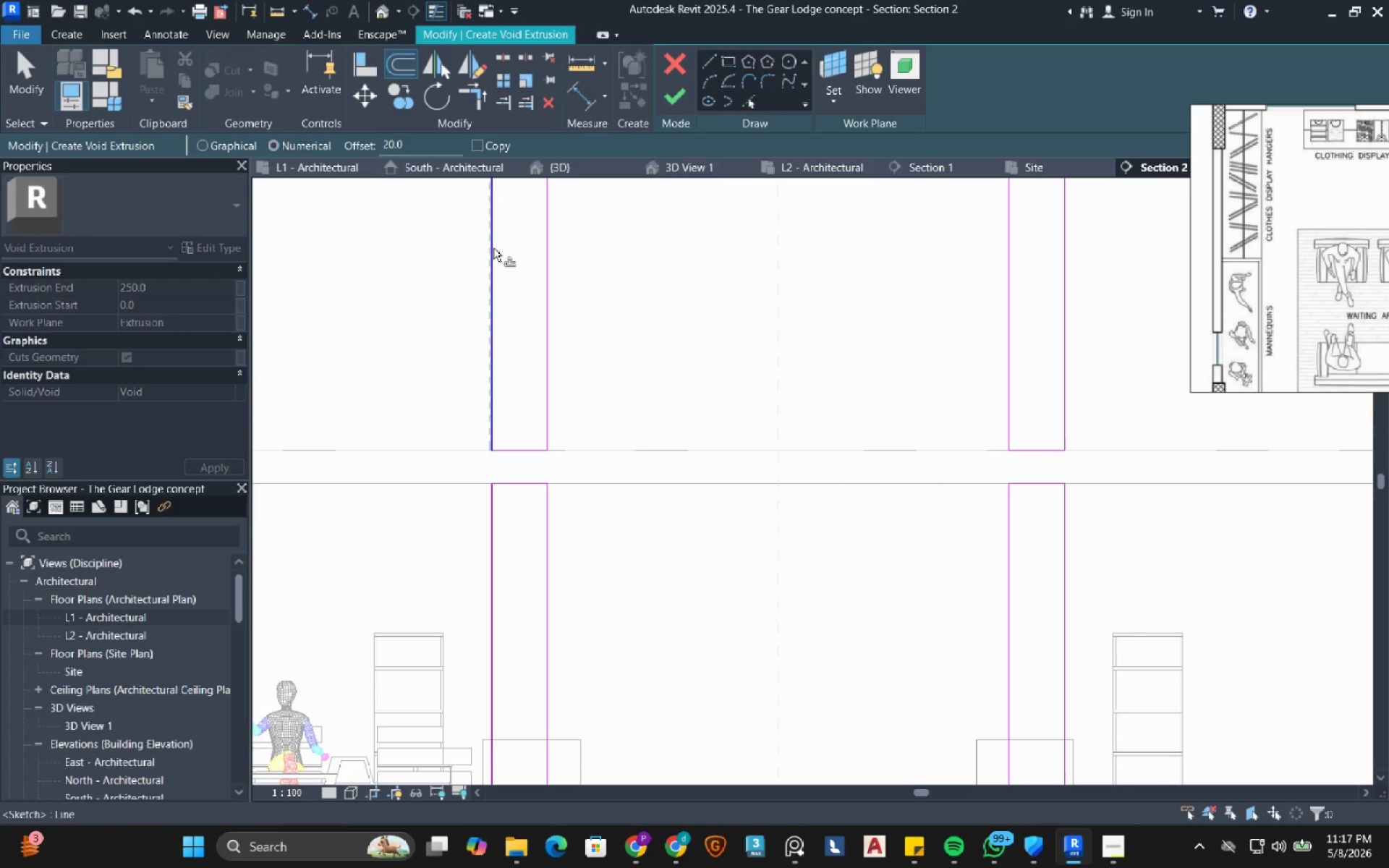 
key(Tab)
 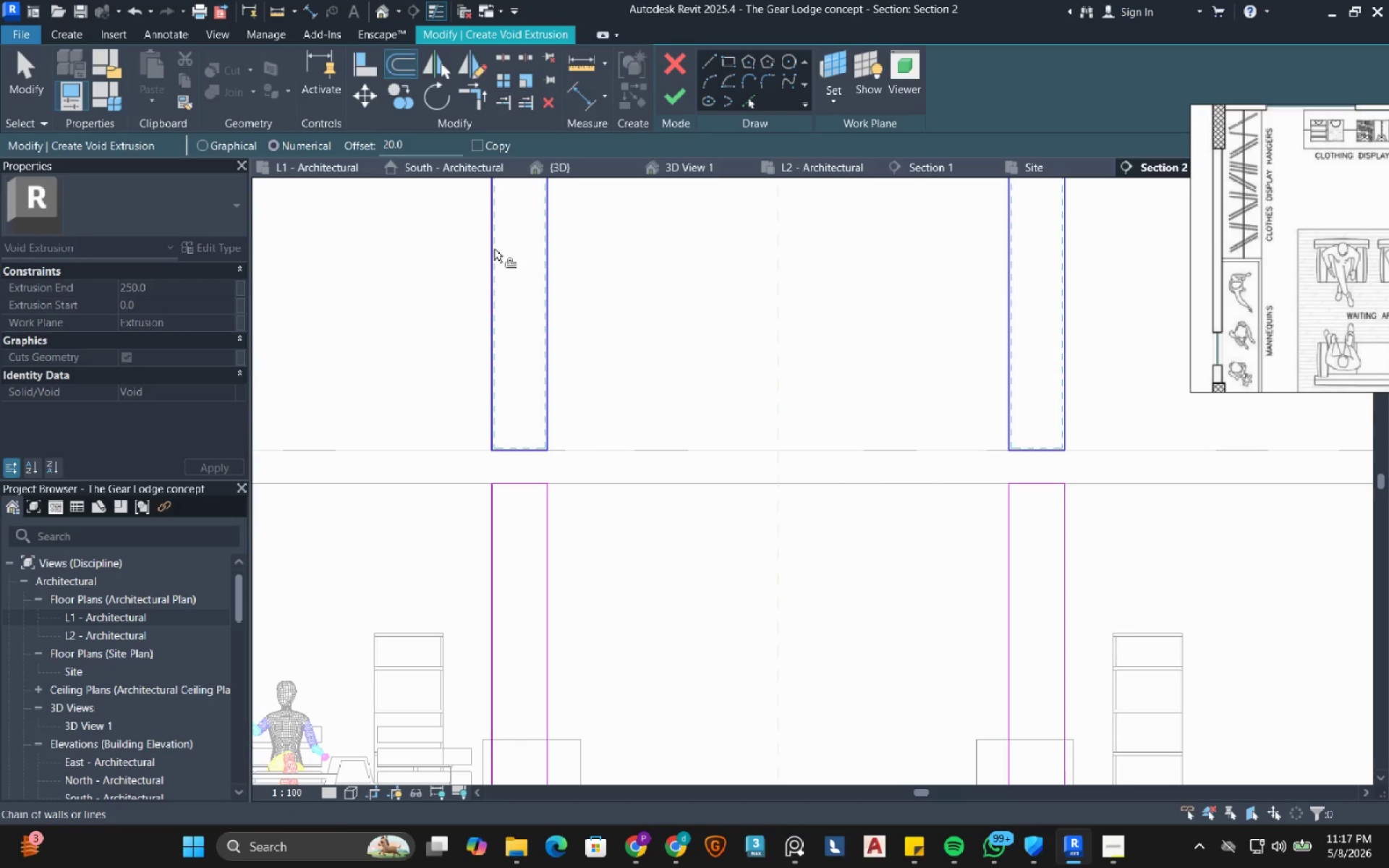 
left_click([494, 249])
 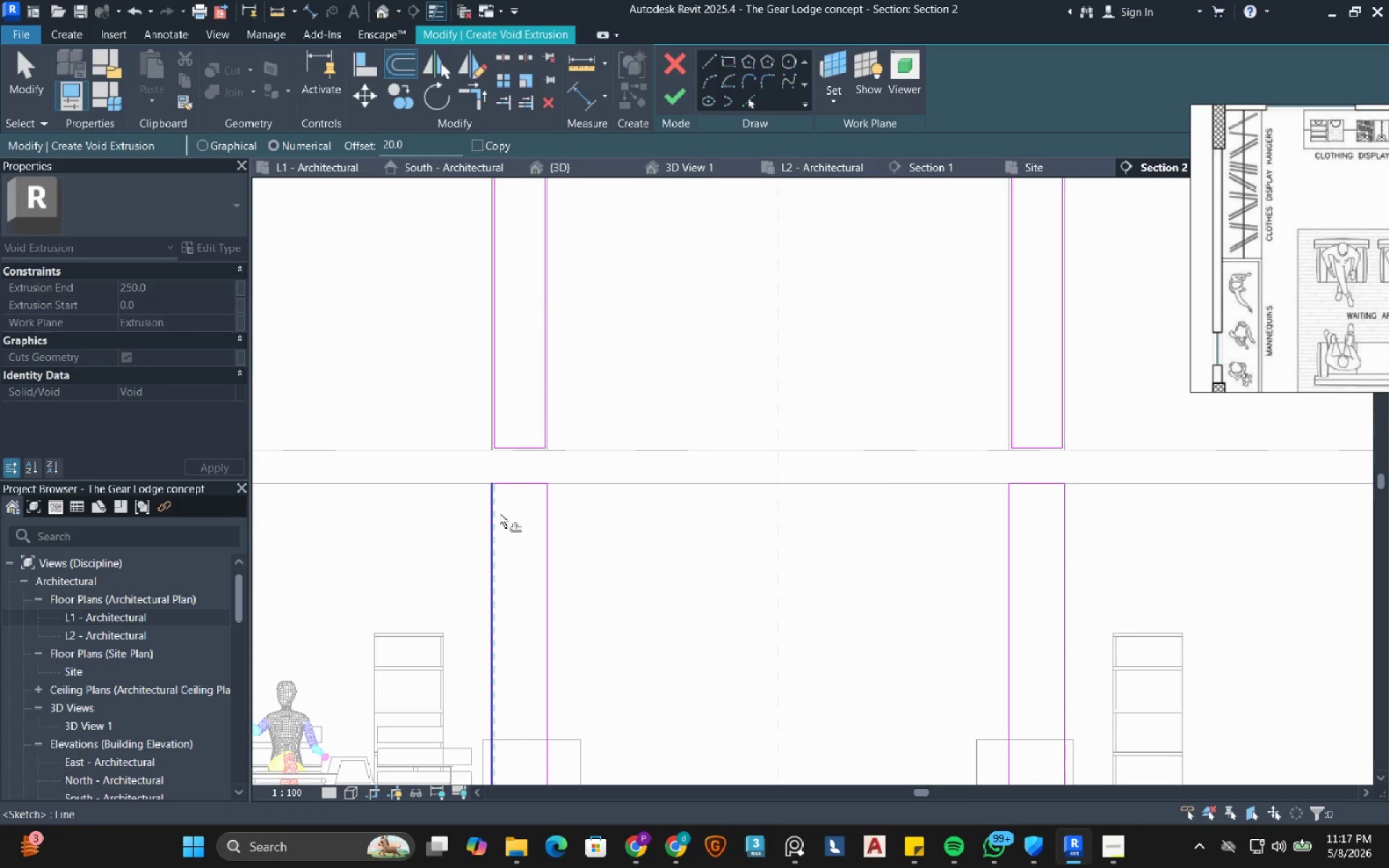 
key(Tab)
 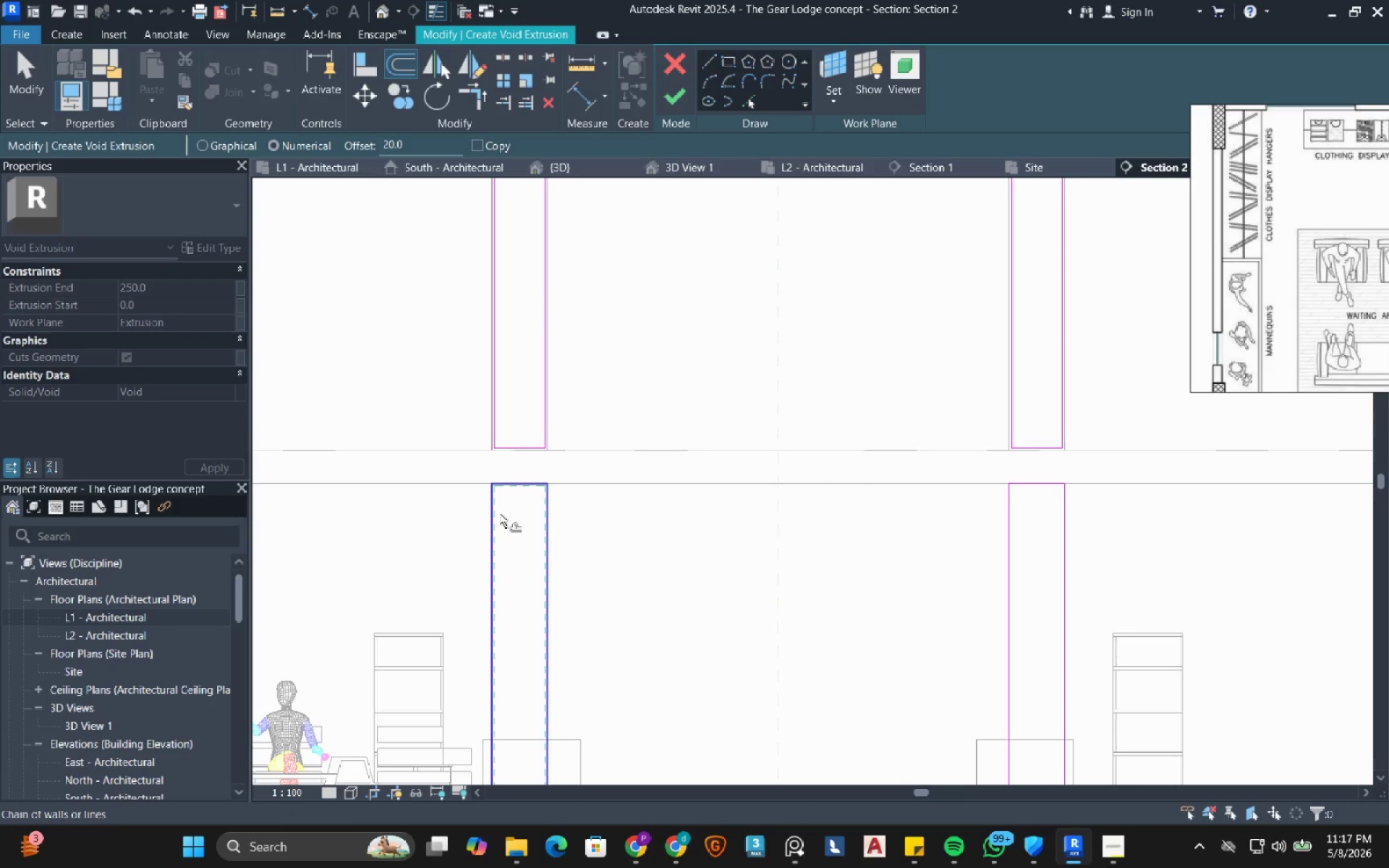 
left_click([499, 514])
 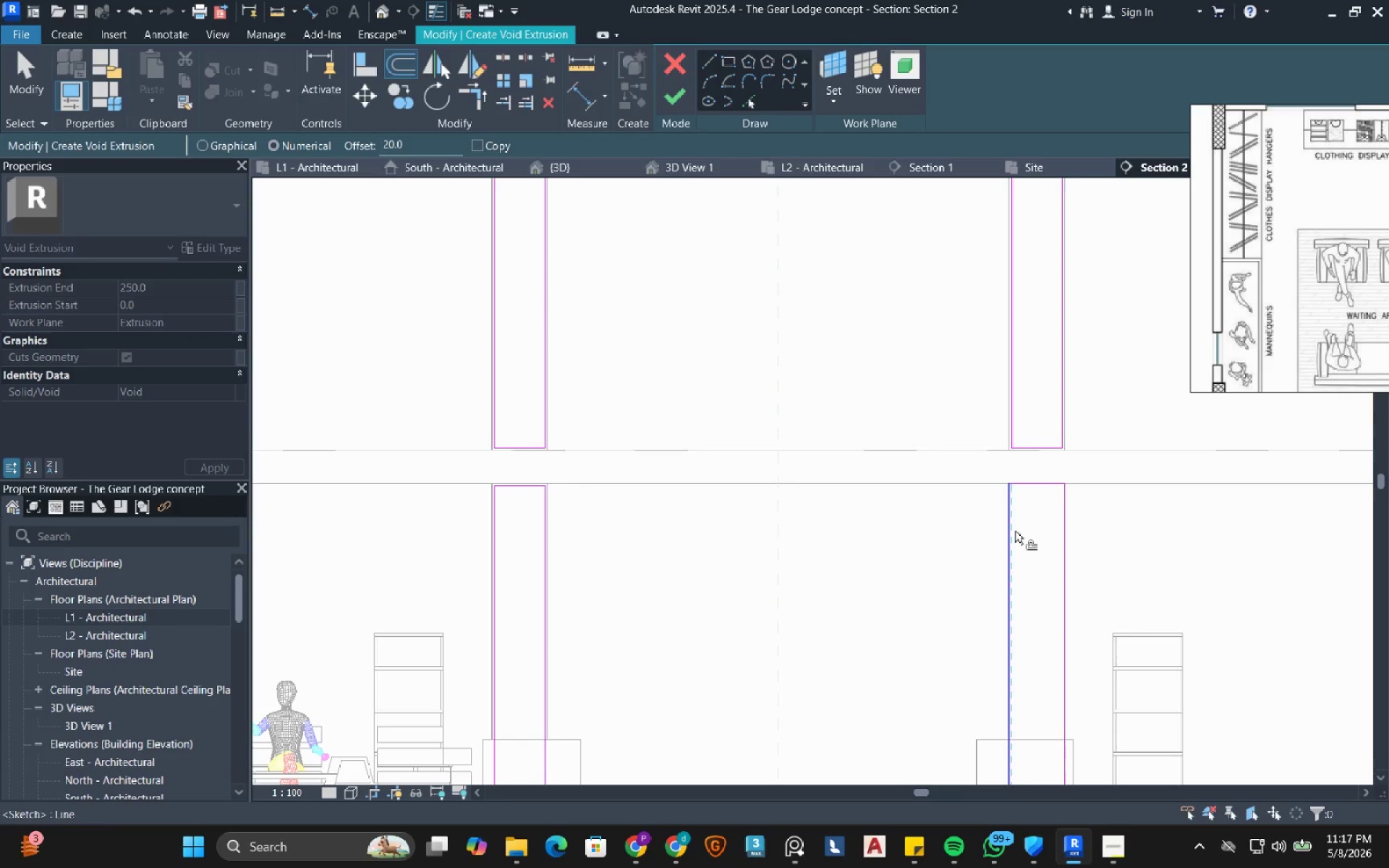 
key(Tab)
 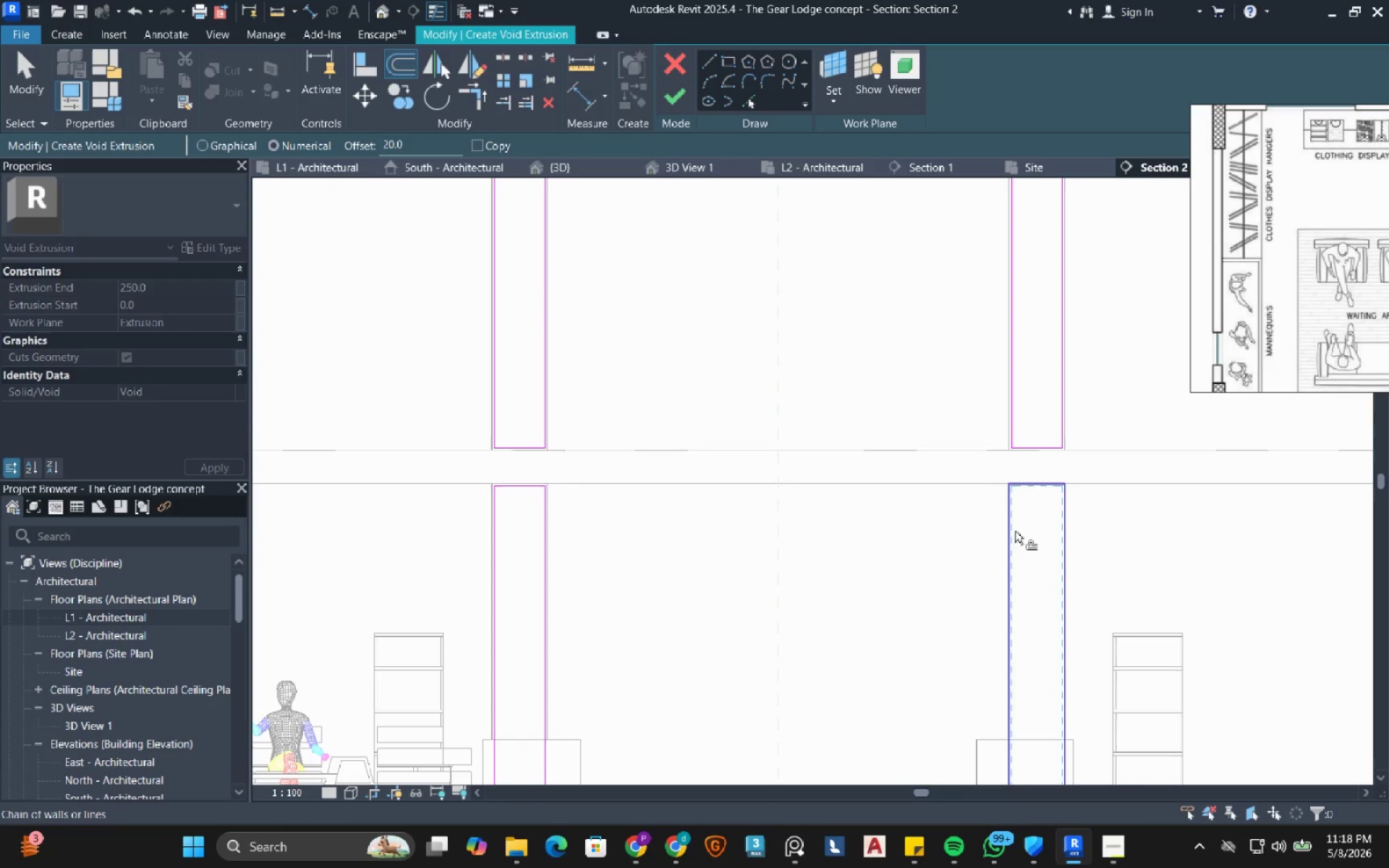 
left_click([1015, 531])
 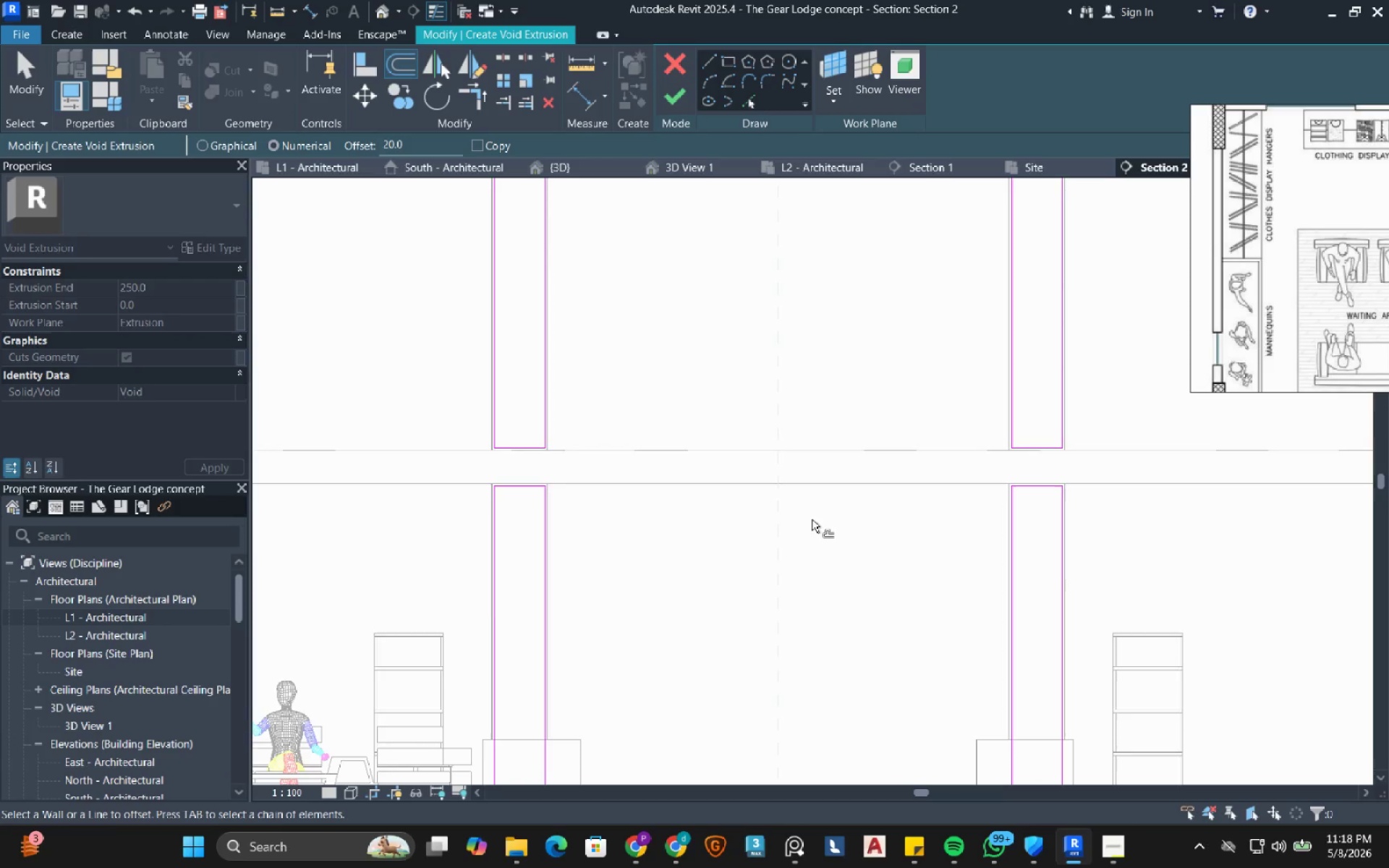 
scroll: coordinate [801, 512], scroll_direction: down, amount: 6.0
 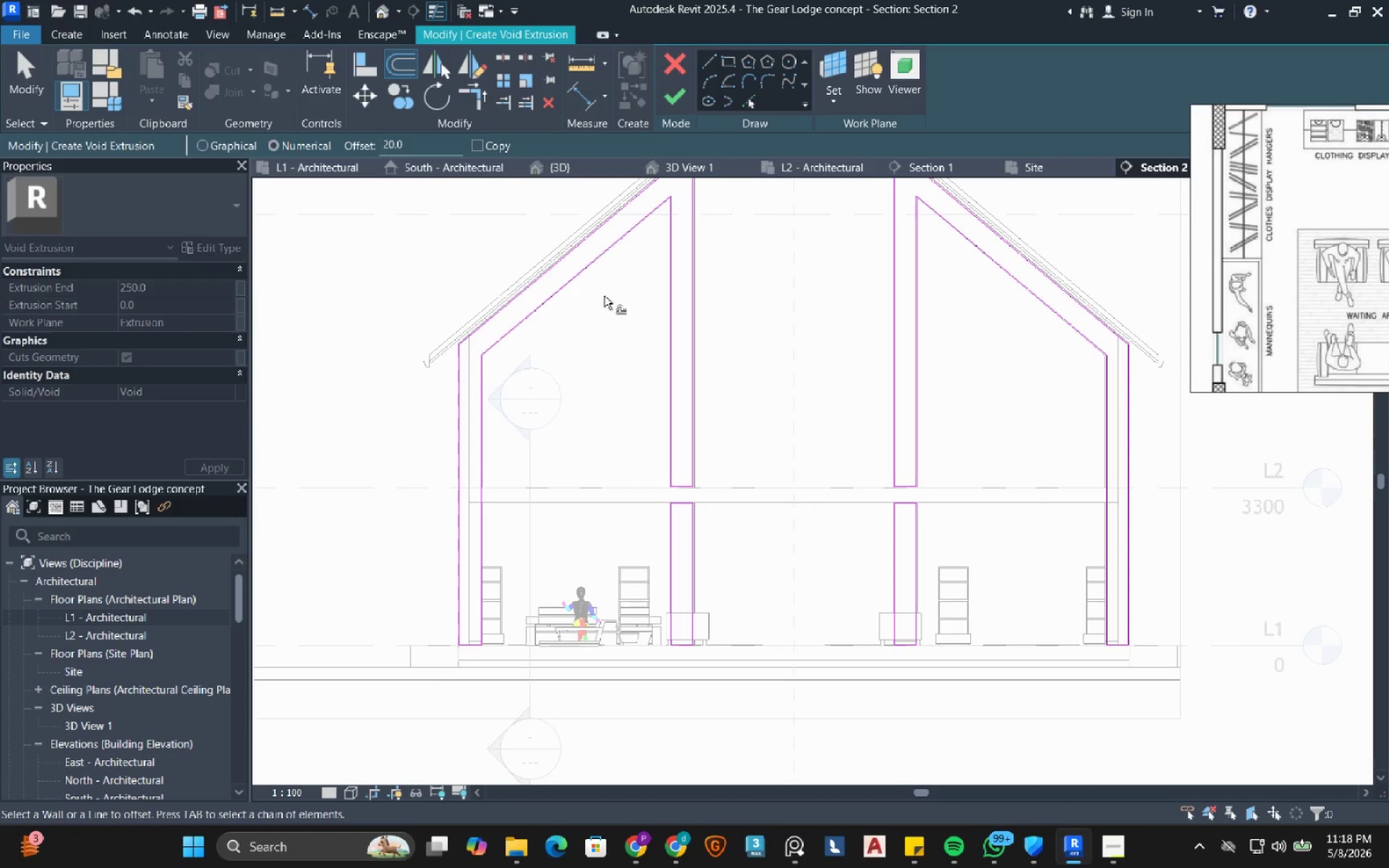 
scroll: coordinate [577, 203], scroll_direction: up, amount: 3.0
 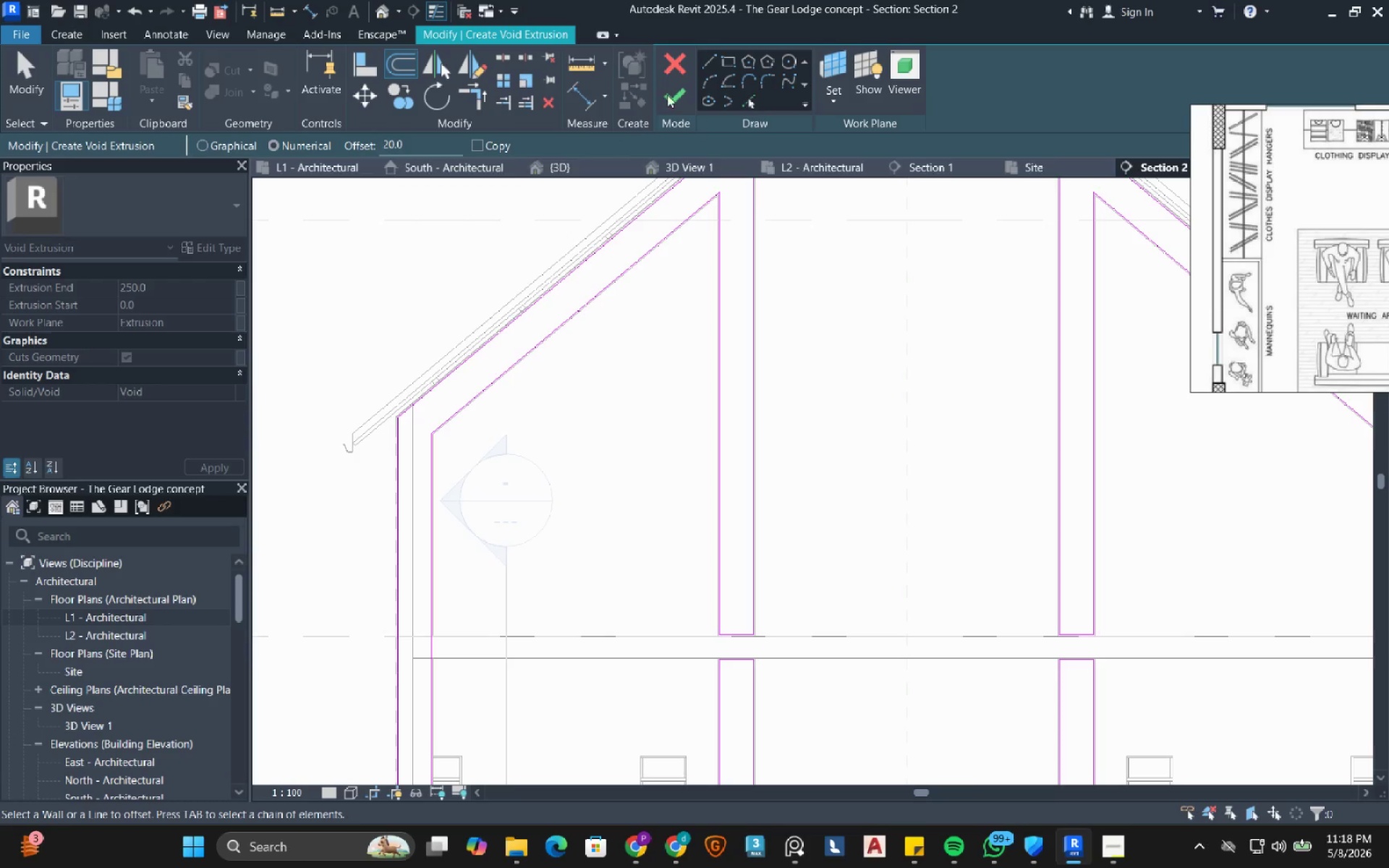 
left_click([682, 95])
 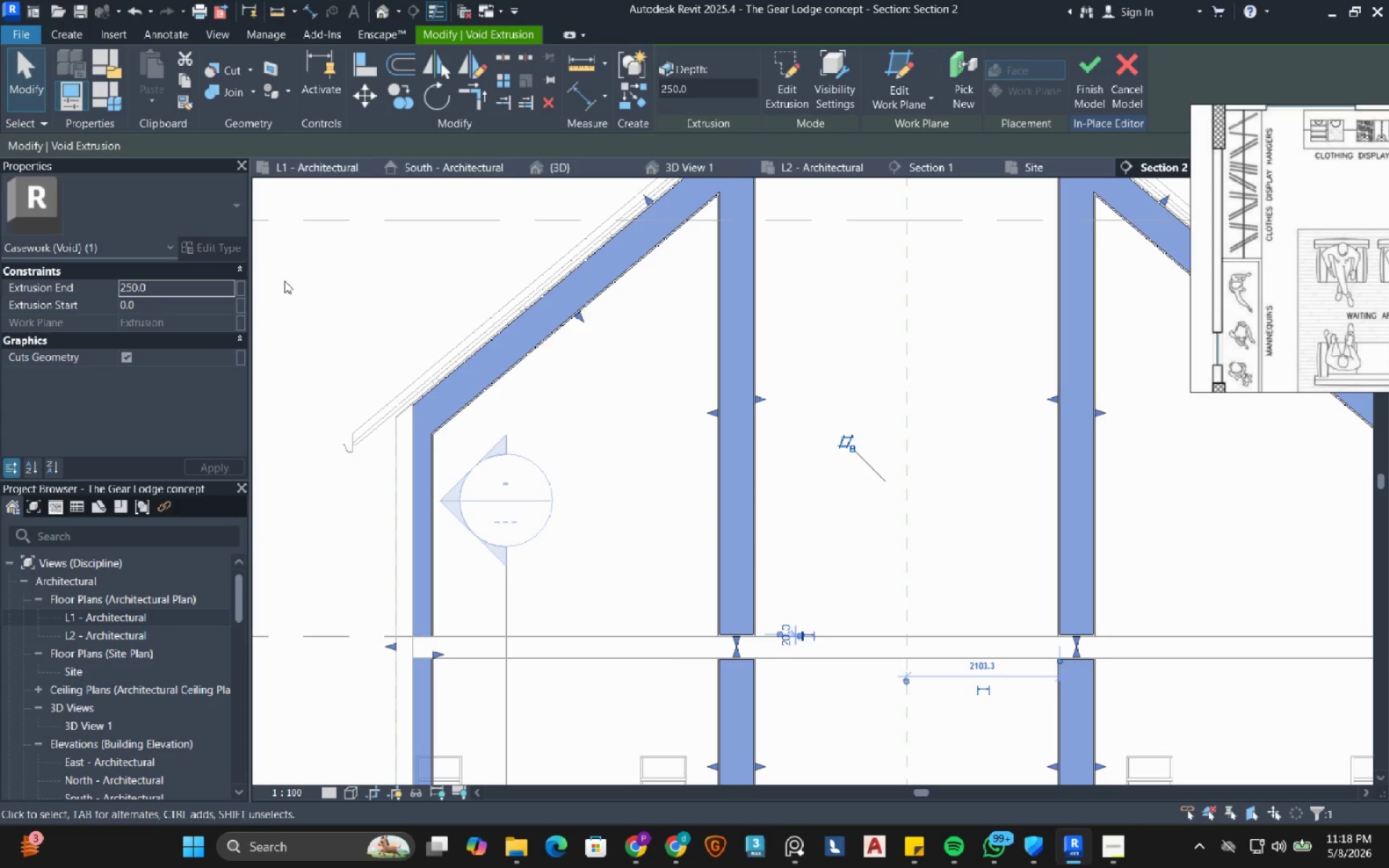 
left_click([215, 289])
 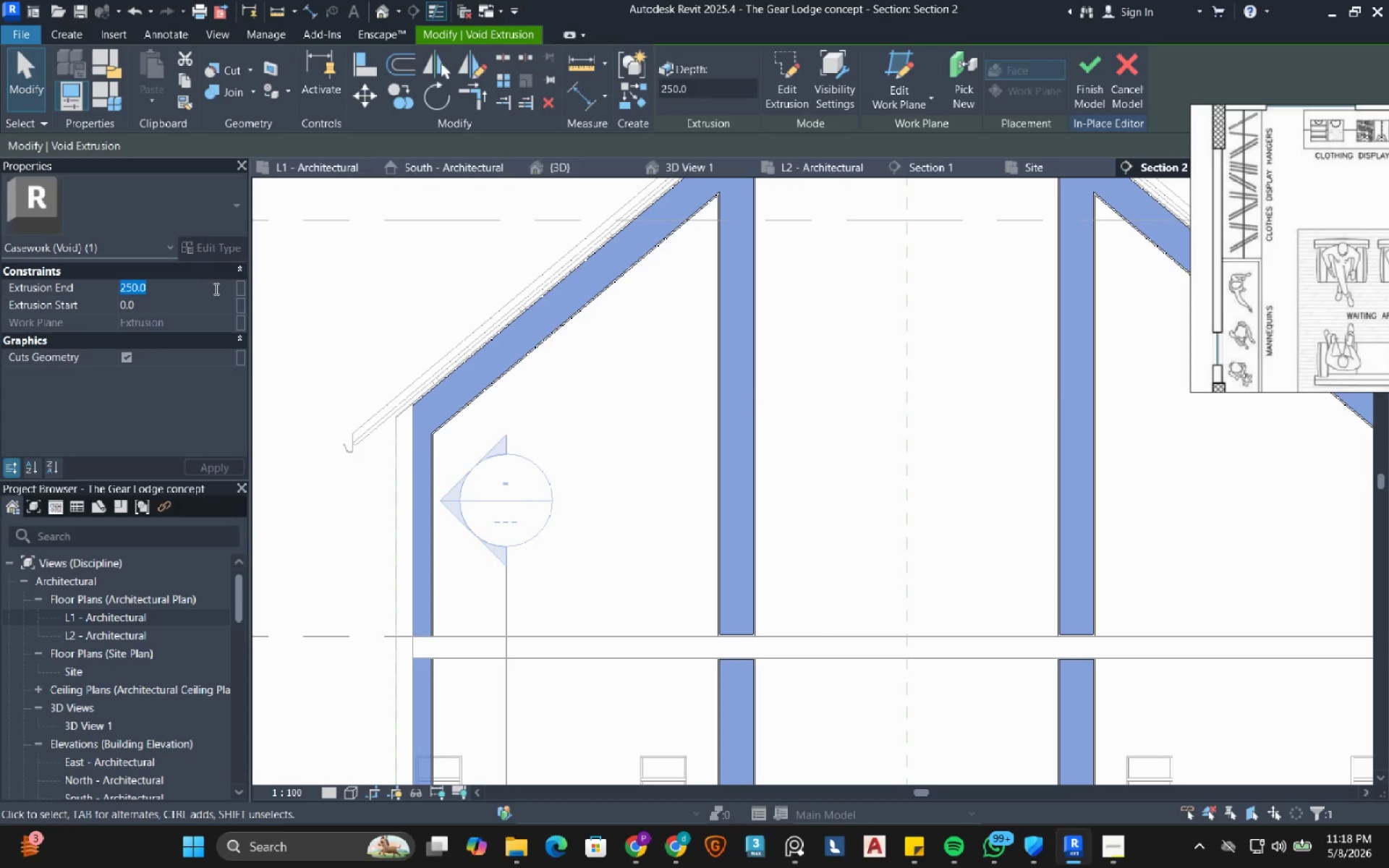 
type(50)
 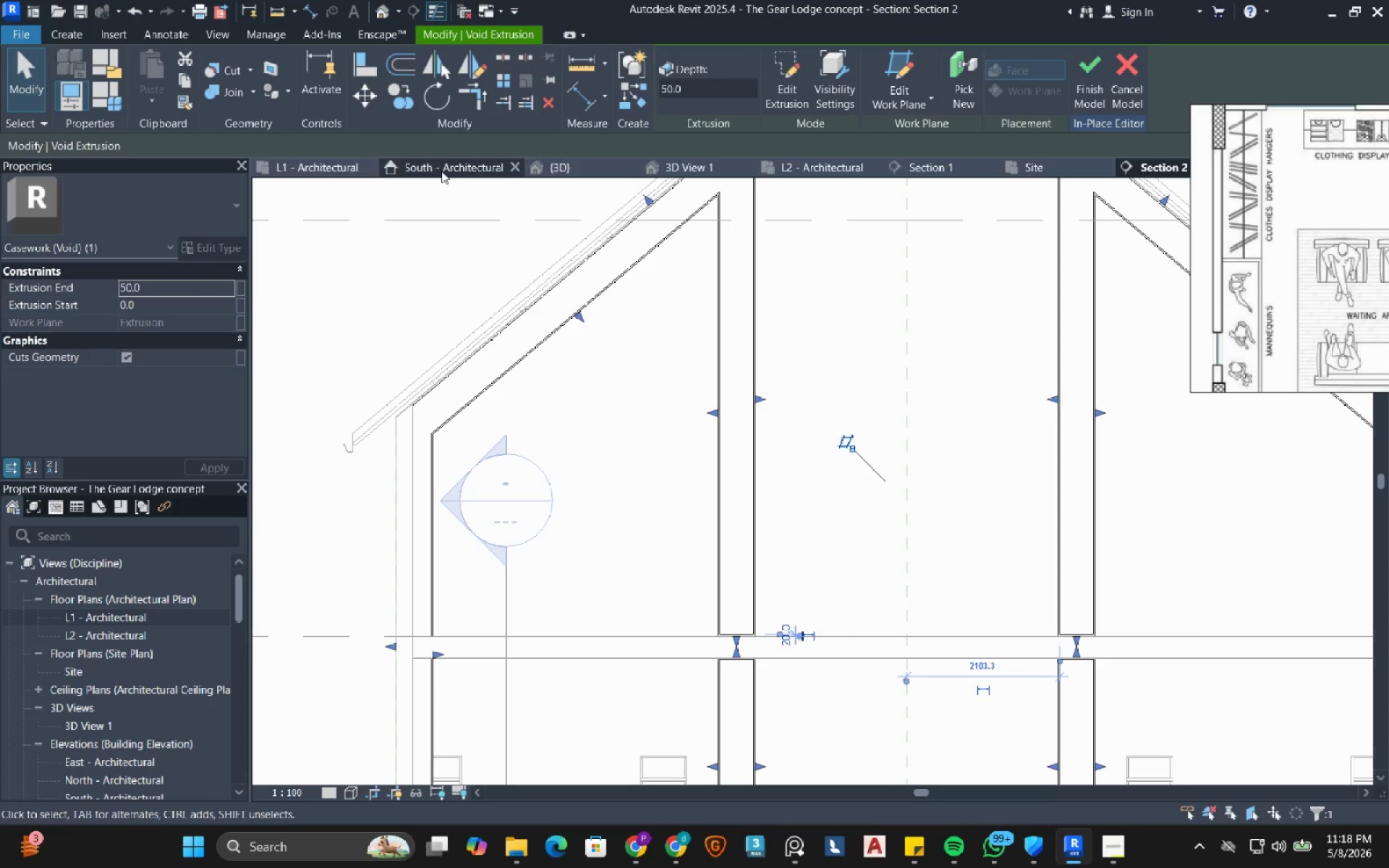 
left_click([336, 167])
 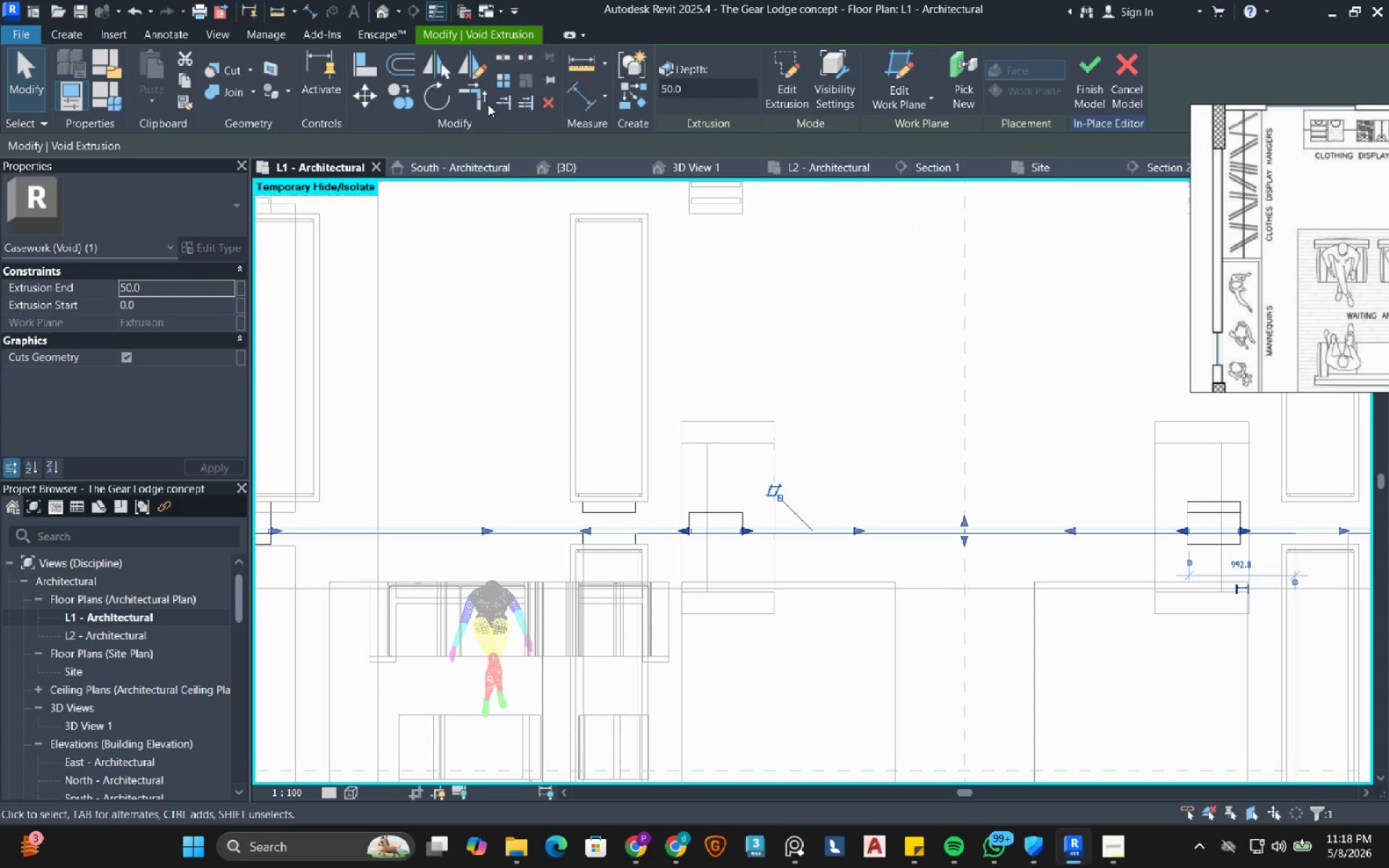 
left_click([476, 70])
 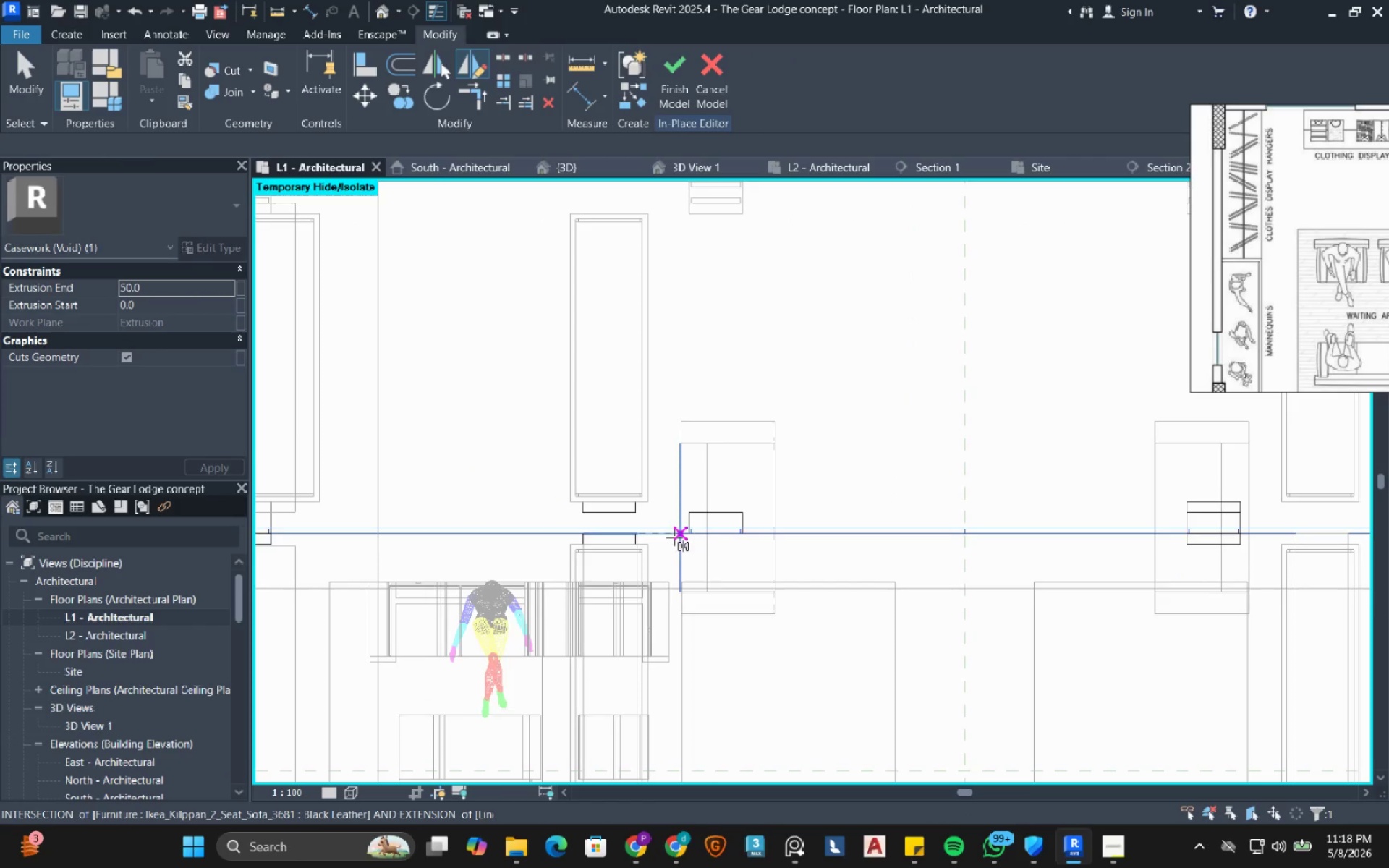 
scroll: coordinate [698, 499], scroll_direction: up, amount: 5.0
 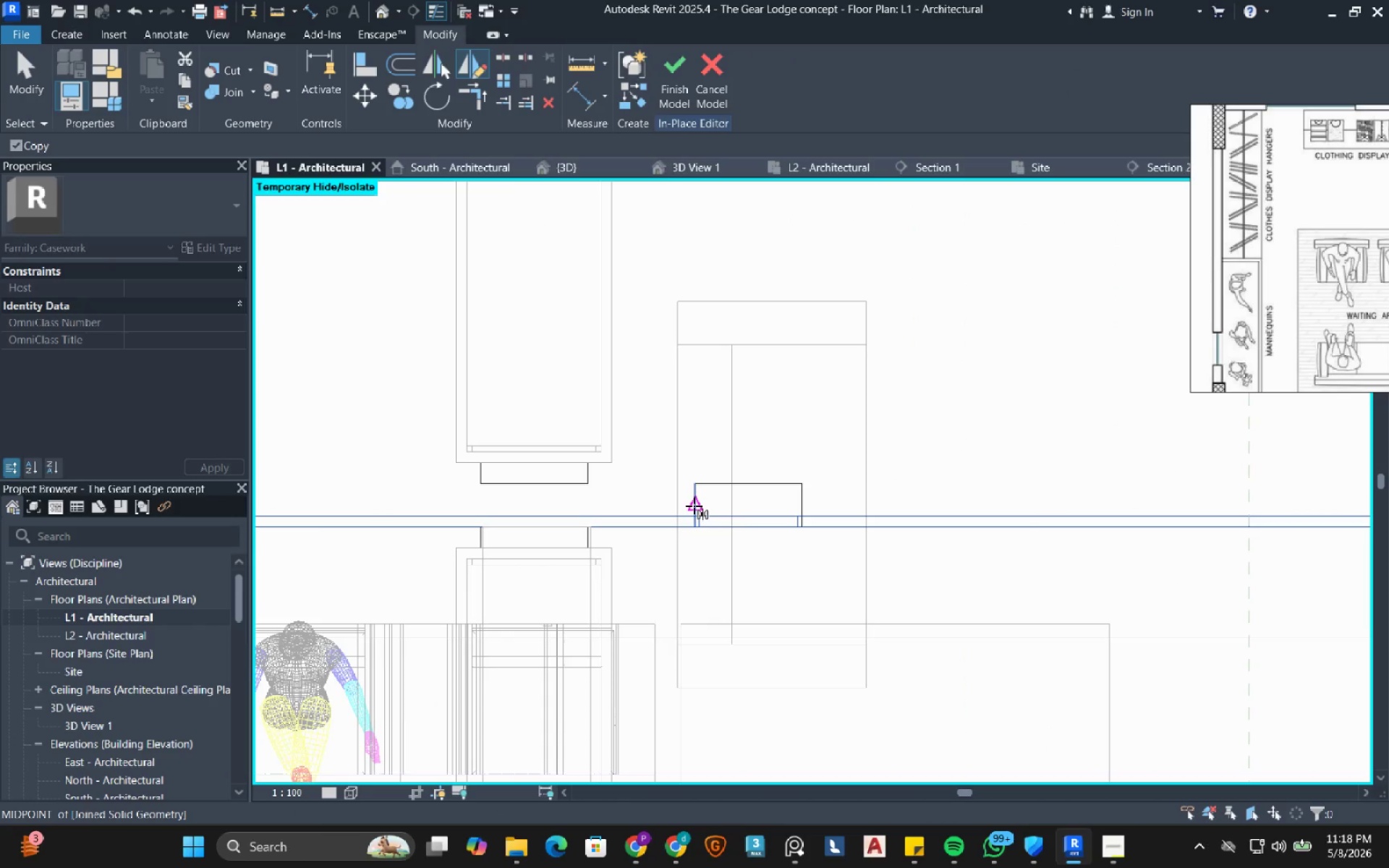 
left_click([694, 506])
 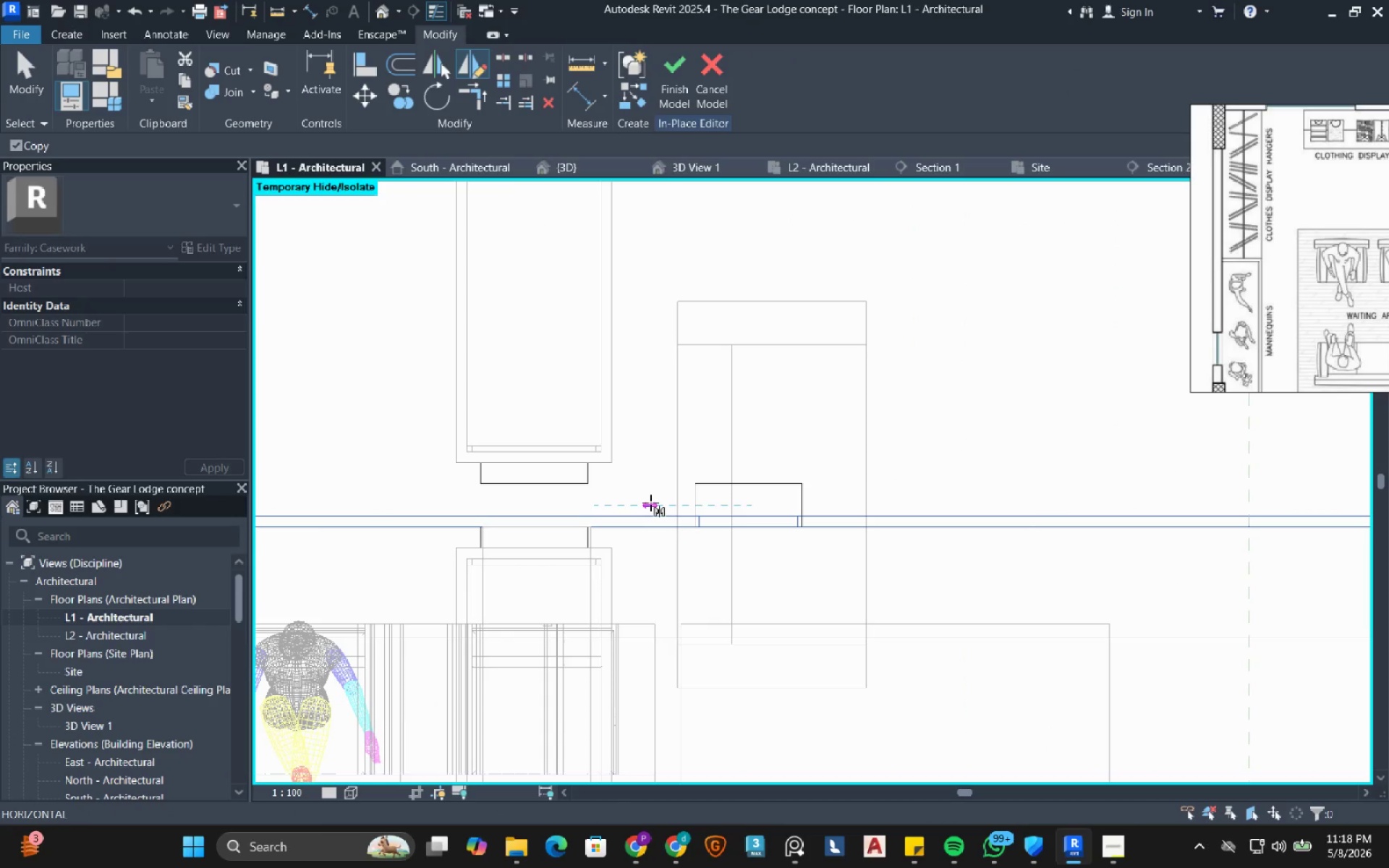 
left_click([650, 503])
 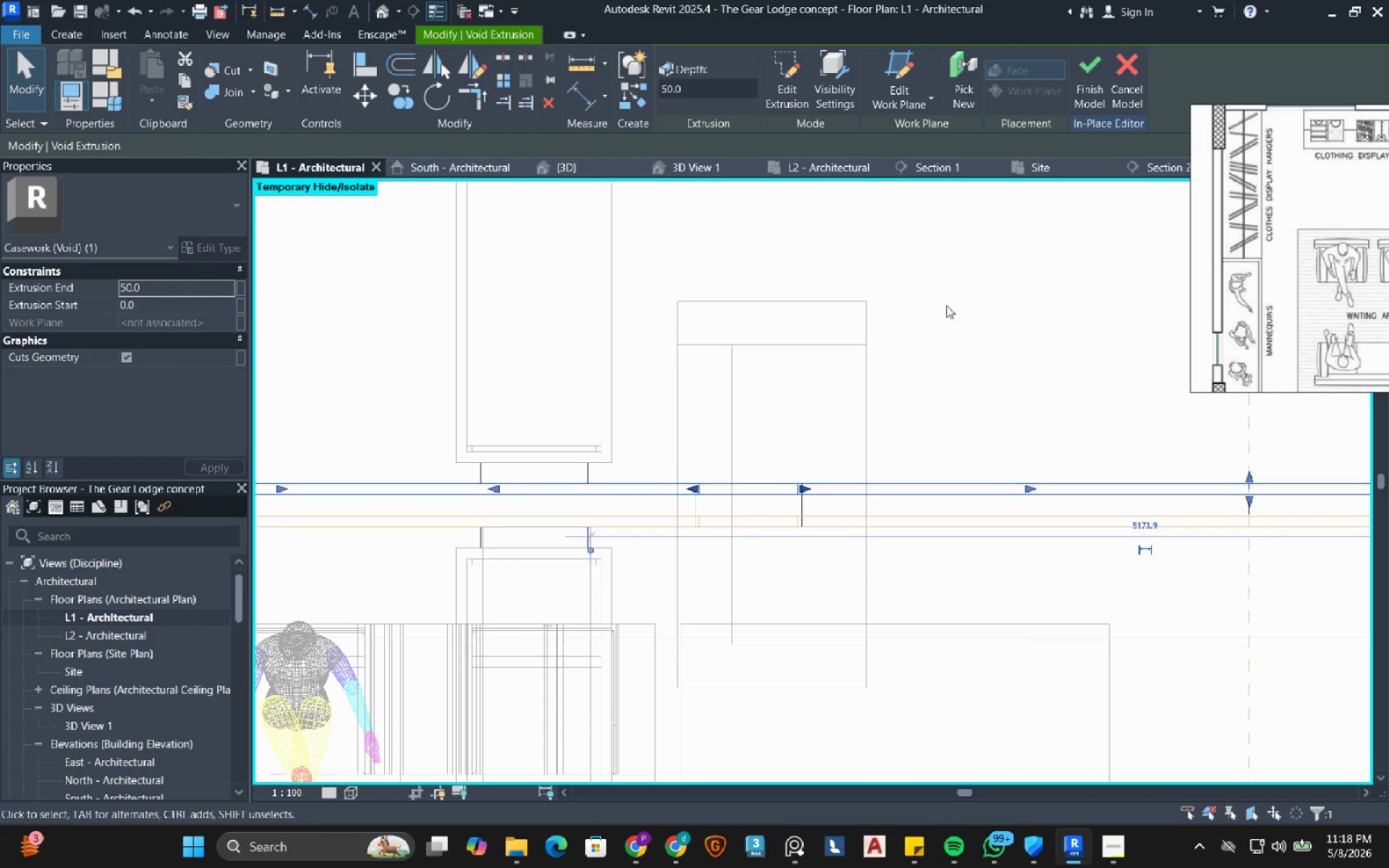 
left_click([1012, 278])
 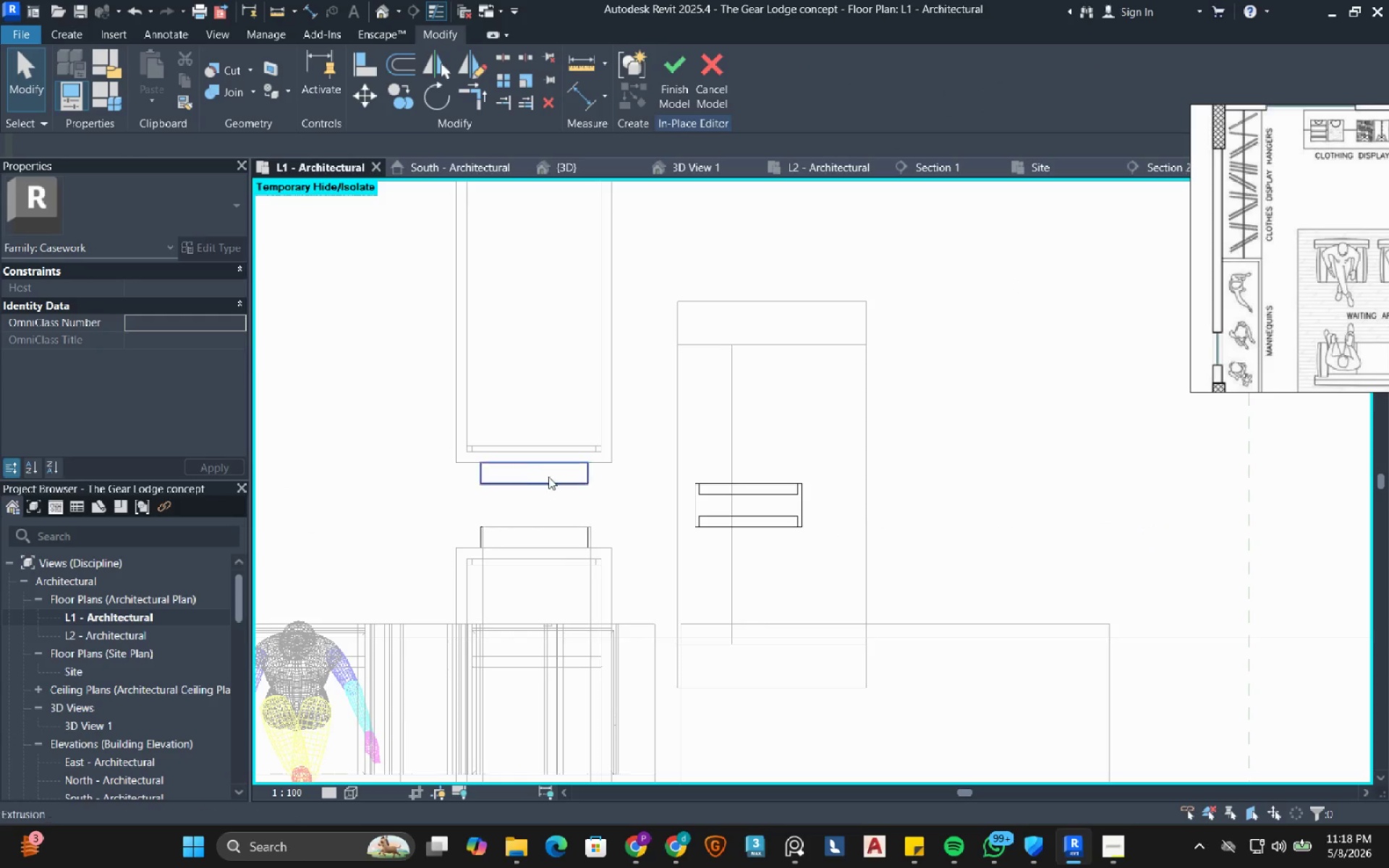 
left_click_drag(start_coordinate=[402, 352], to_coordinate=[638, 621])
 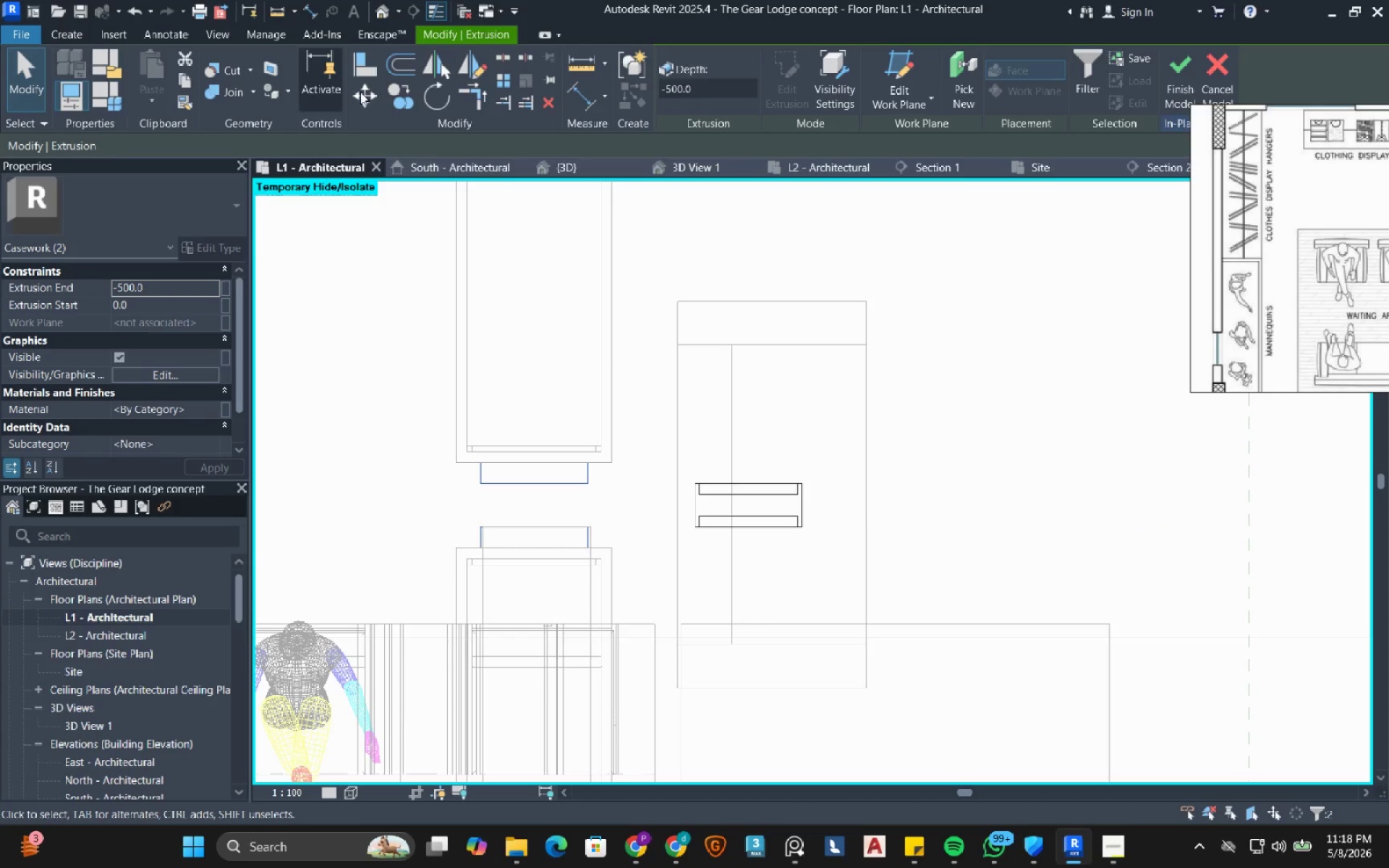 
left_click([361, 92])
 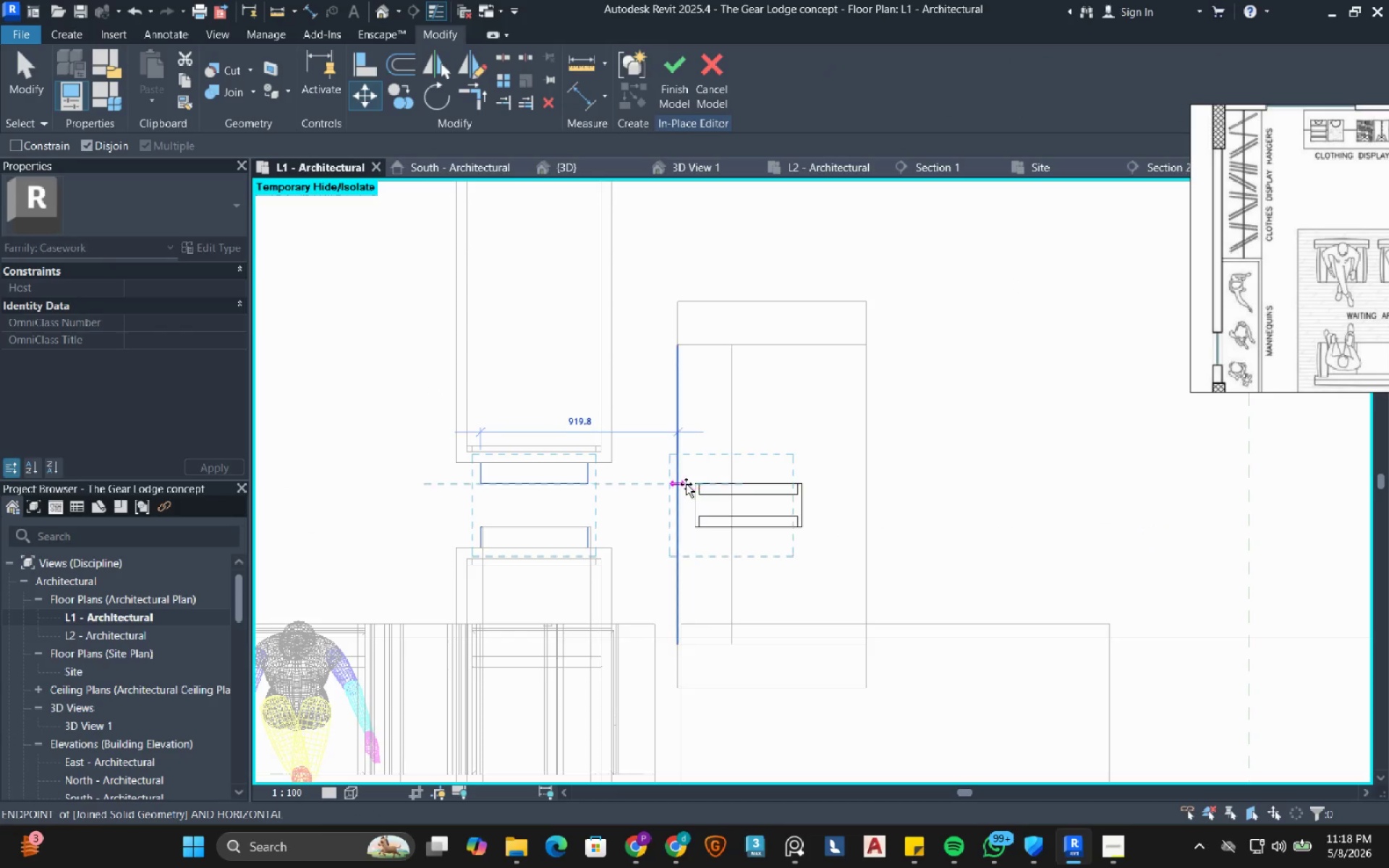 
left_click([690, 484])
 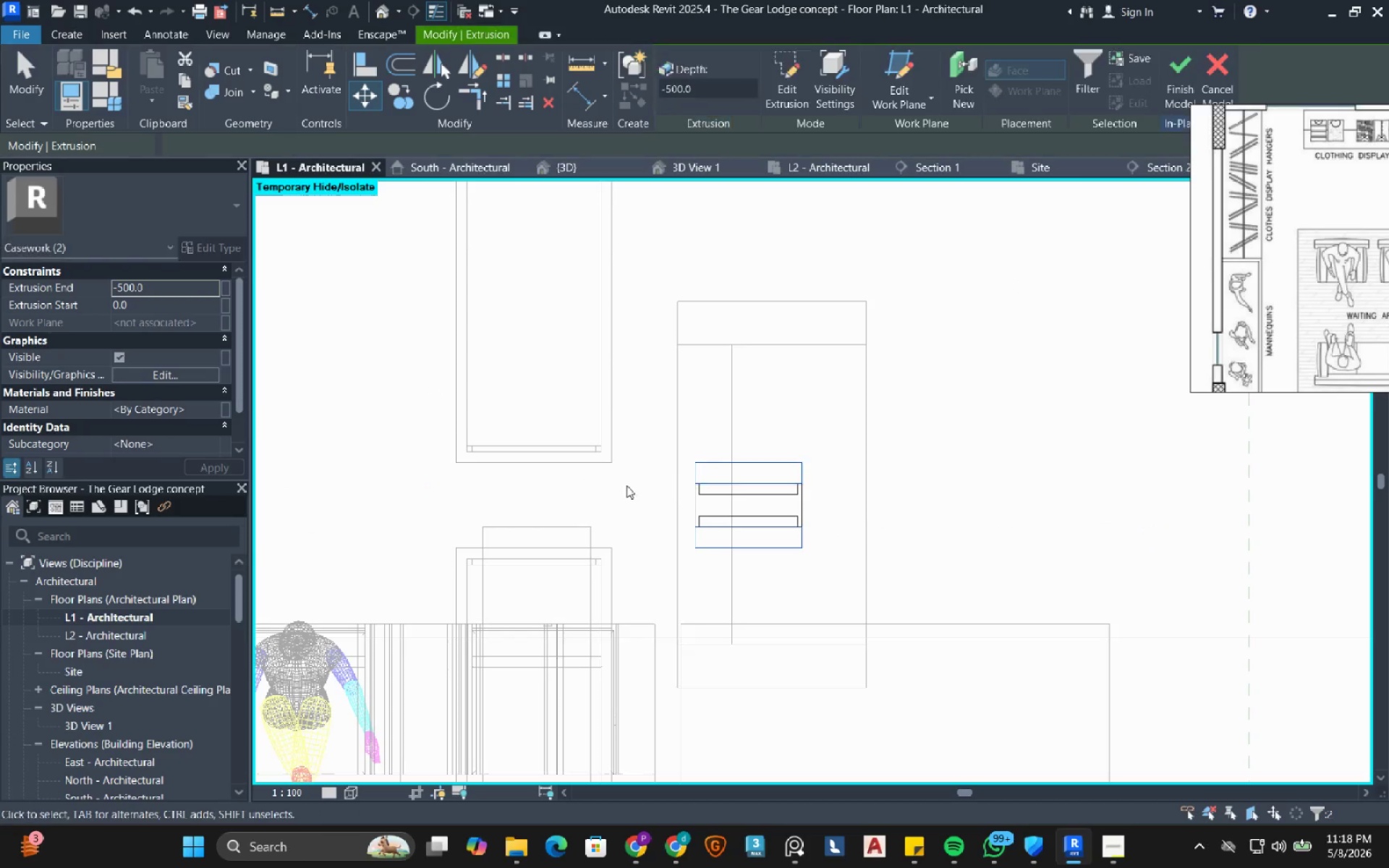 
scroll: coordinate [873, 529], scroll_direction: down, amount: 10.0
 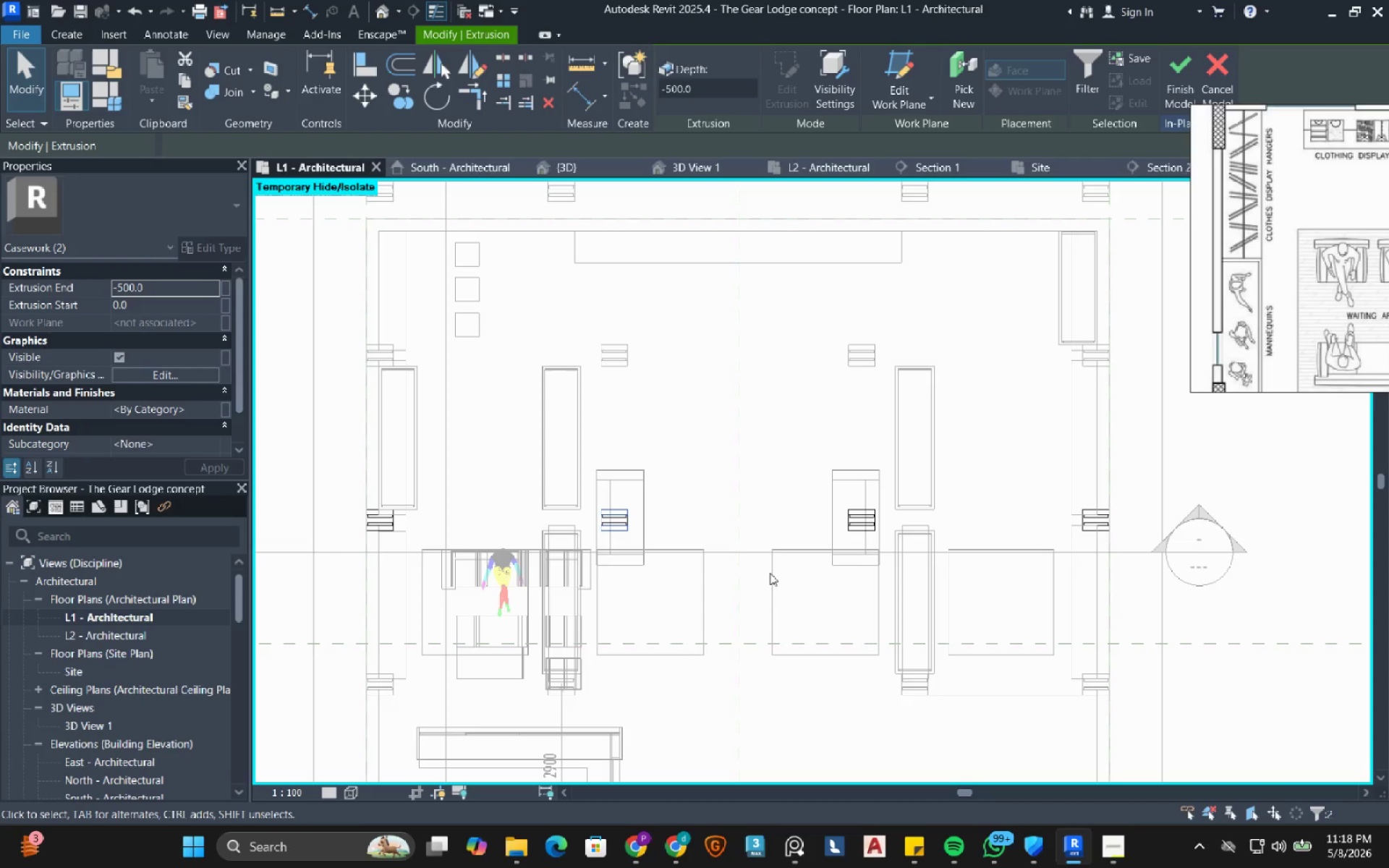 
scroll: coordinate [891, 521], scroll_direction: up, amount: 4.0
 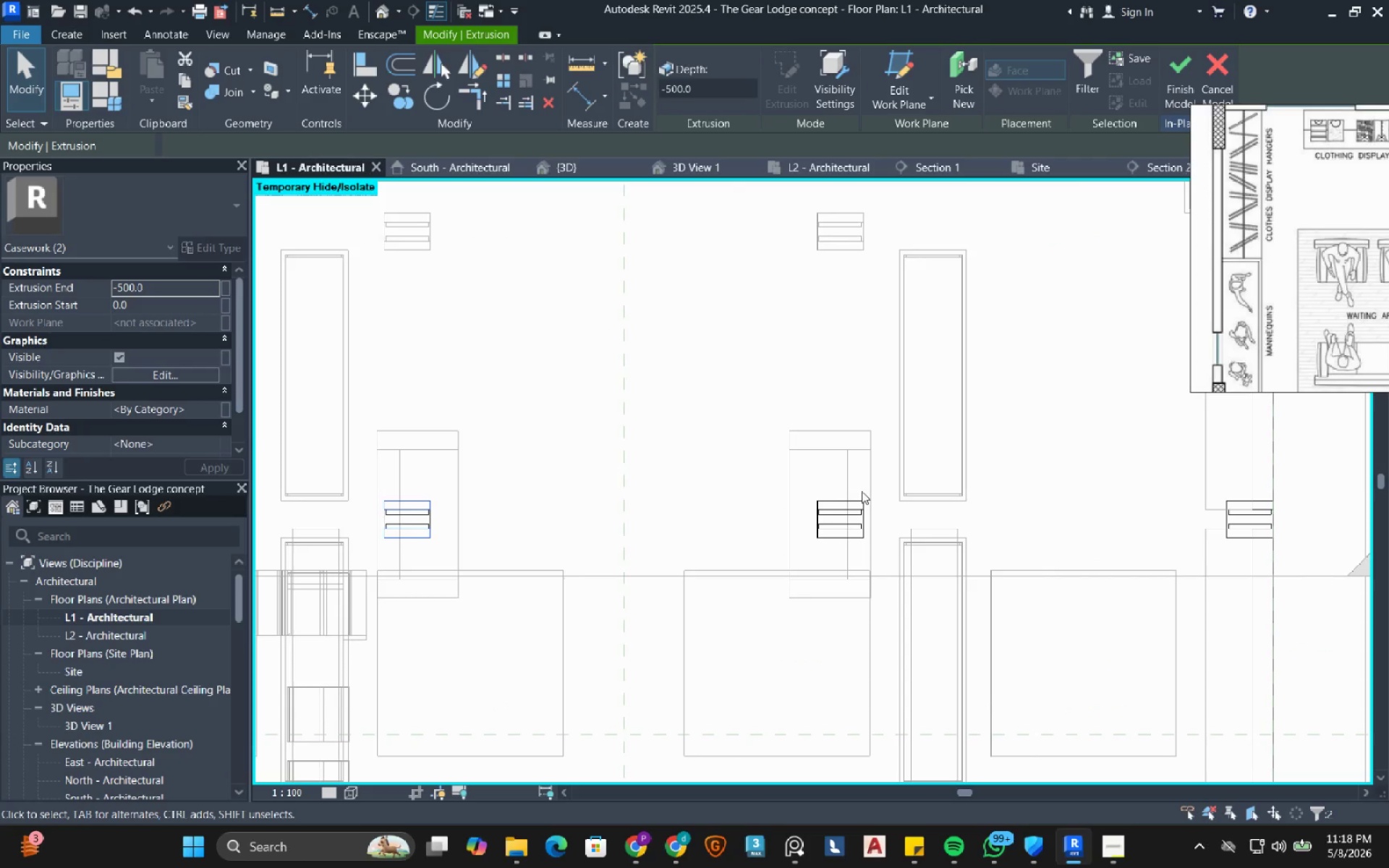 
scroll: coordinate [856, 494], scroll_direction: down, amount: 6.0
 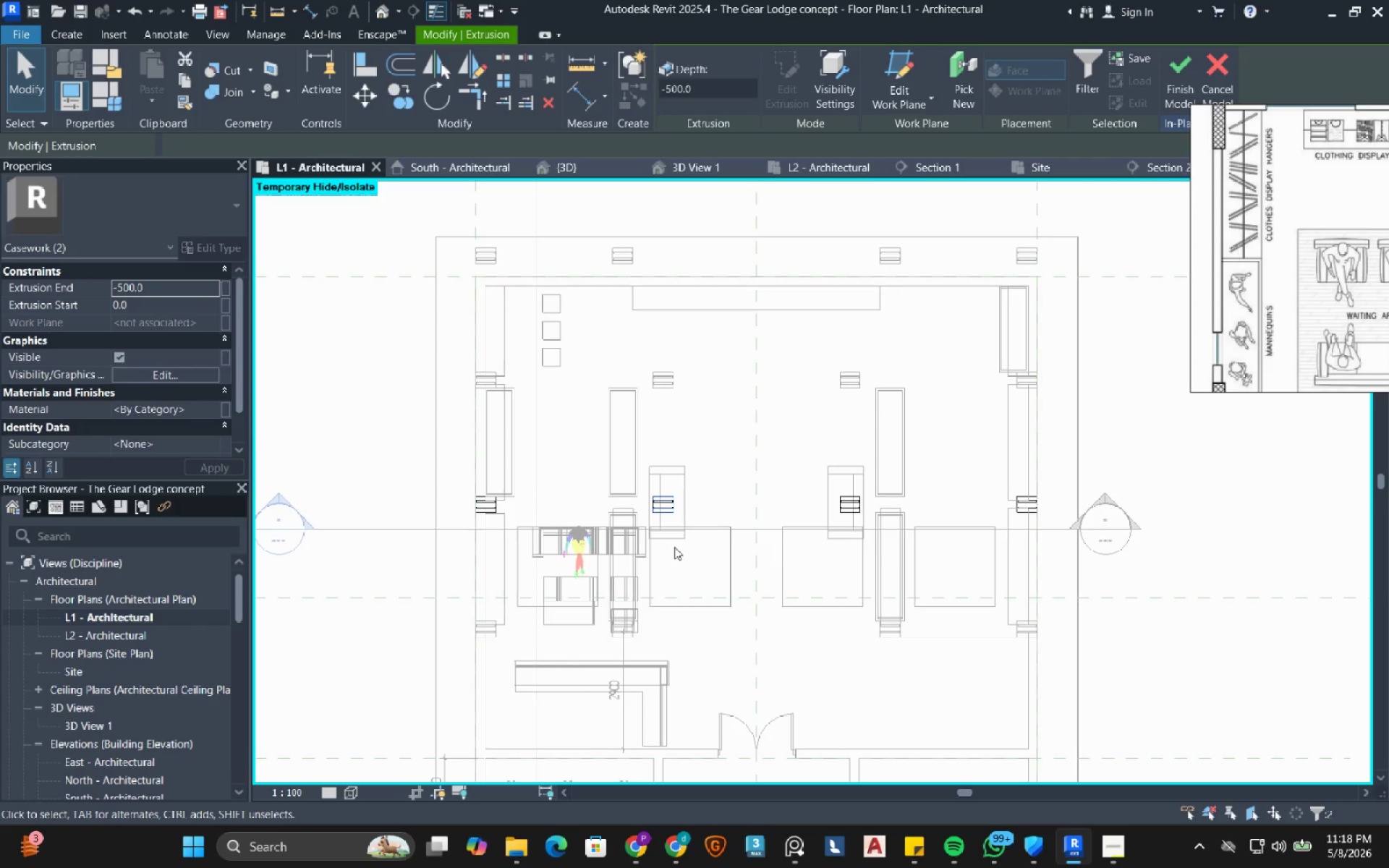 
scroll: coordinate [891, 507], scroll_direction: up, amount: 9.0
 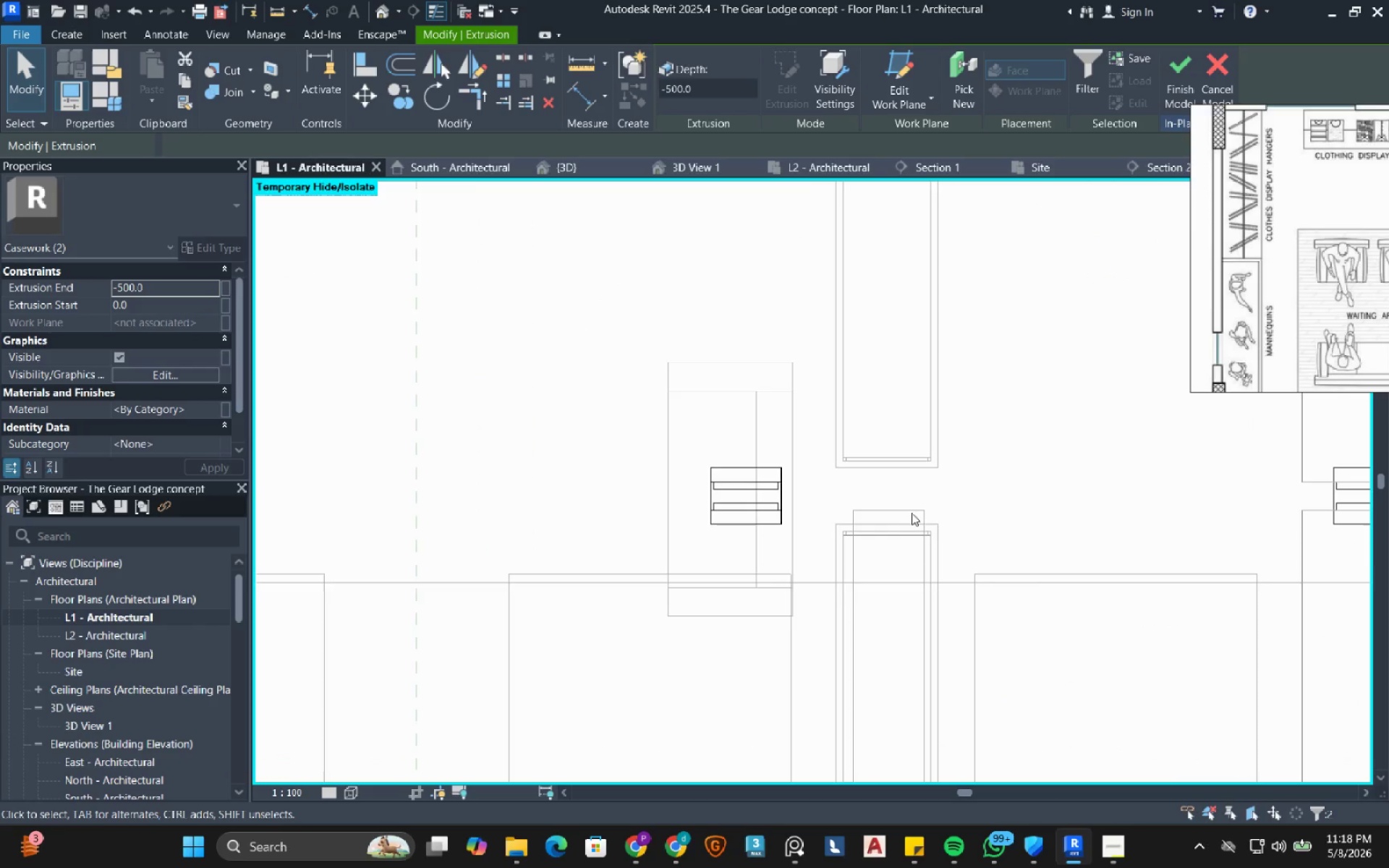 
scroll: coordinate [654, 344], scroll_direction: down, amount: 6.0
 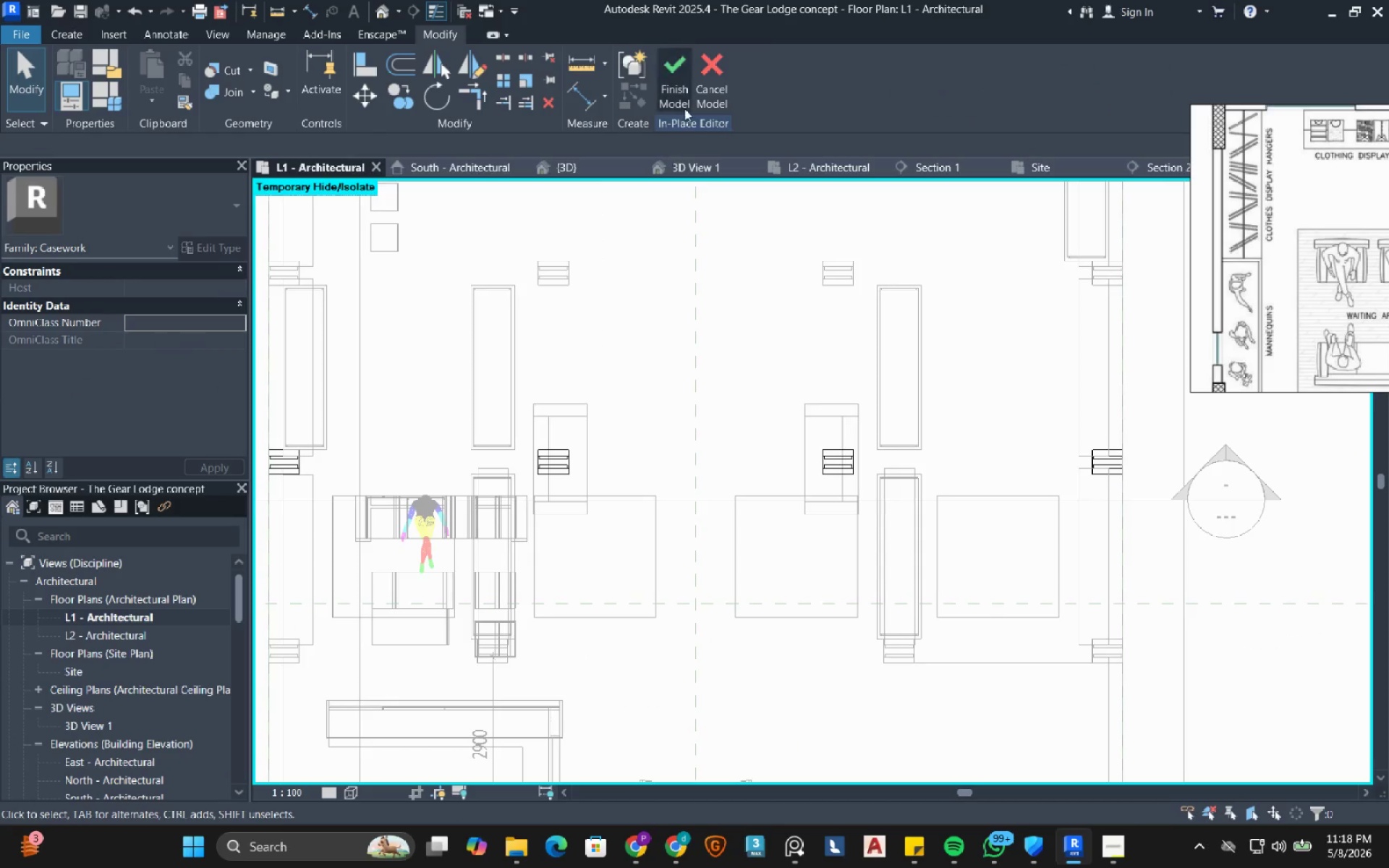 
left_click([676, 88])
 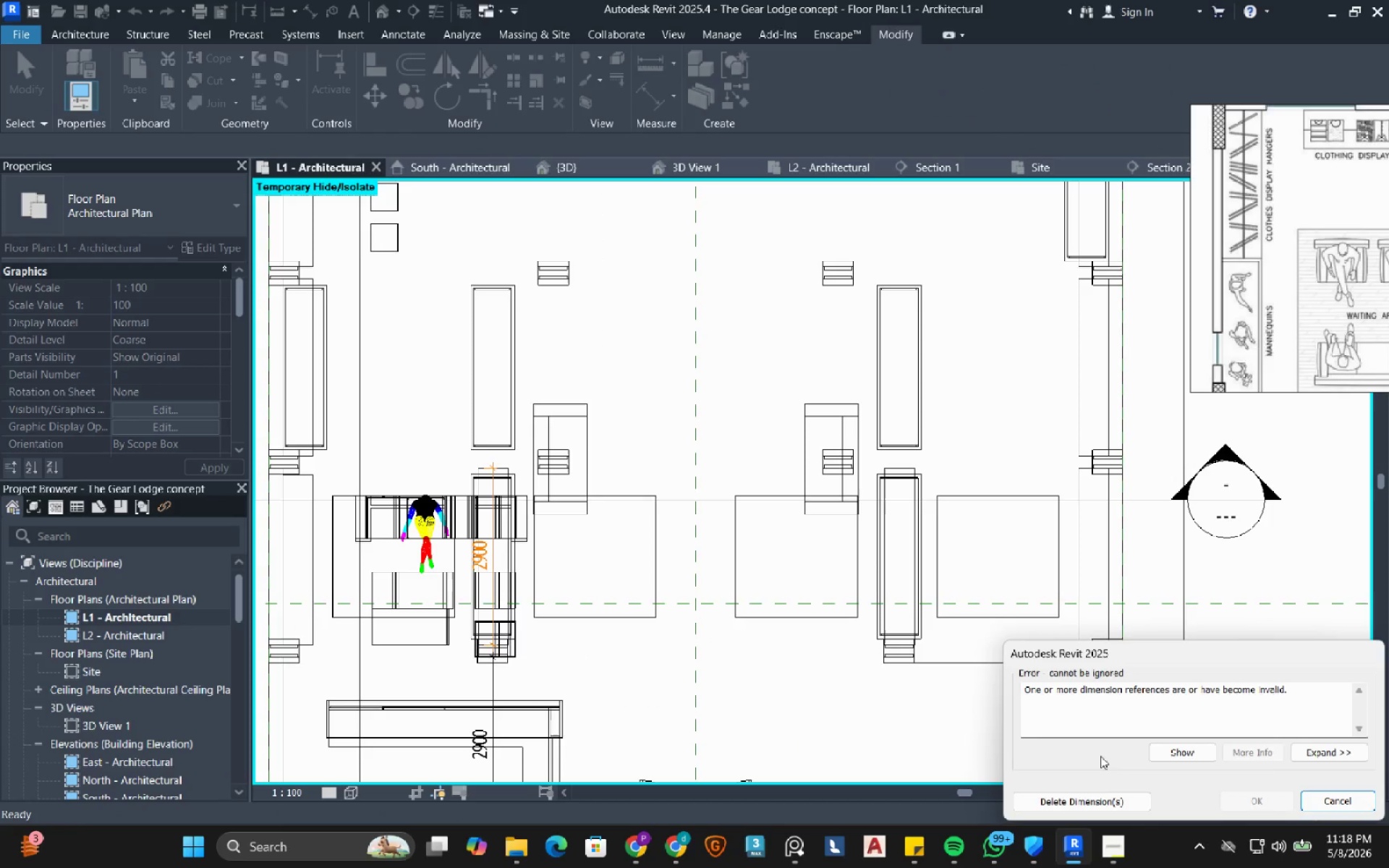 
left_click([1102, 799])
 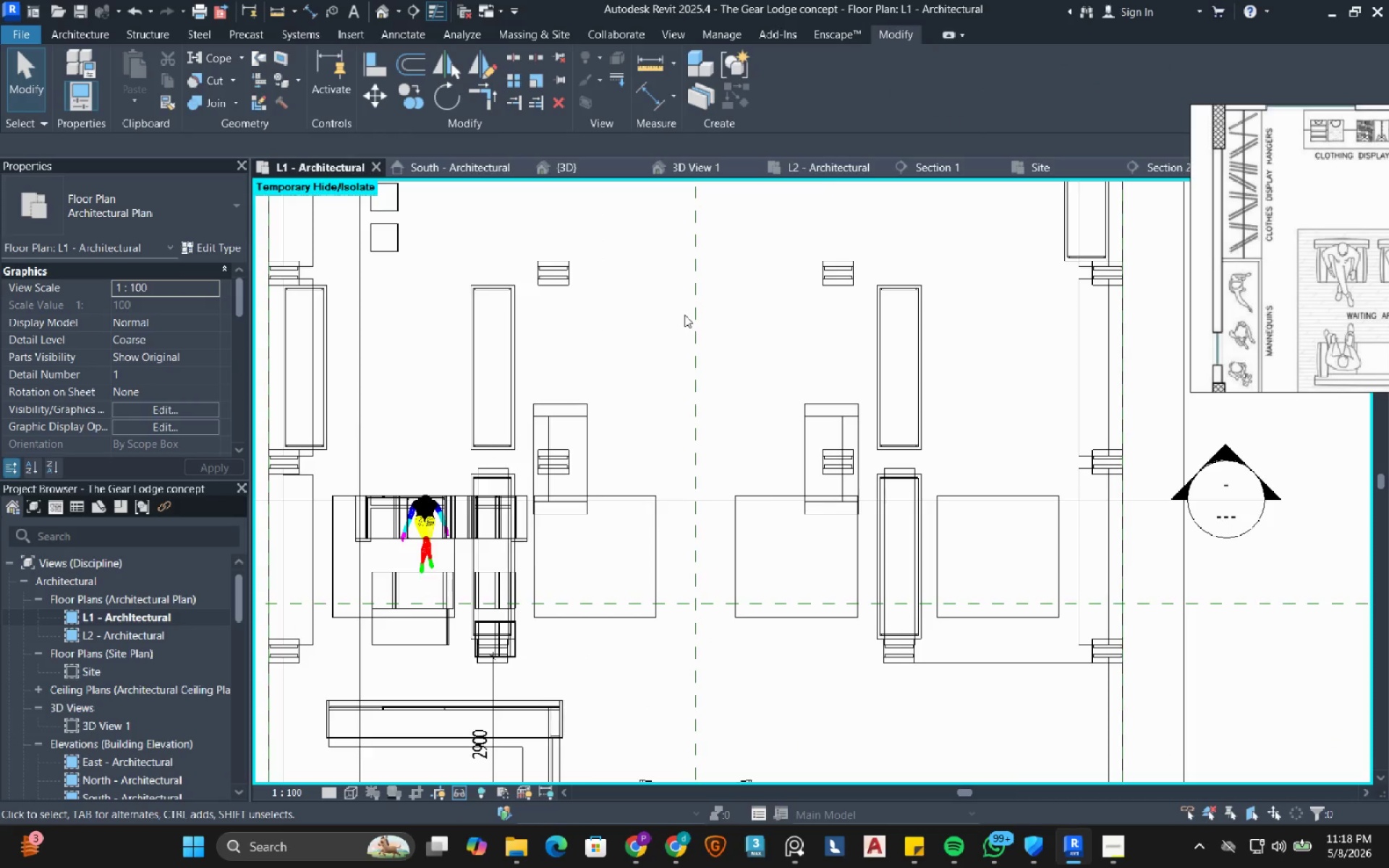 
scroll: coordinate [684, 315], scroll_direction: down, amount: 2.0
 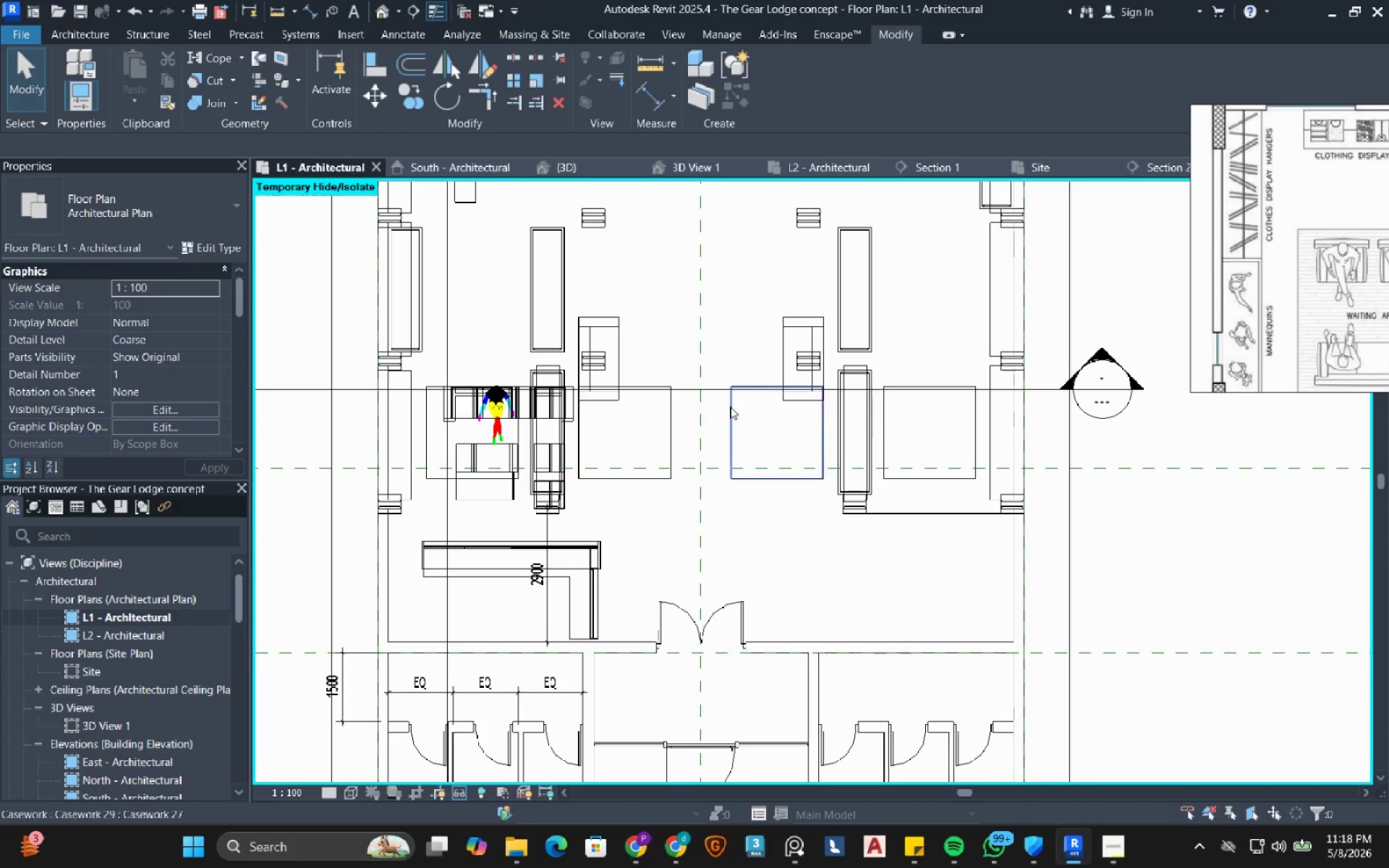 
left_click([723, 390])
 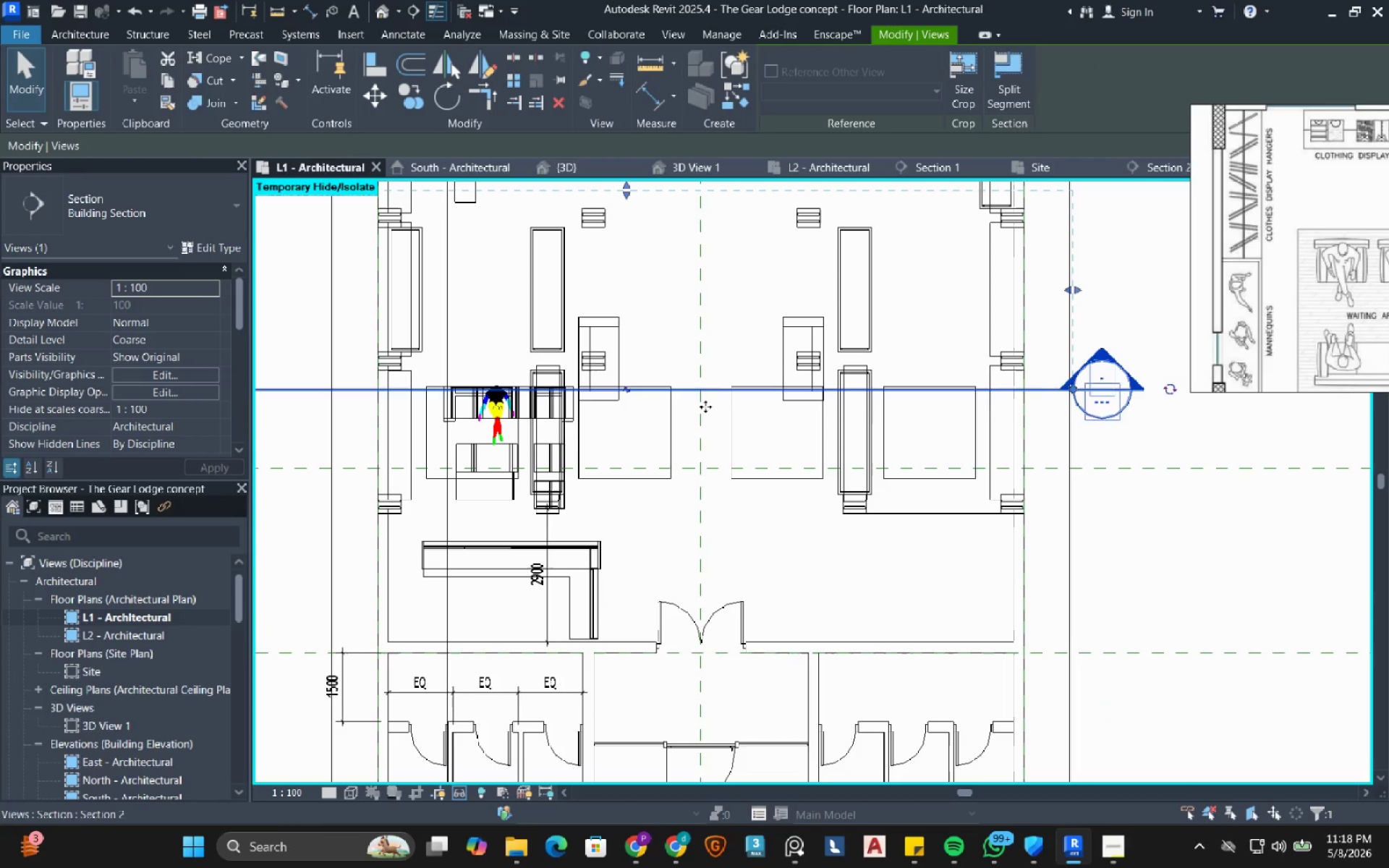 
scroll: coordinate [562, 461], scroll_direction: down, amount: 2.0
 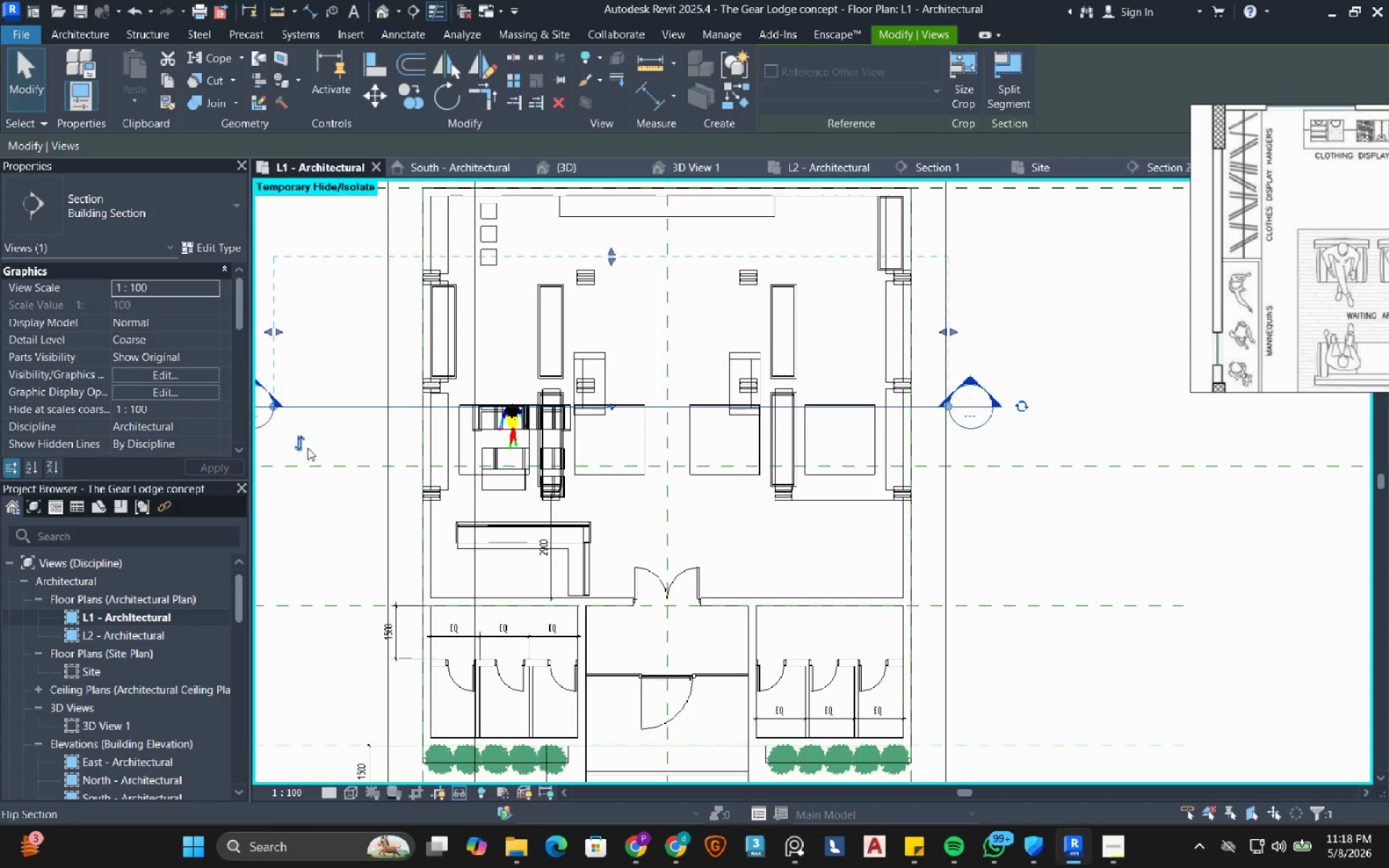 
left_click([302, 445])
 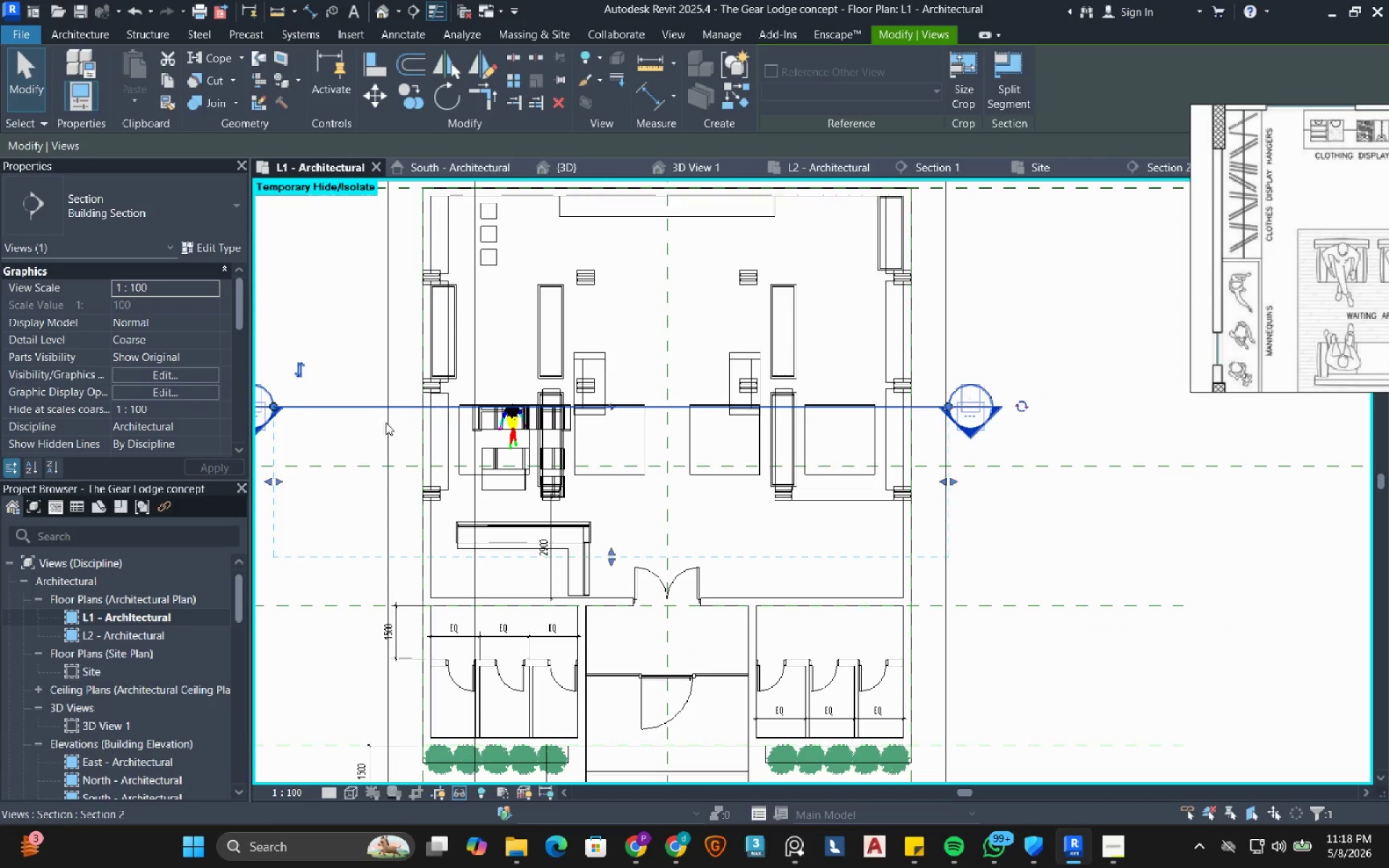 
left_click([302, 372])
 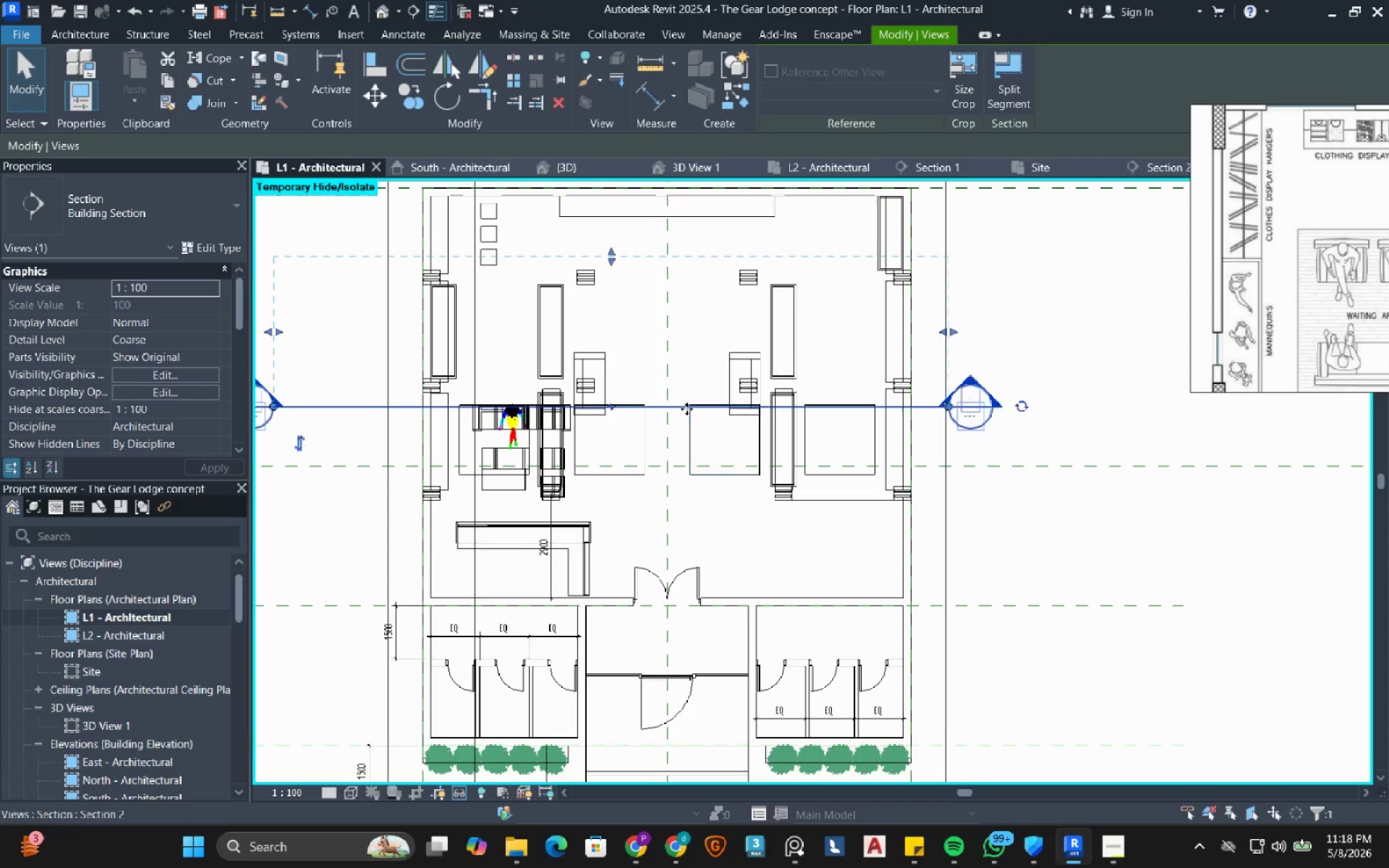 
left_click_drag(start_coordinate=[684, 405], to_coordinate=[670, 509])
 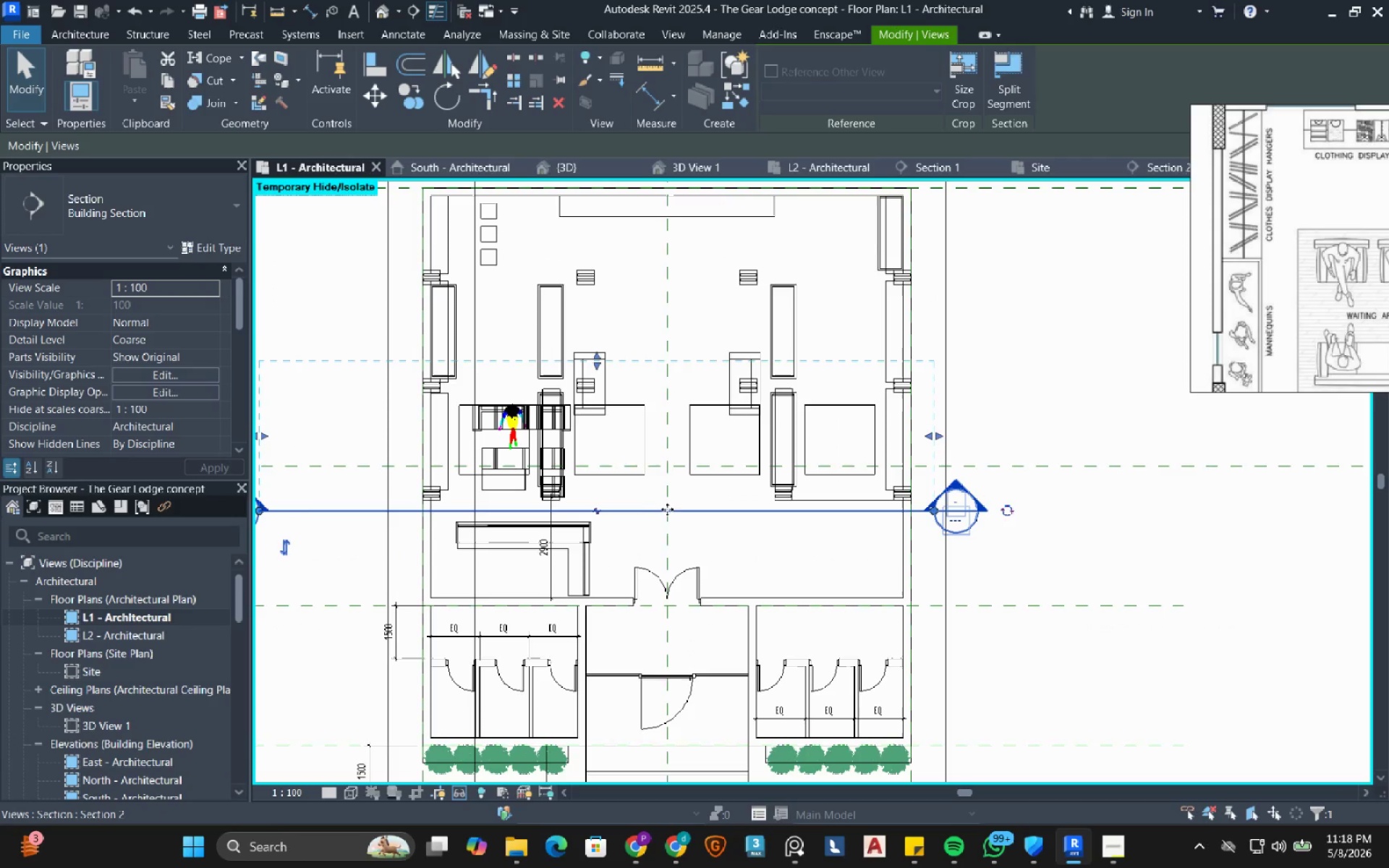 
mouse_move([640, 509])
 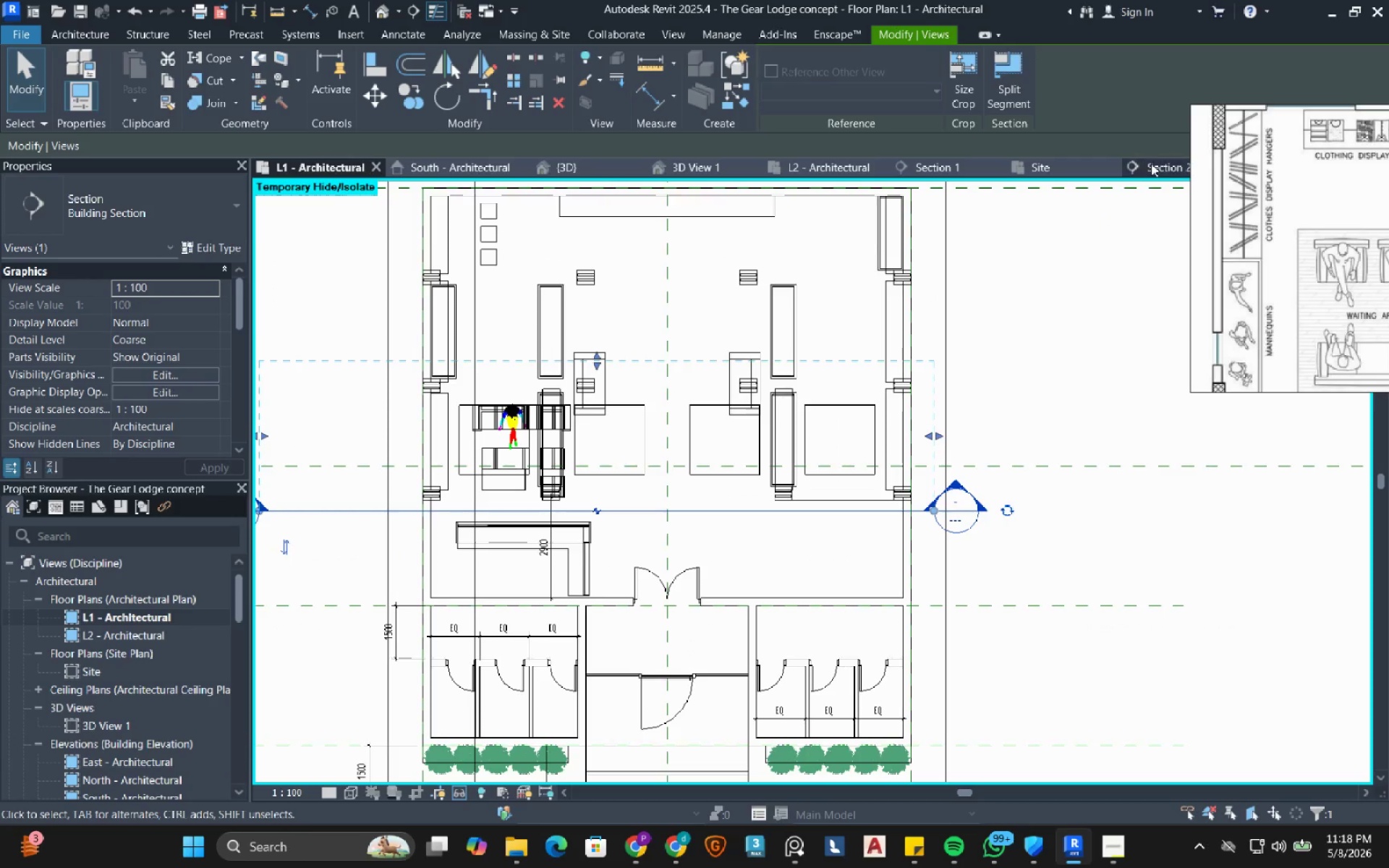 
left_click([1152, 163])
 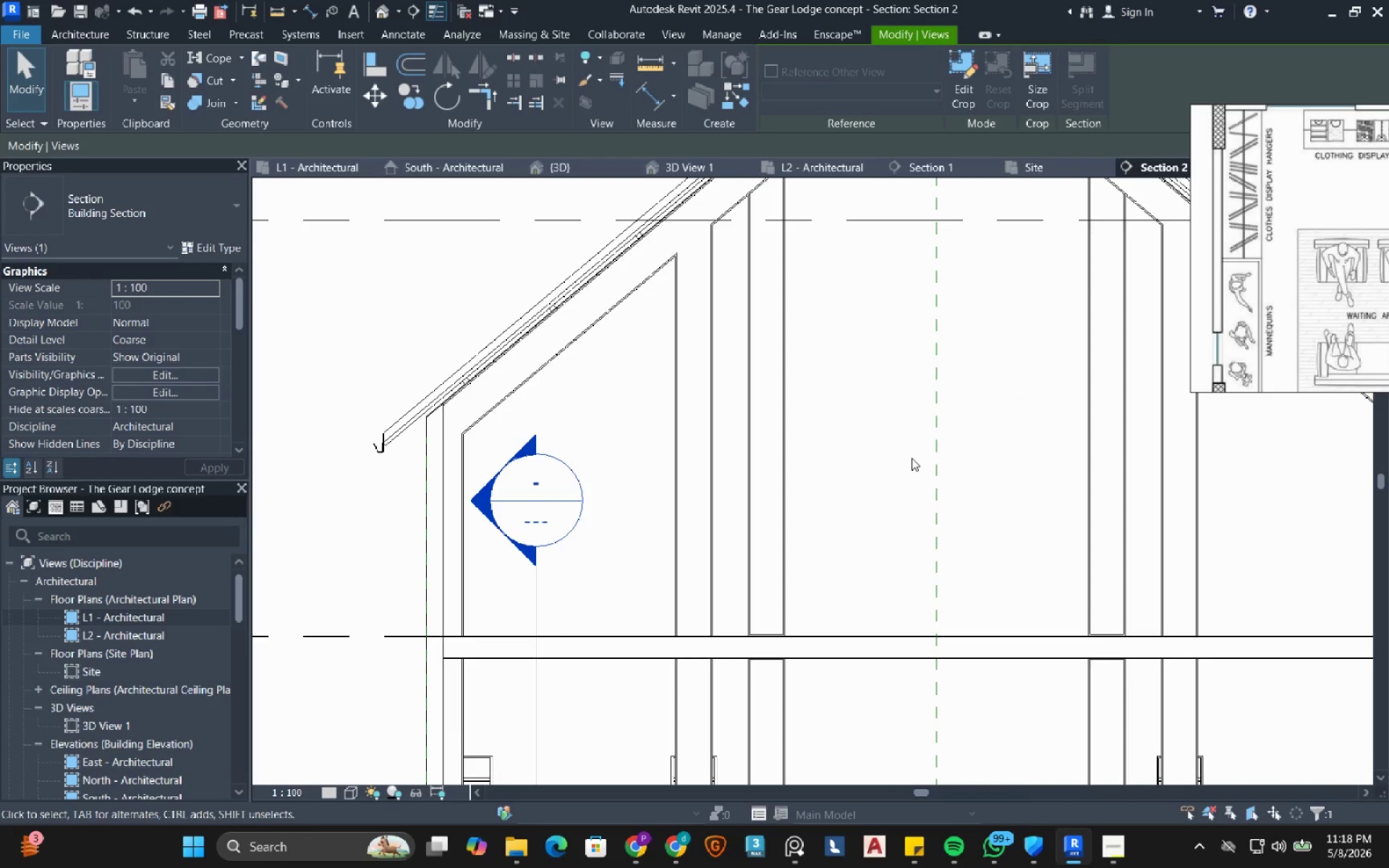 
scroll: coordinate [577, 490], scroll_direction: down, amount: 3.0
 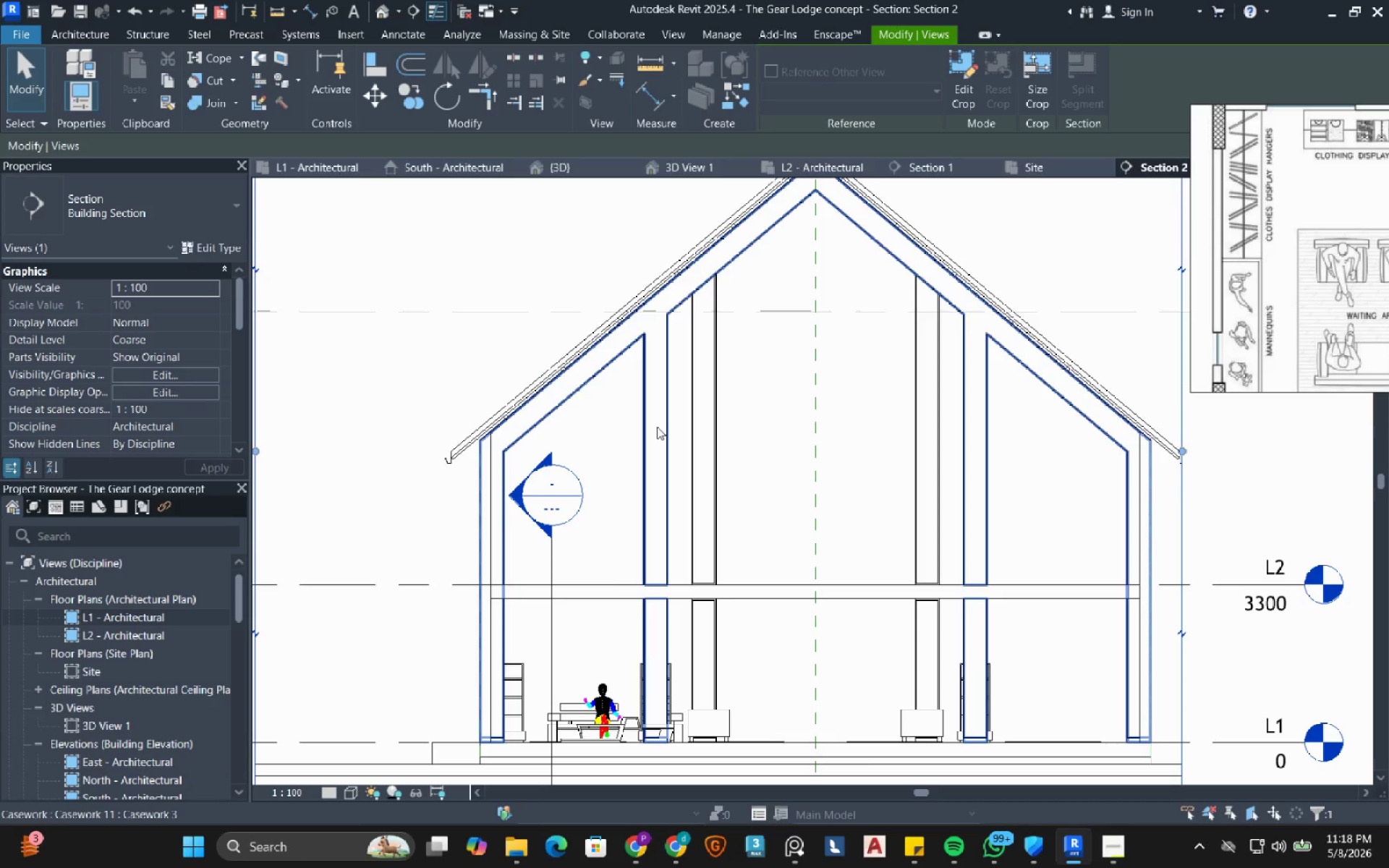 
left_click([657, 427])
 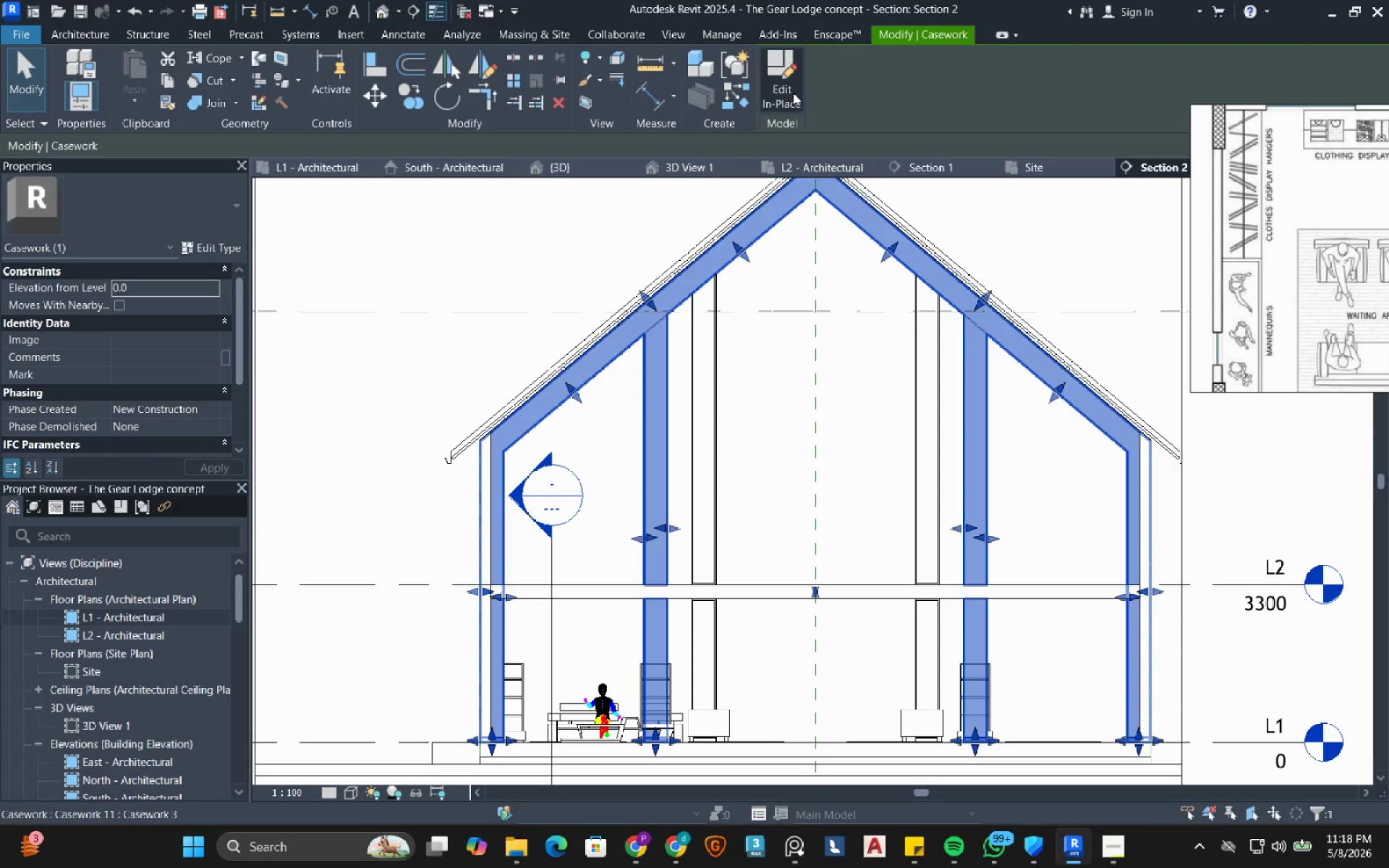 
left_click([791, 92])
 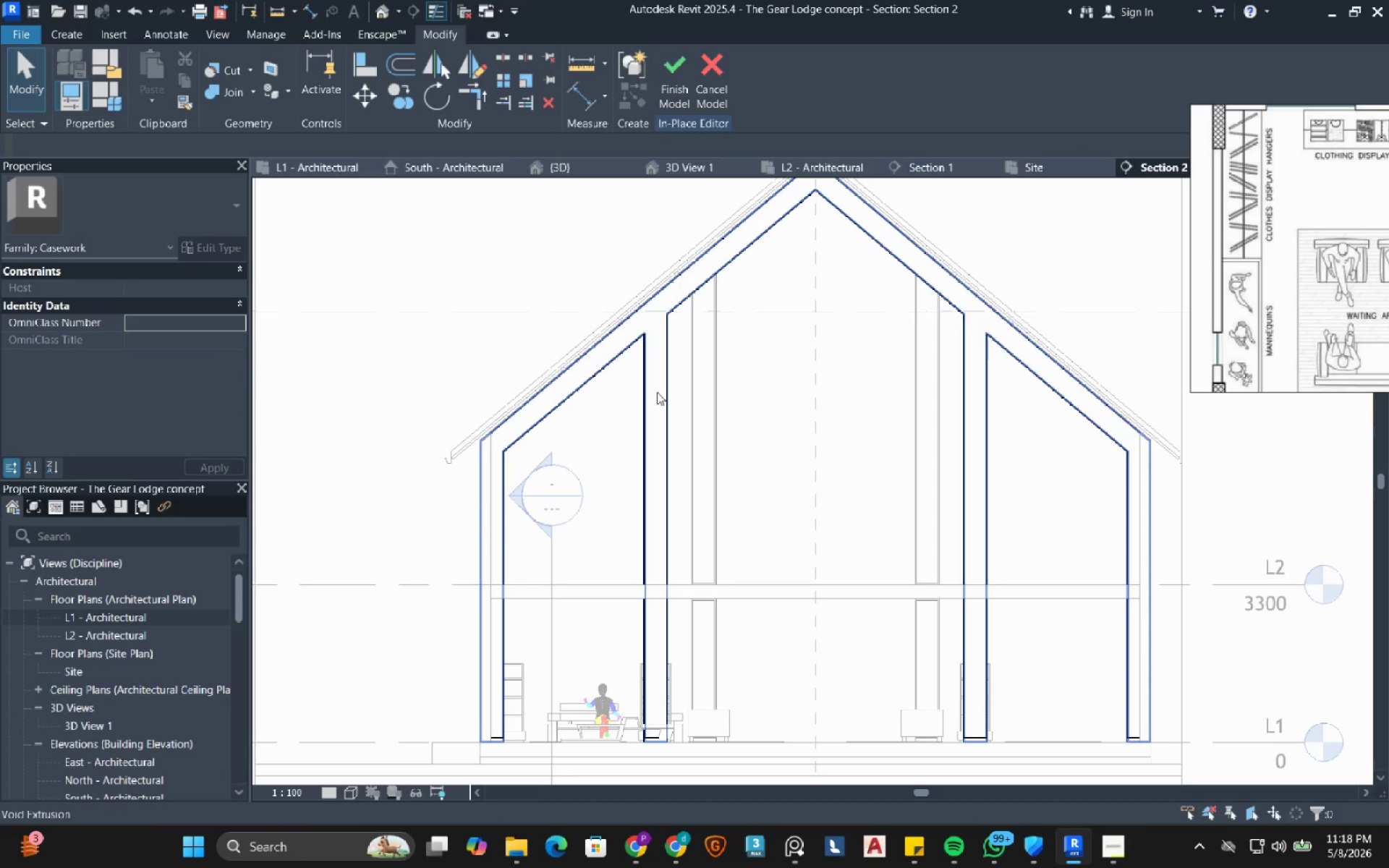 
left_click([657, 392])
 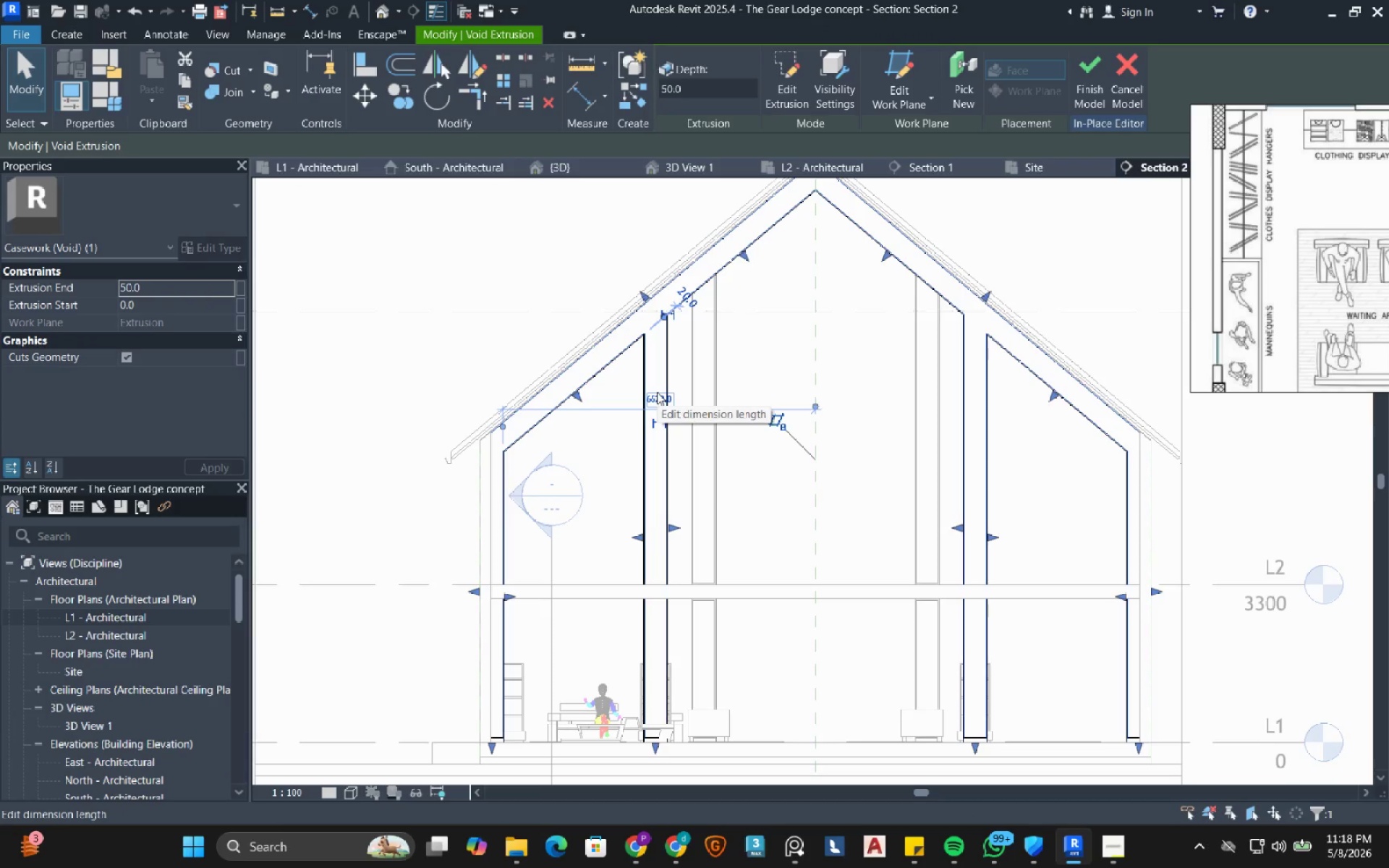 
type(de)
 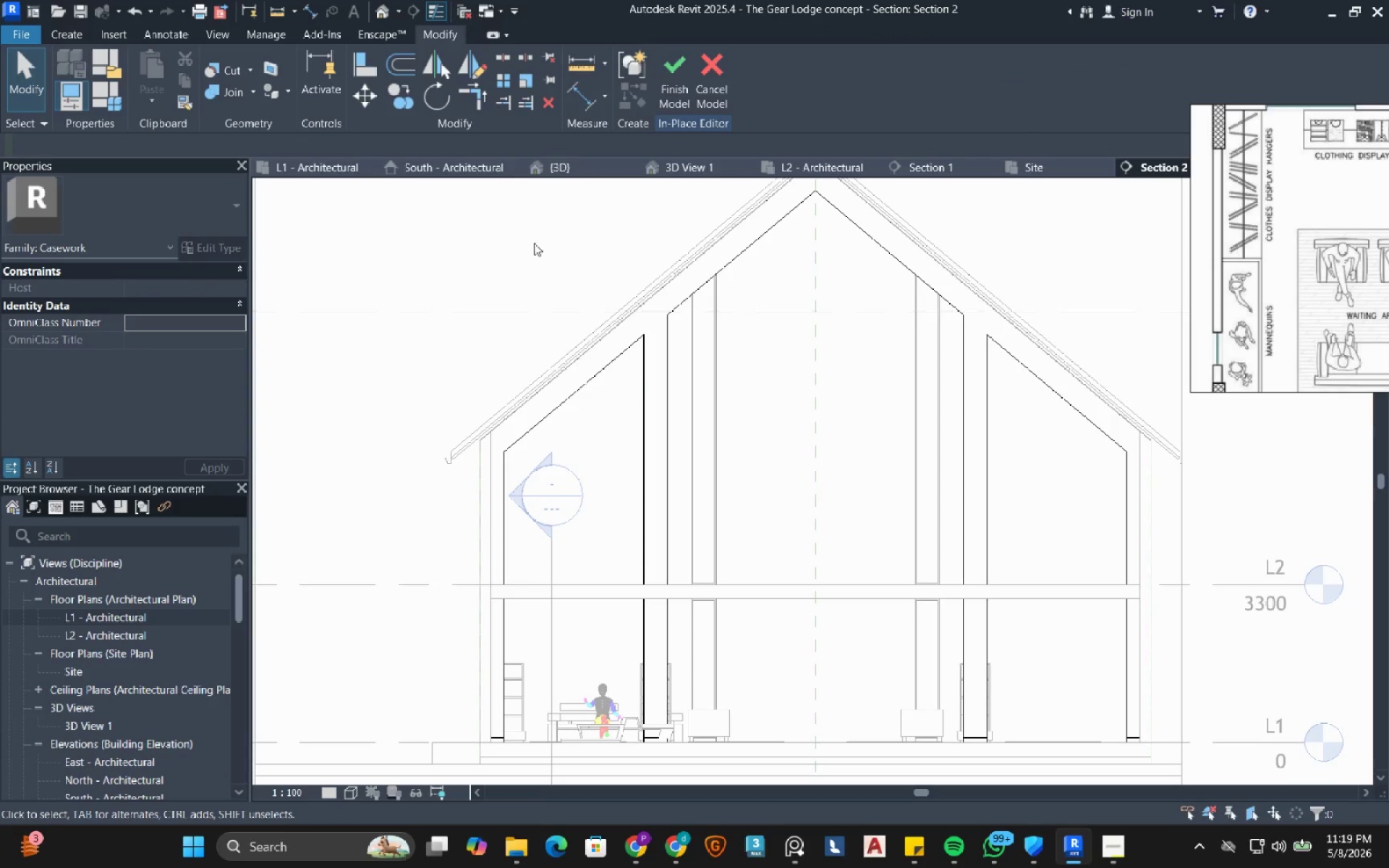 
left_click([331, 163])
 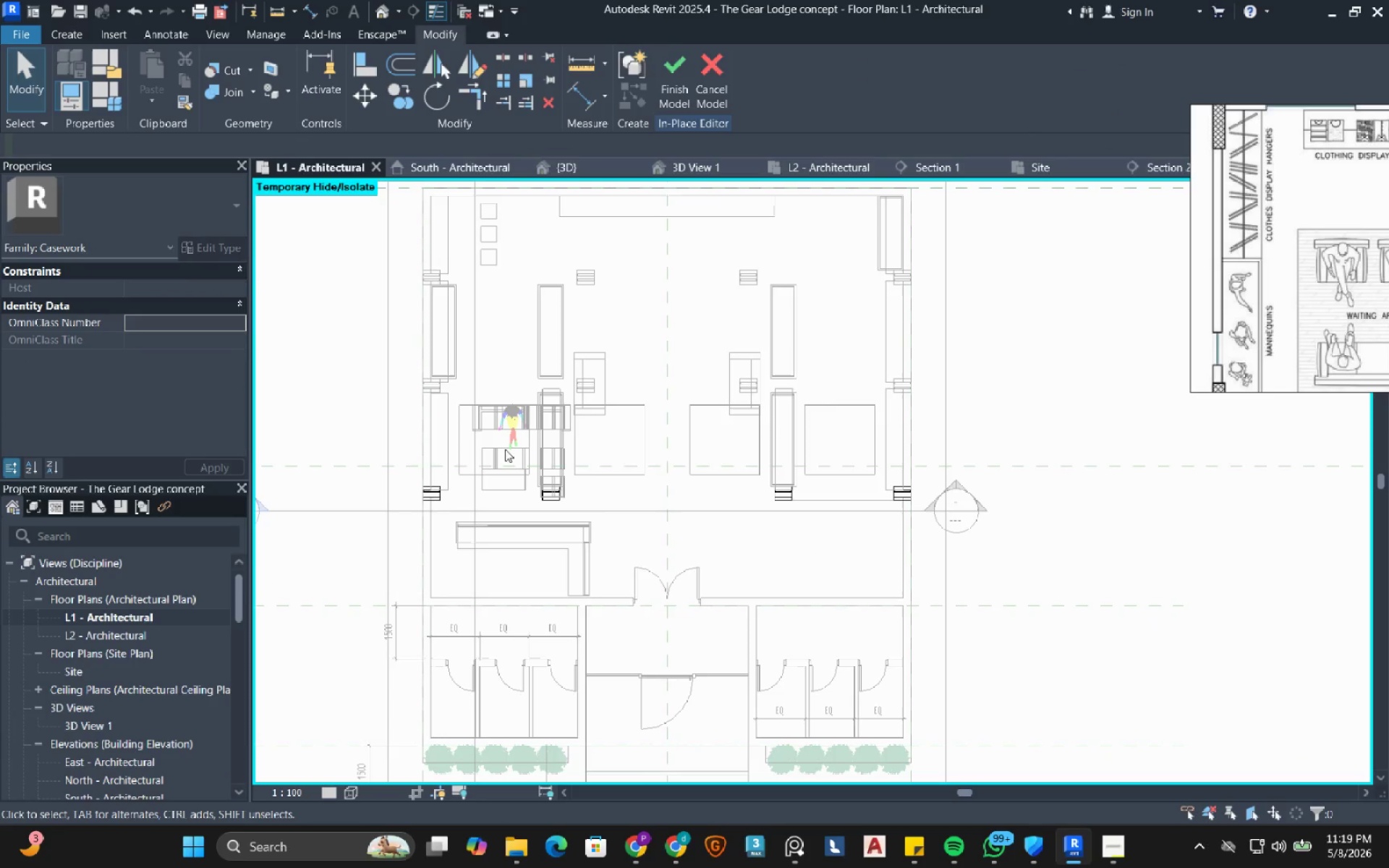 
scroll: coordinate [524, 488], scroll_direction: up, amount: 8.0
 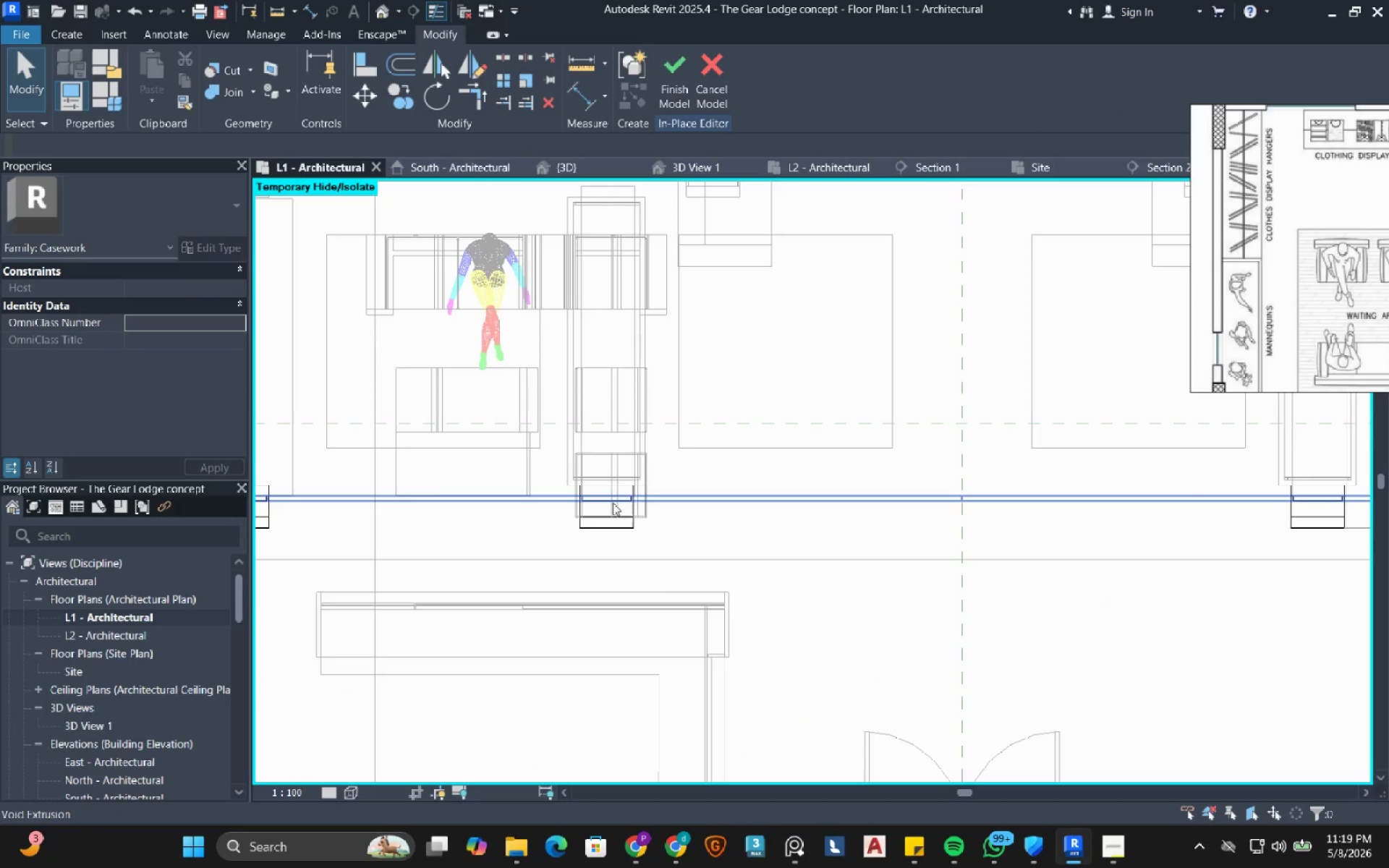 
left_click([613, 503])
 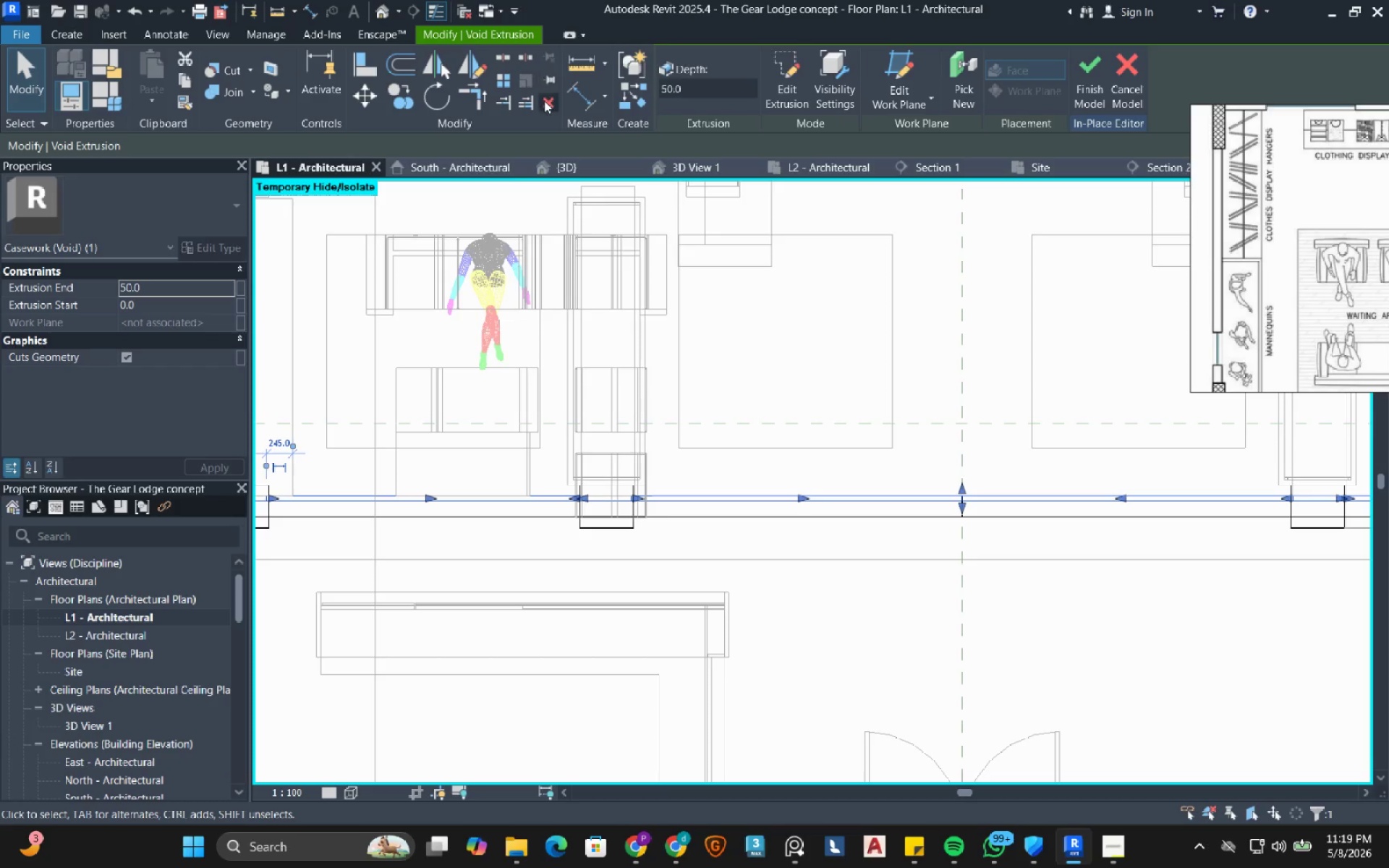 
left_click([544, 103])
 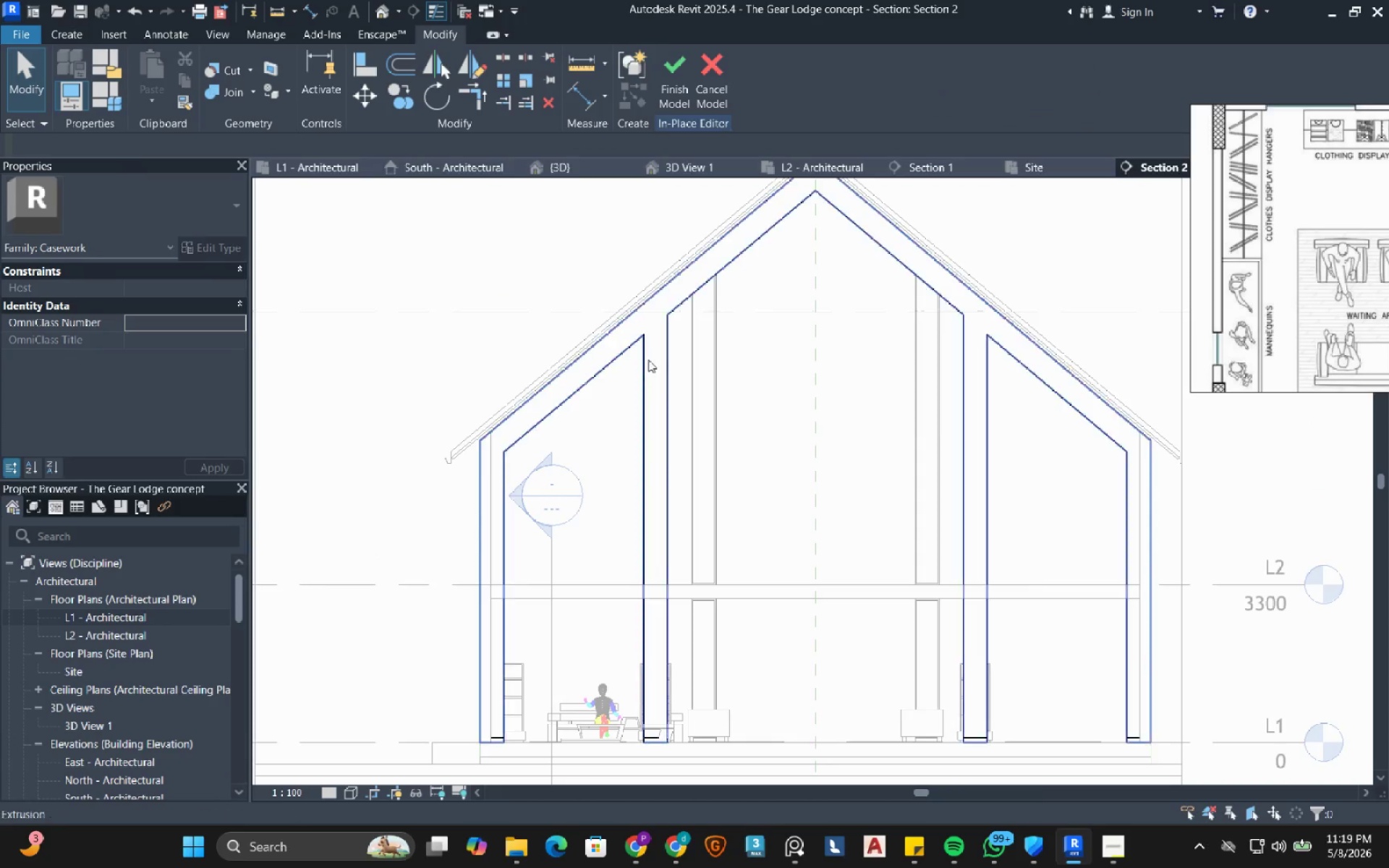 
double_click([651, 352])
 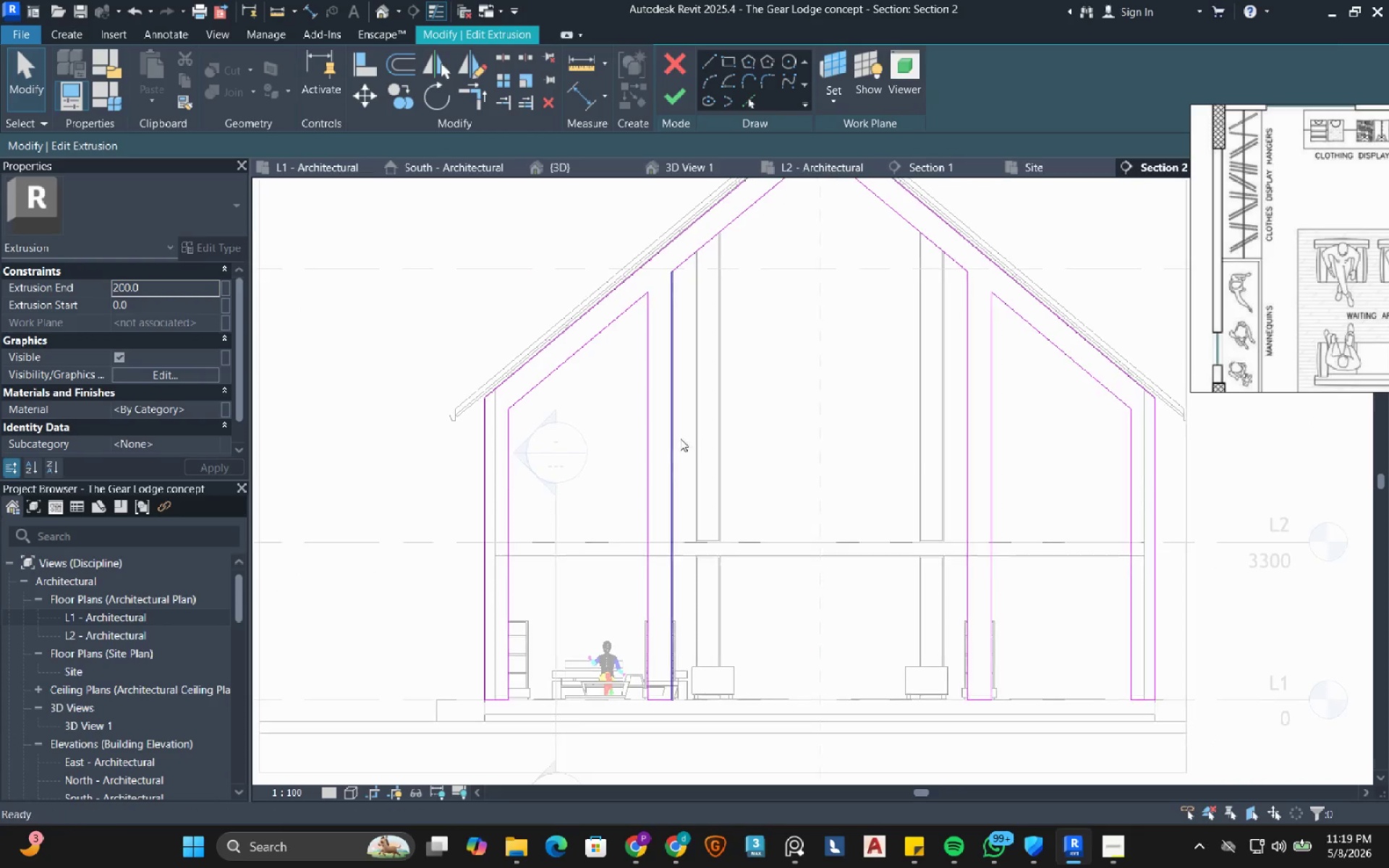 
left_click_drag(start_coordinate=[702, 731], to_coordinate=[582, 549])
 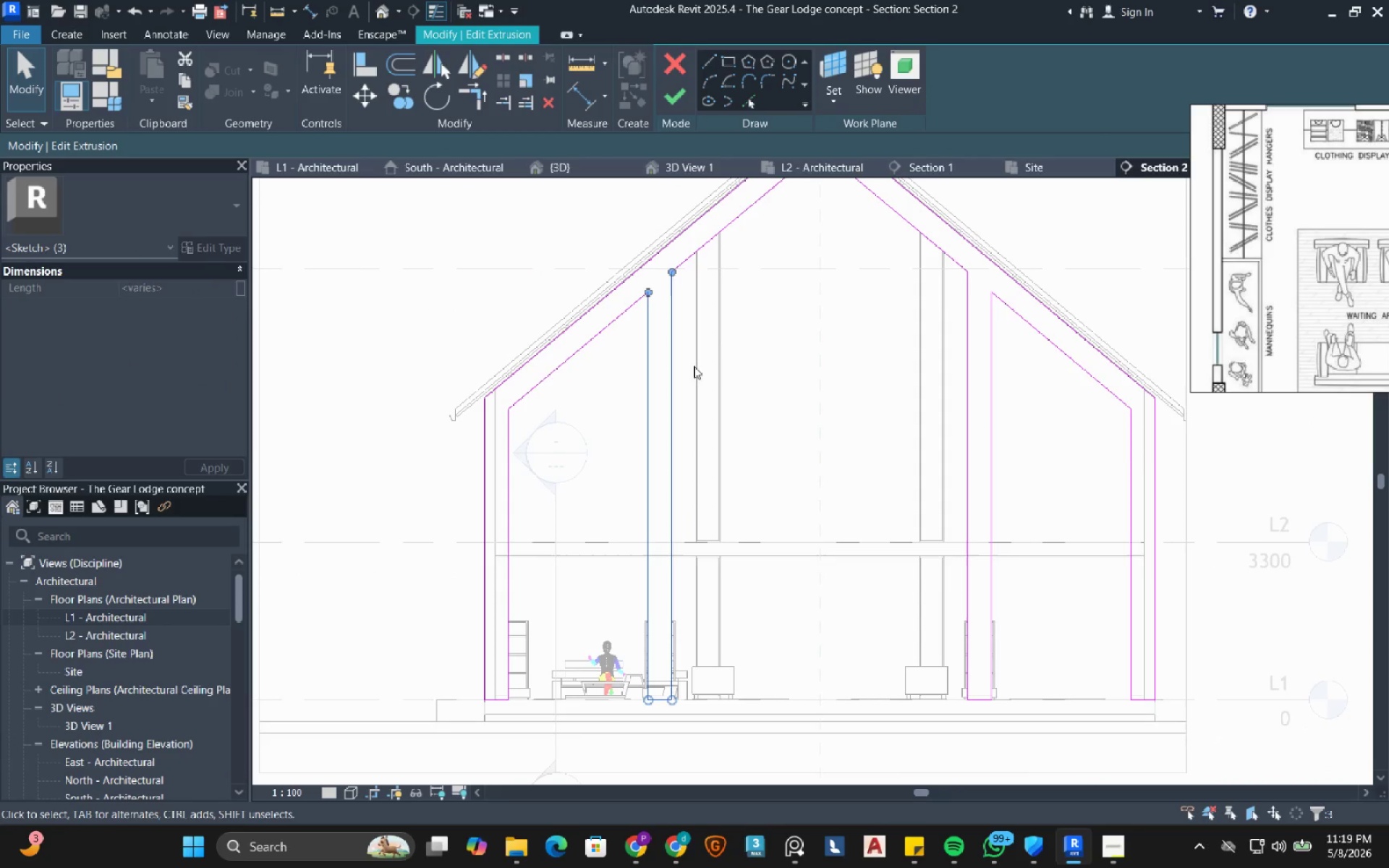 
scroll: coordinate [647, 385], scroll_direction: up, amount: 6.0
 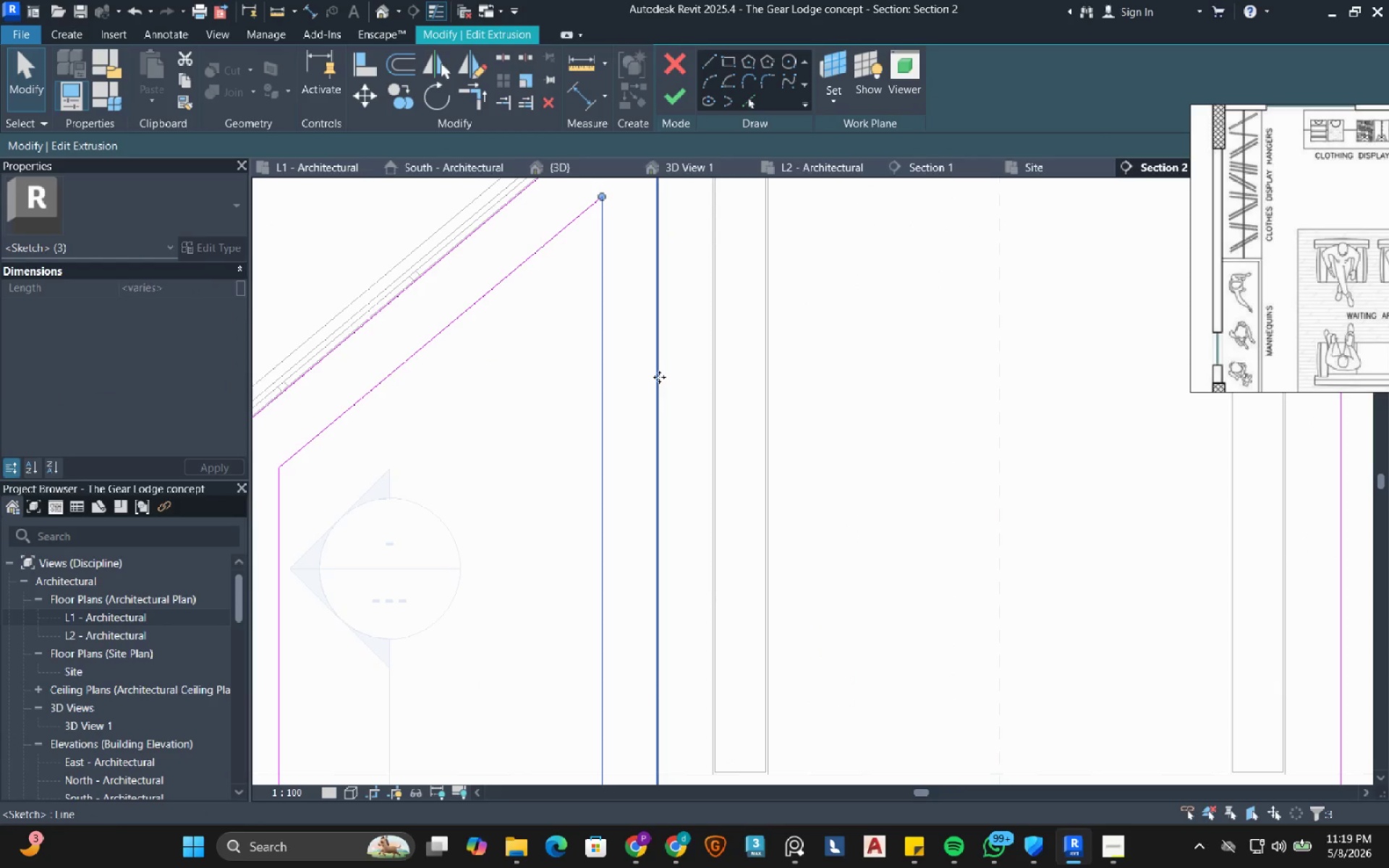 
left_click_drag(start_coordinate=[659, 377], to_coordinate=[765, 372])
 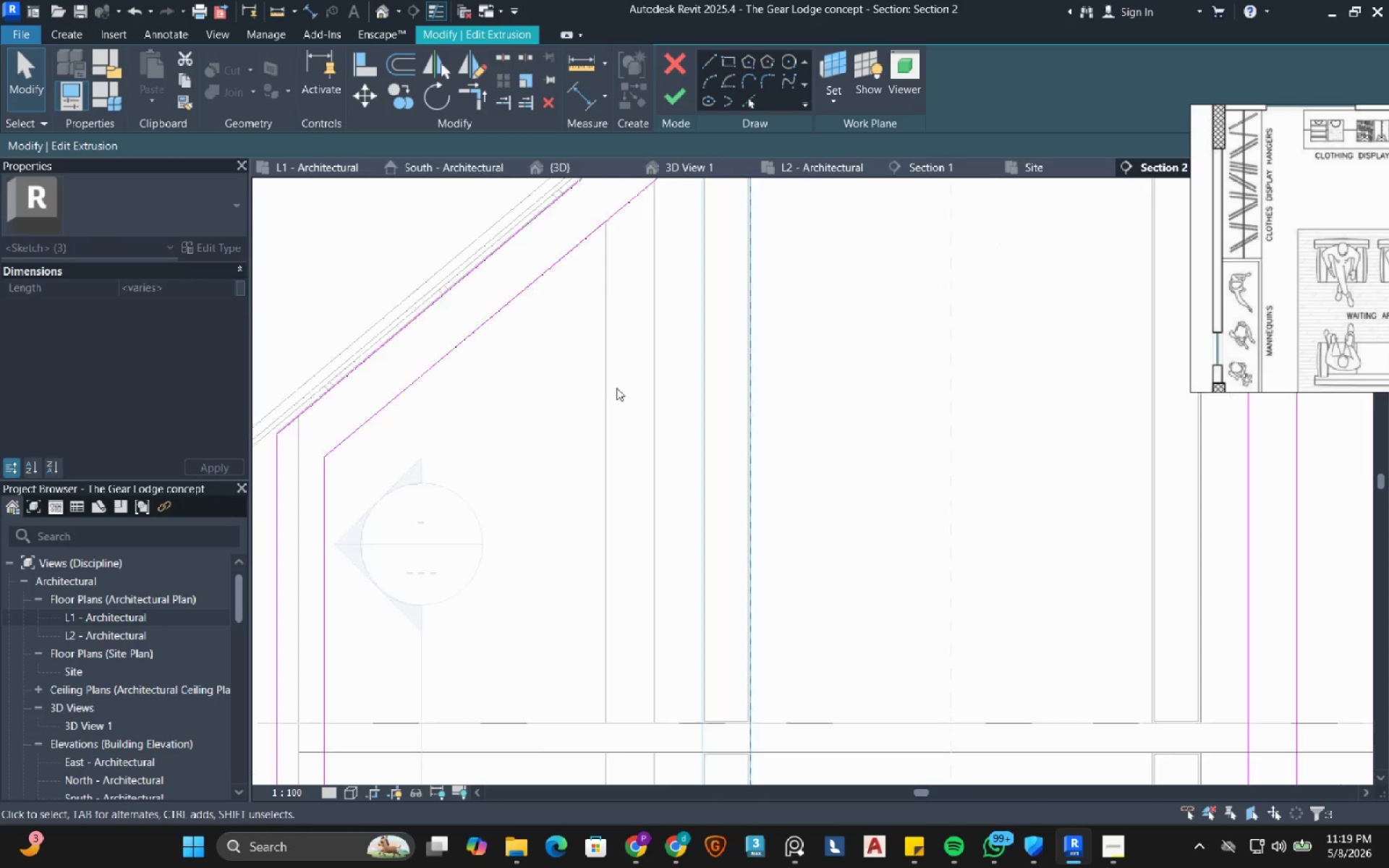 
scroll: coordinate [619, 388], scroll_direction: down, amount: 6.0
 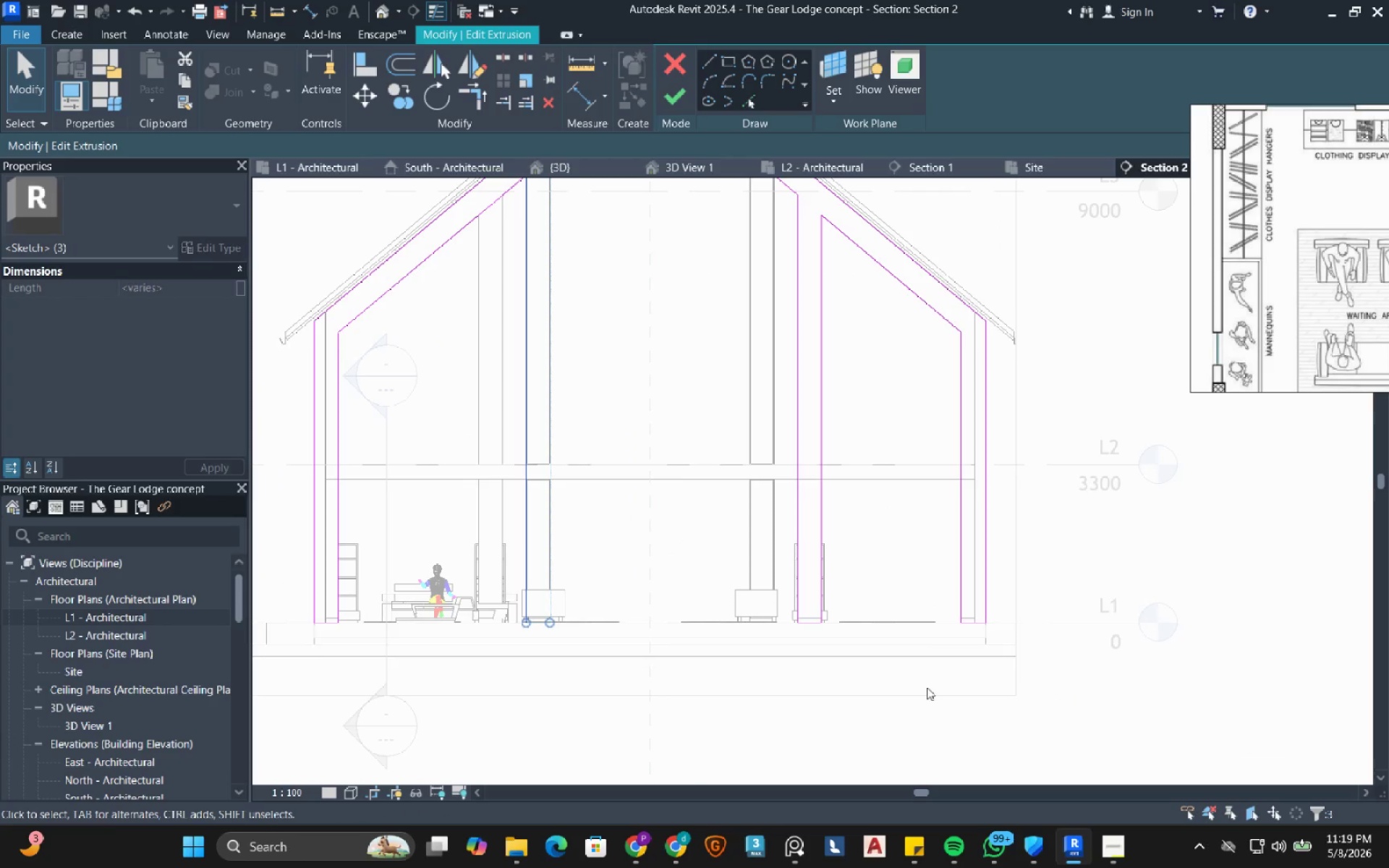 
left_click_drag(start_coordinate=[872, 681], to_coordinate=[683, 440])
 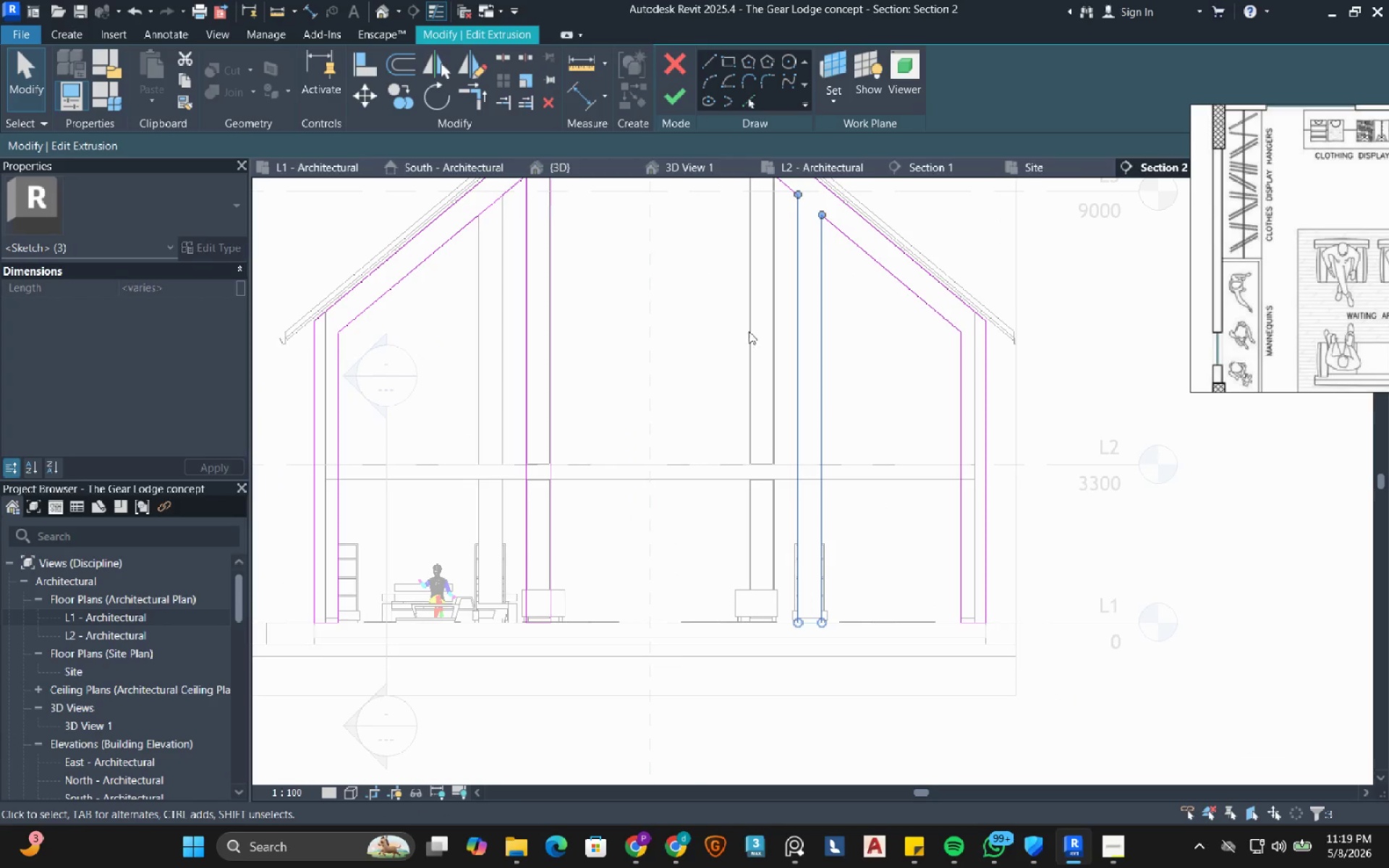 
scroll: coordinate [817, 360], scroll_direction: up, amount: 10.0
 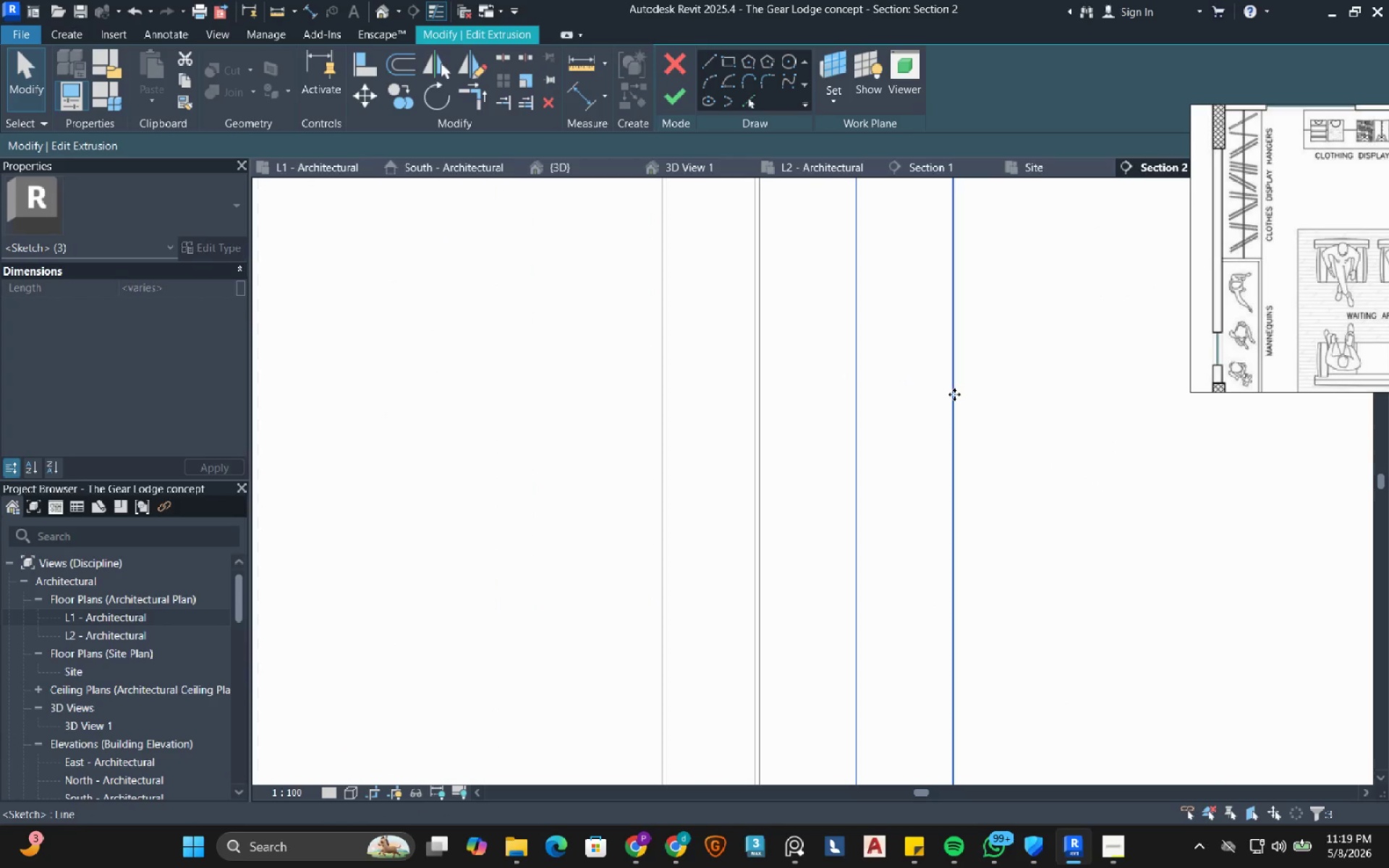 
left_click_drag(start_coordinate=[954, 394], to_coordinate=[764, 414])
 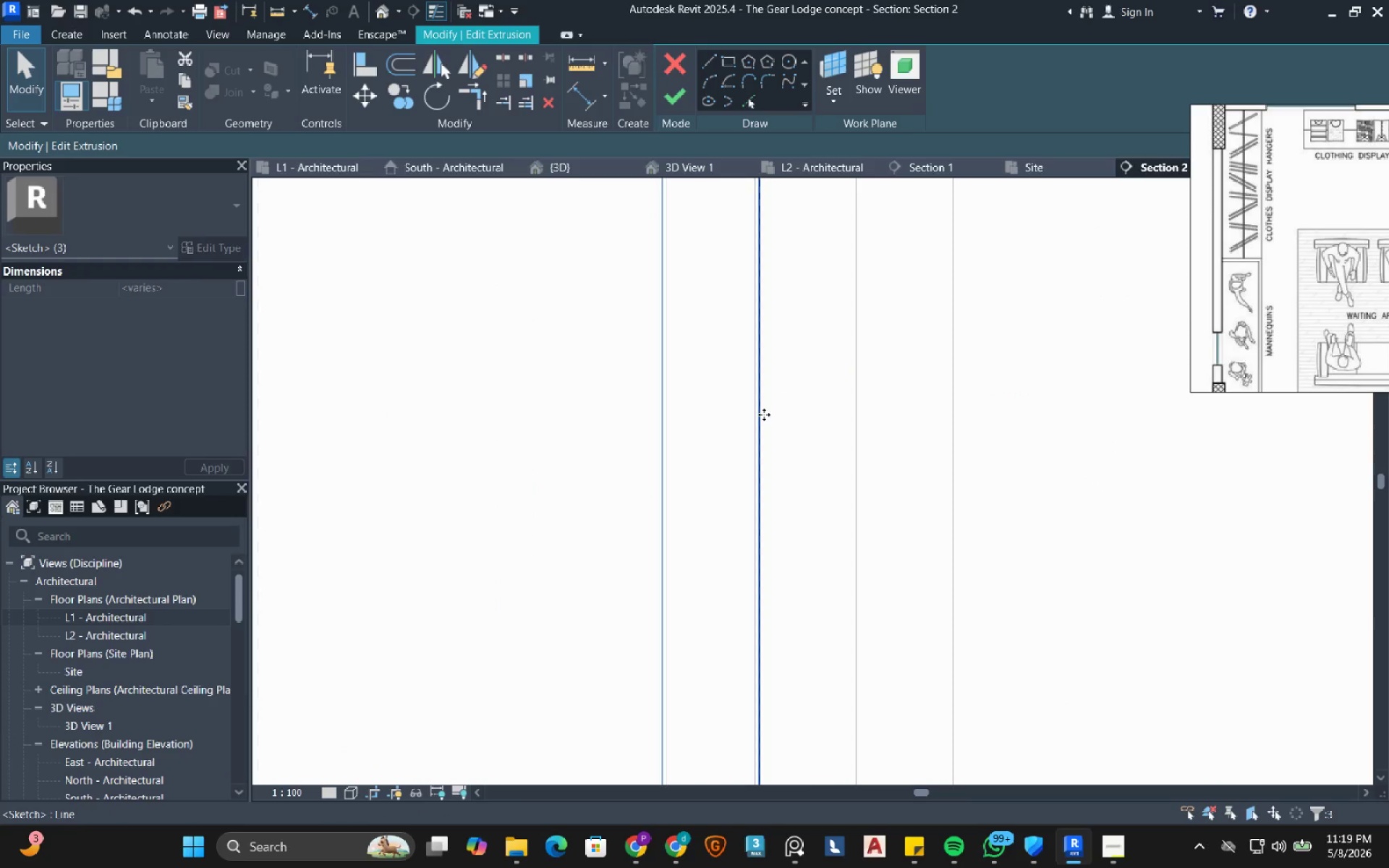 
left_click([665, 405])
 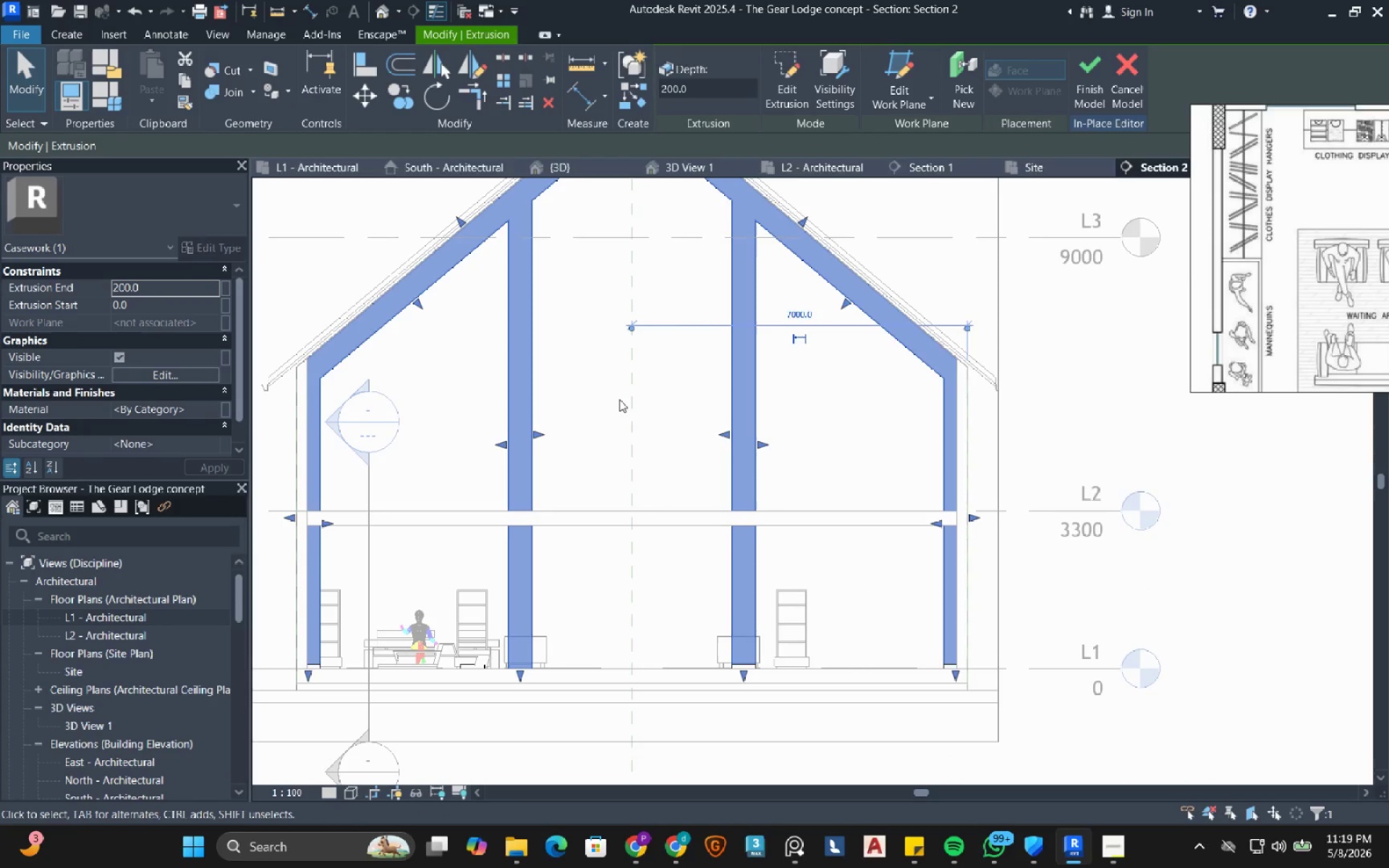 
scroll: coordinate [750, 407], scroll_direction: down, amount: 10.0
 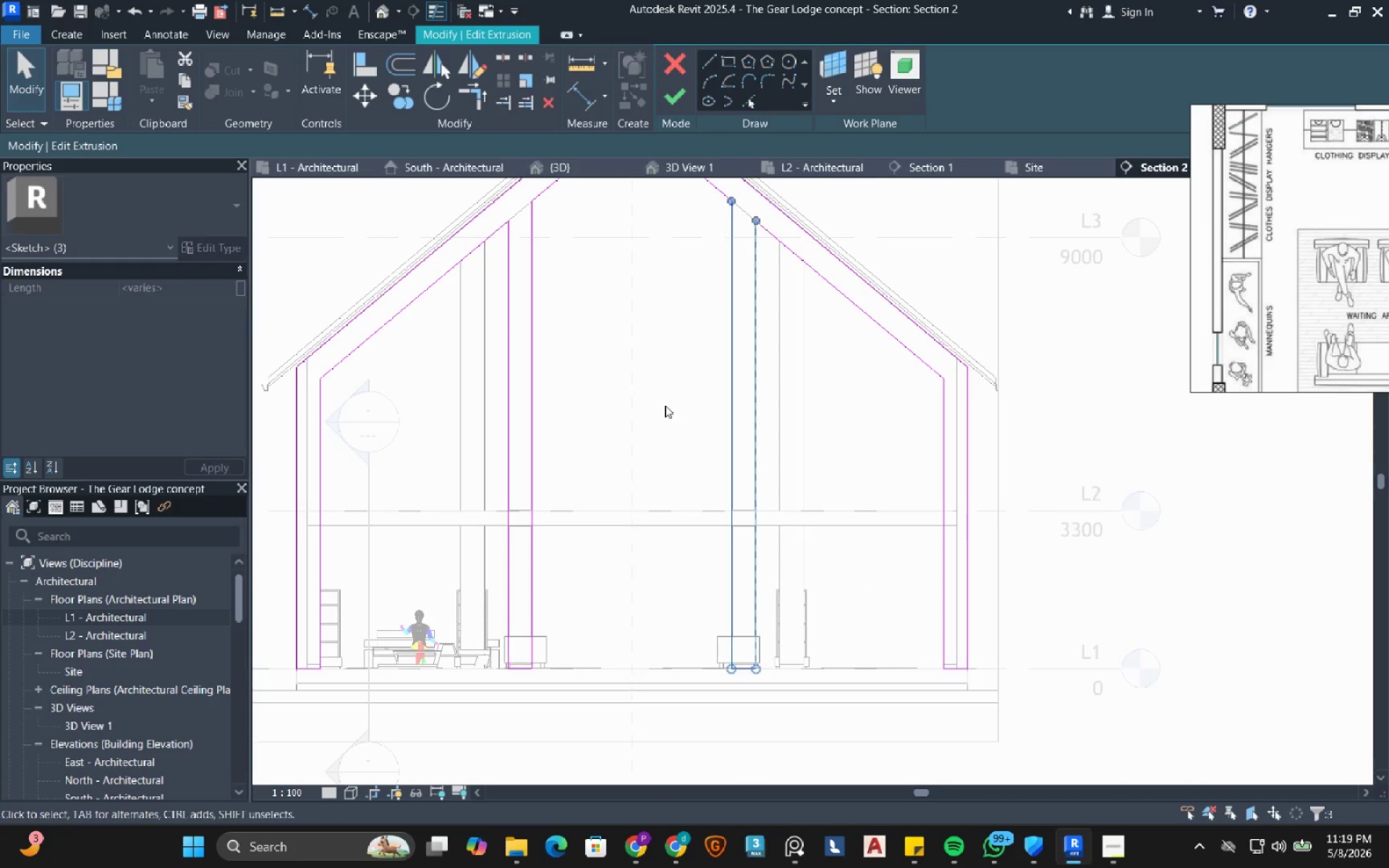 
wait(7.57)
 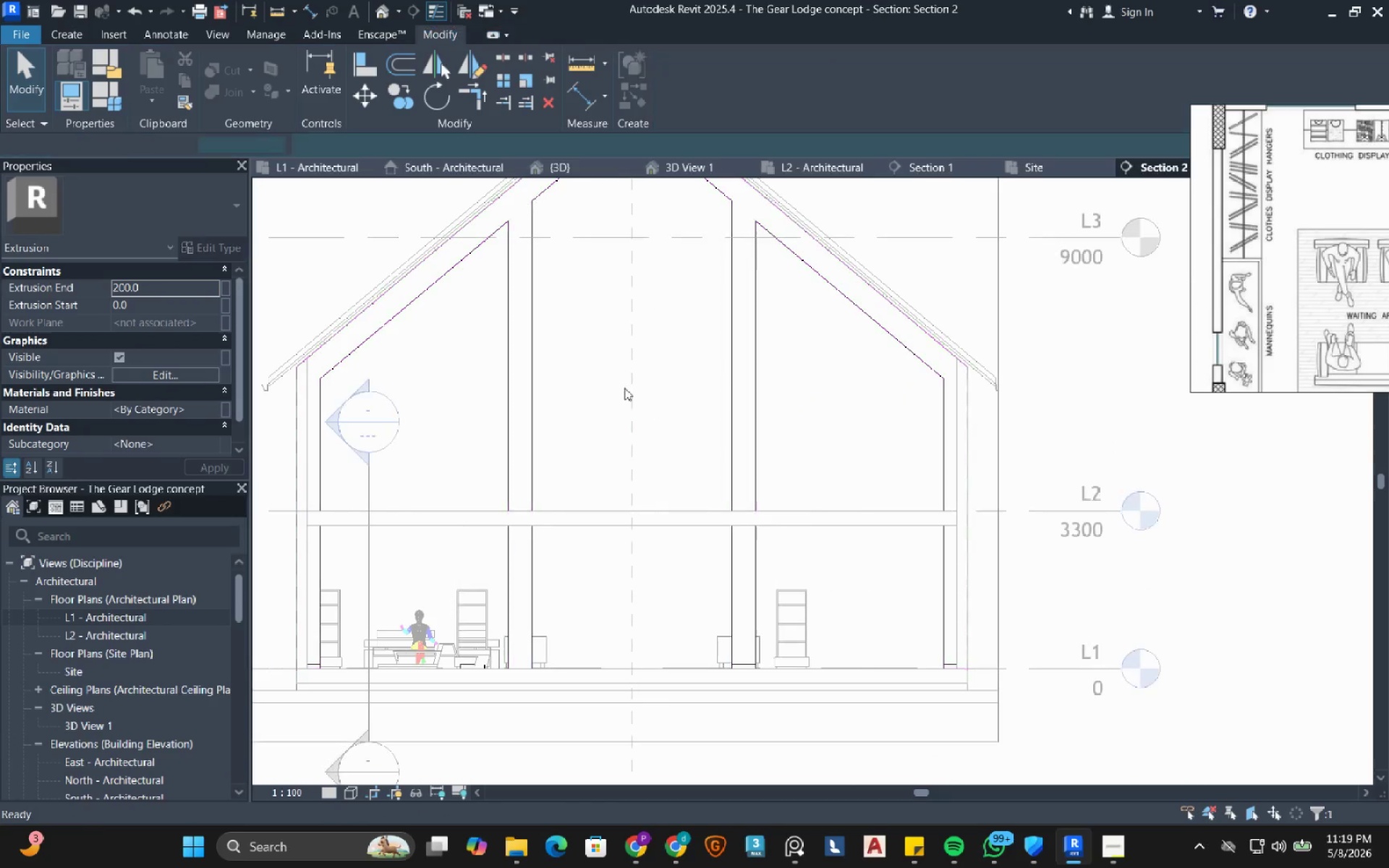 
left_click([655, 552])
 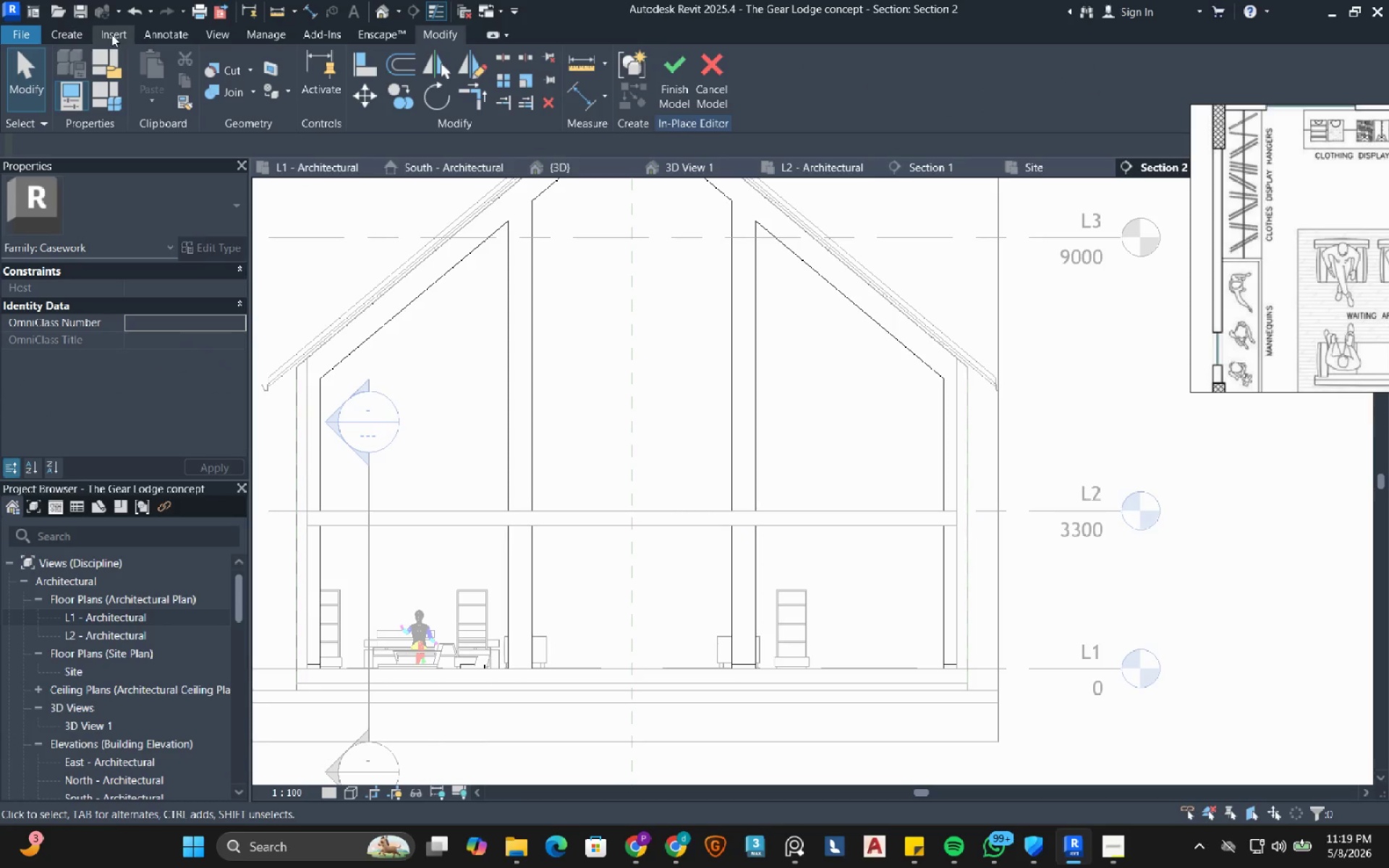 
left_click_drag(start_coordinate=[91, 37], to_coordinate=[83, 30])
 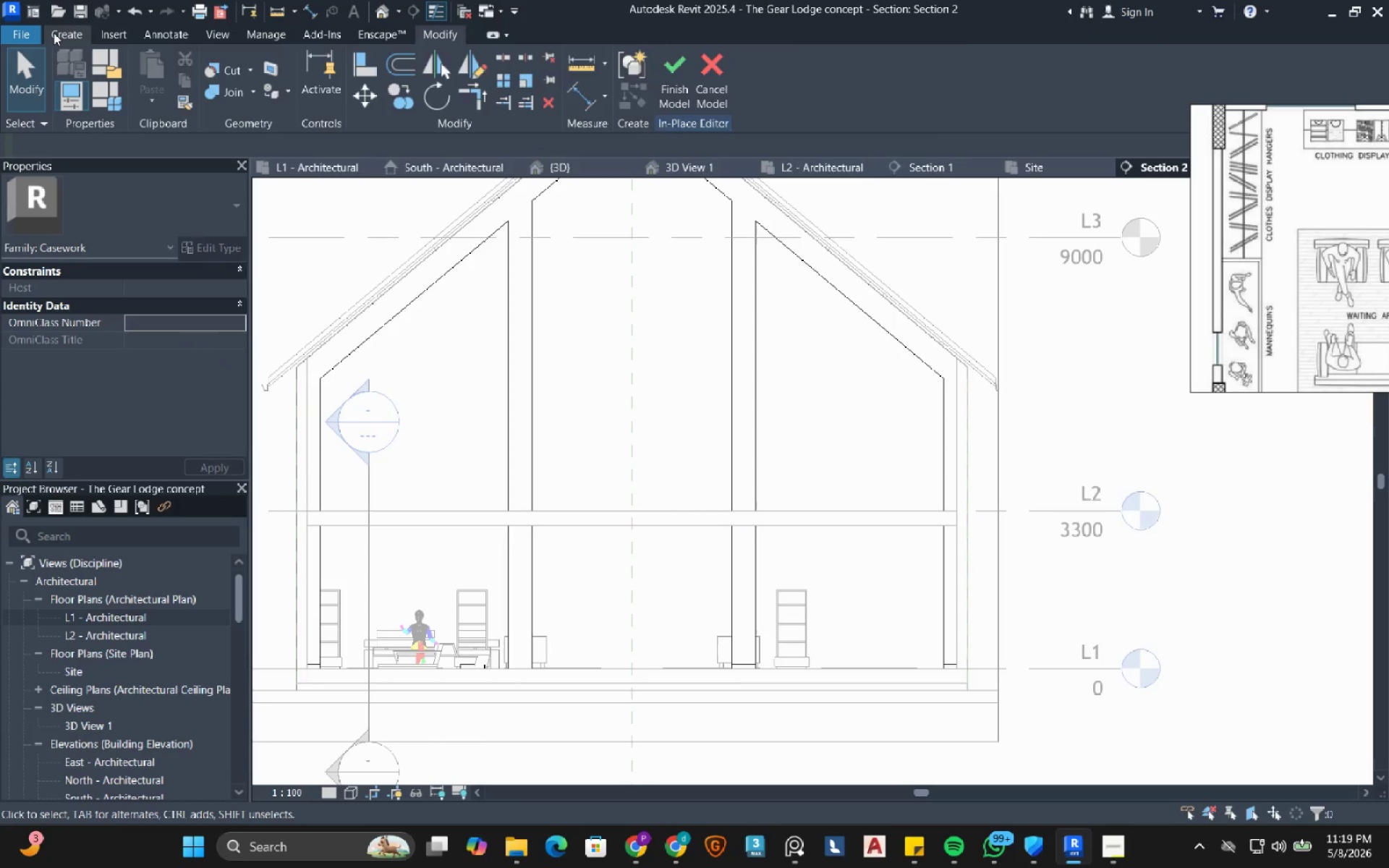 
left_click([54, 33])
 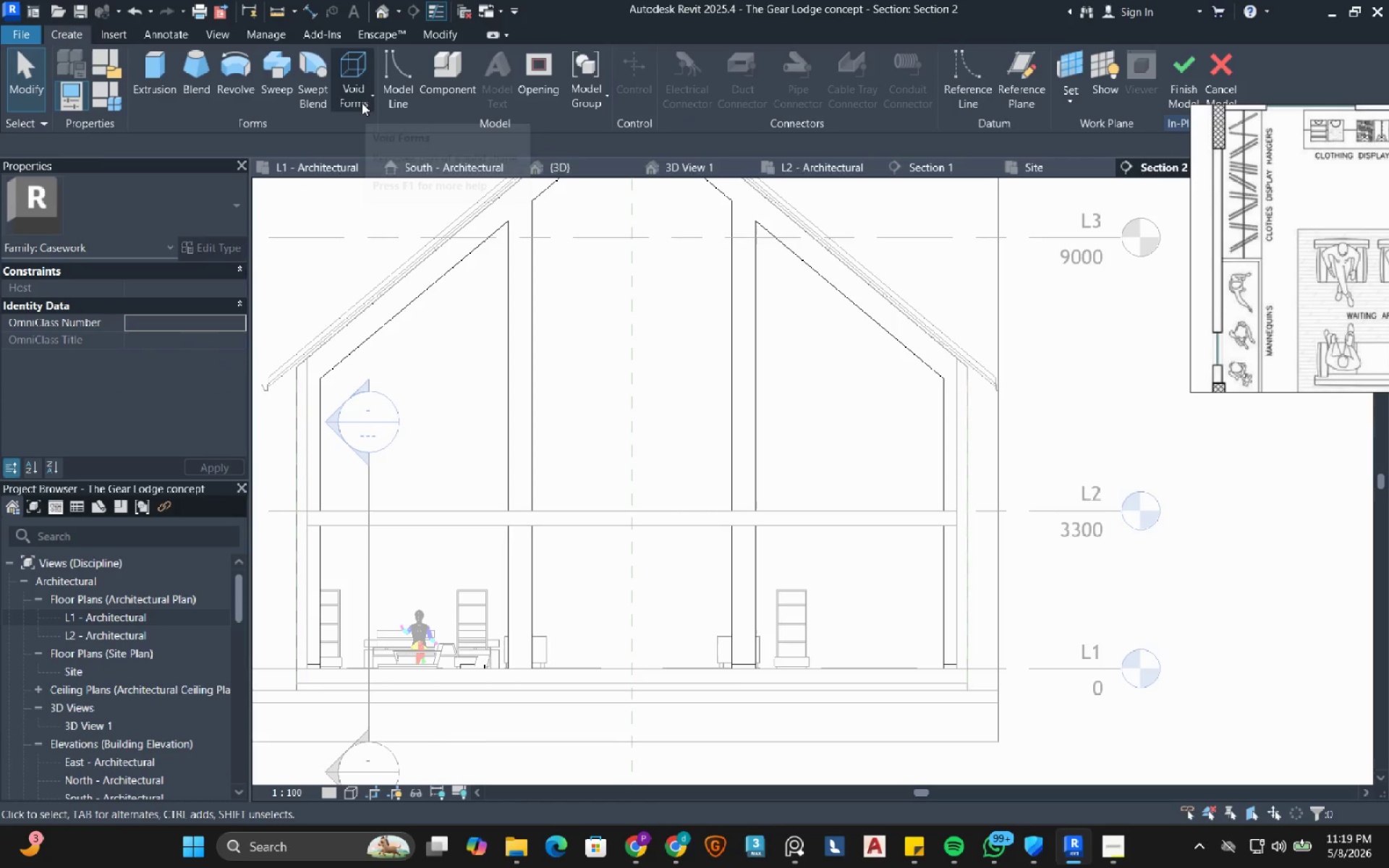 
left_click([362, 103])
 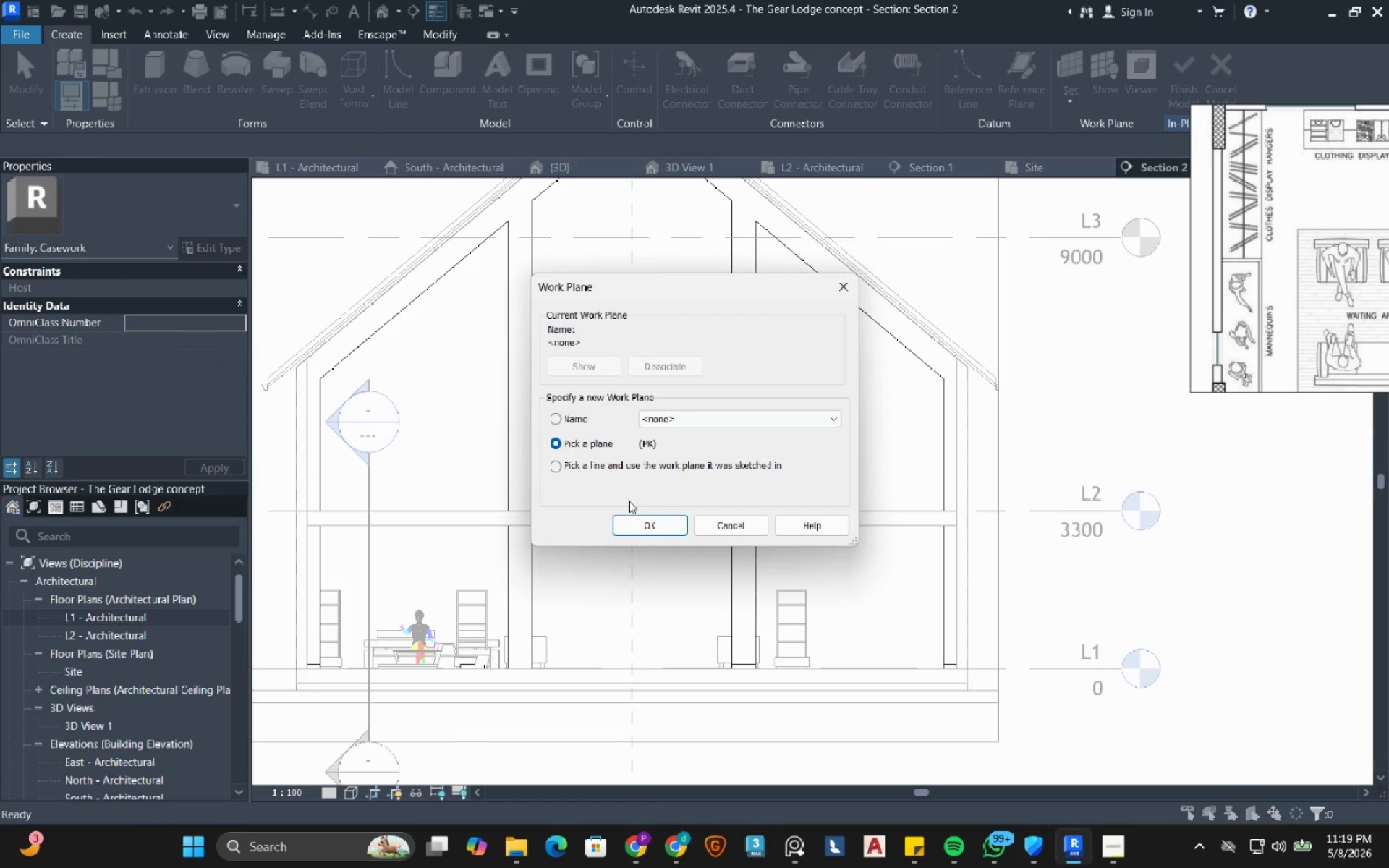 
left_click([638, 528])
 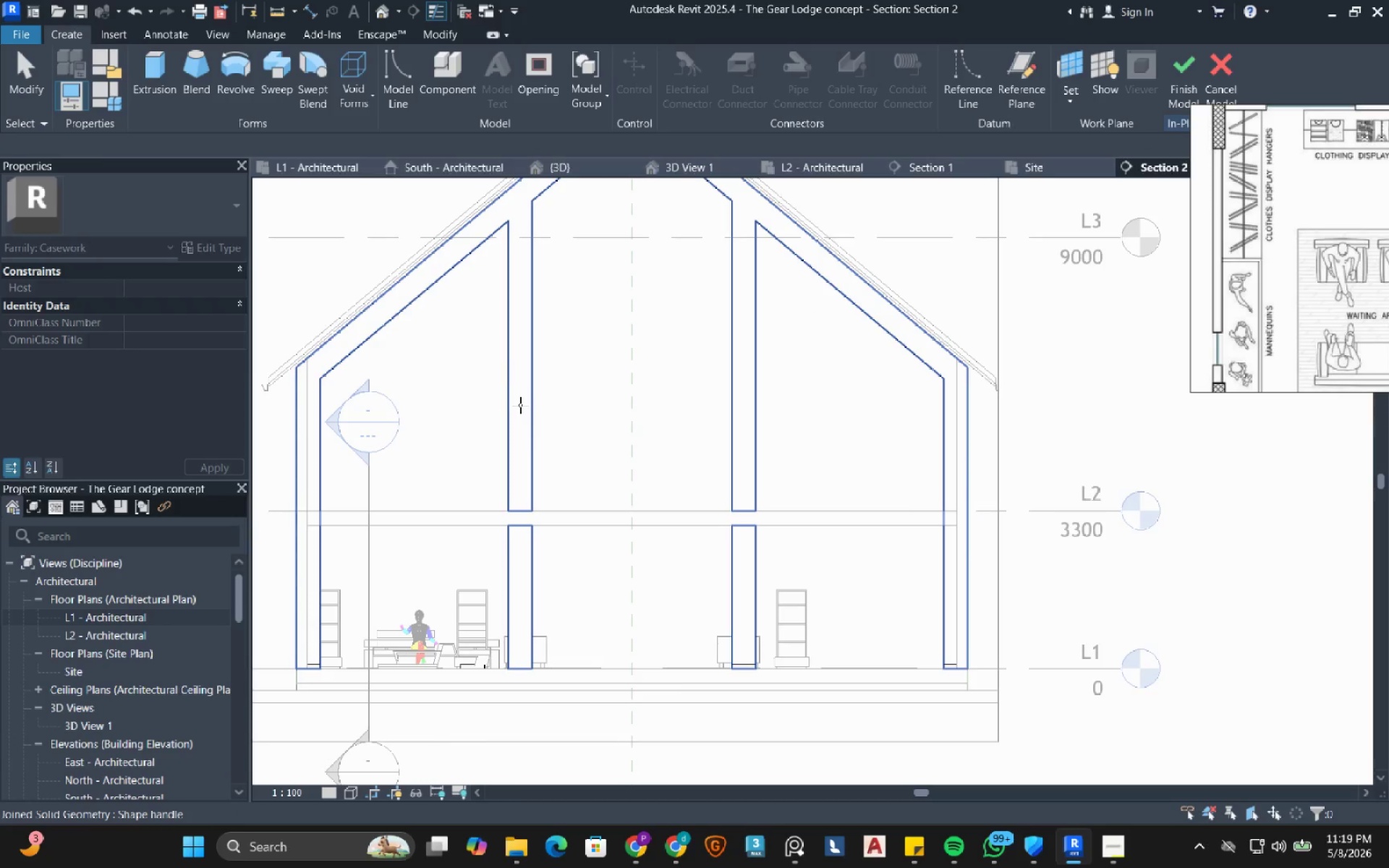 
left_click([520, 405])
 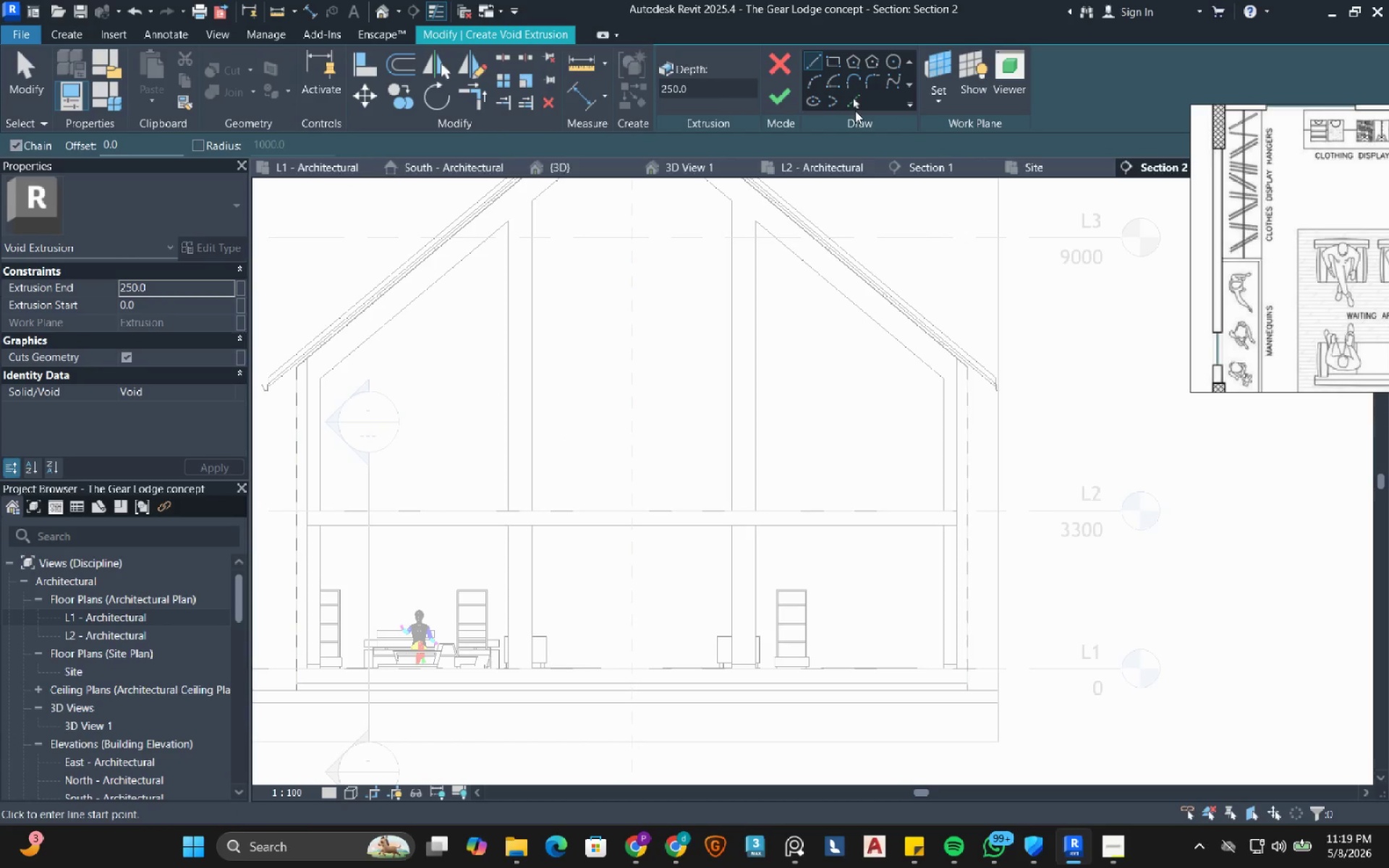 
left_click([854, 99])
 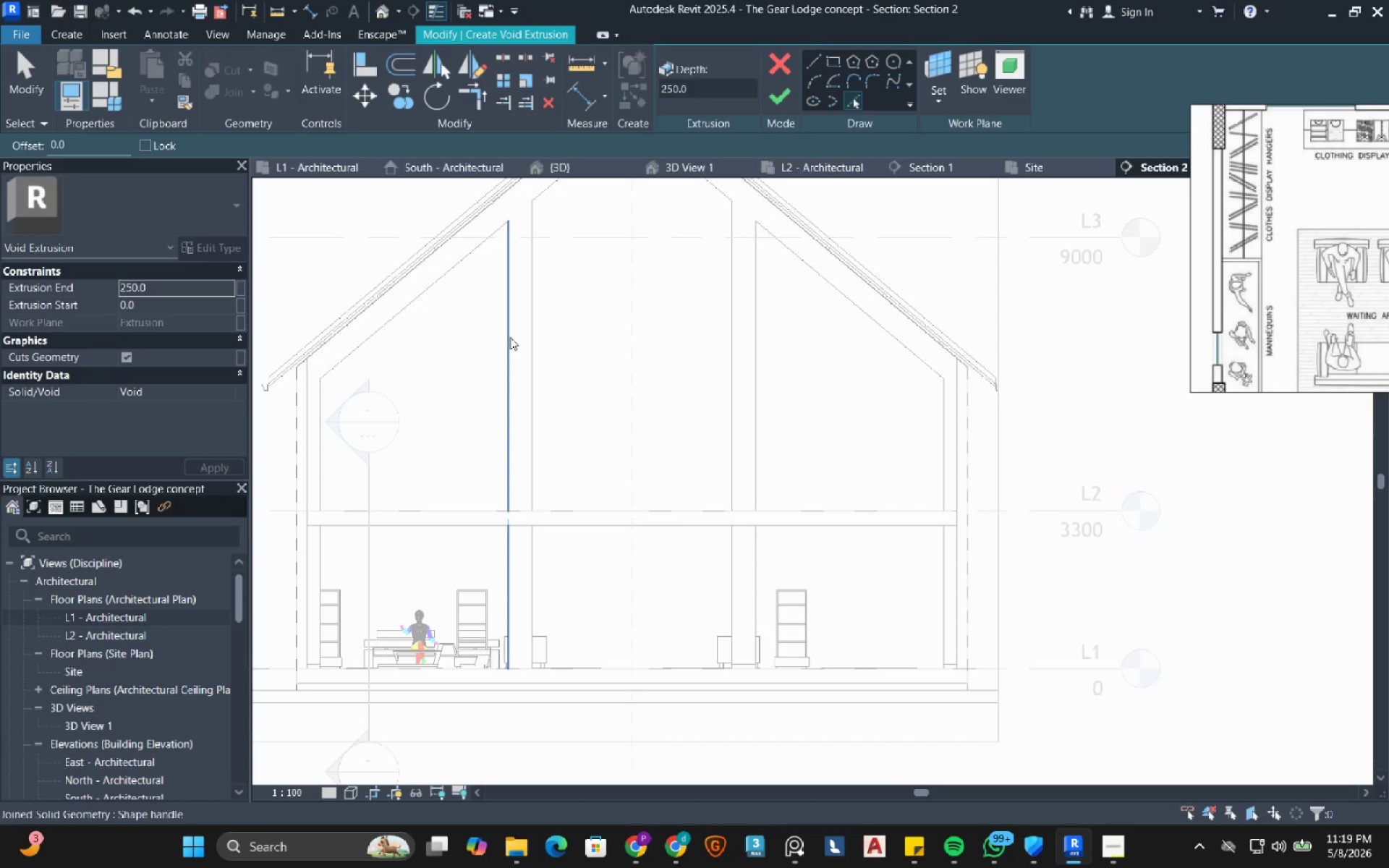 
key(Tab)
 